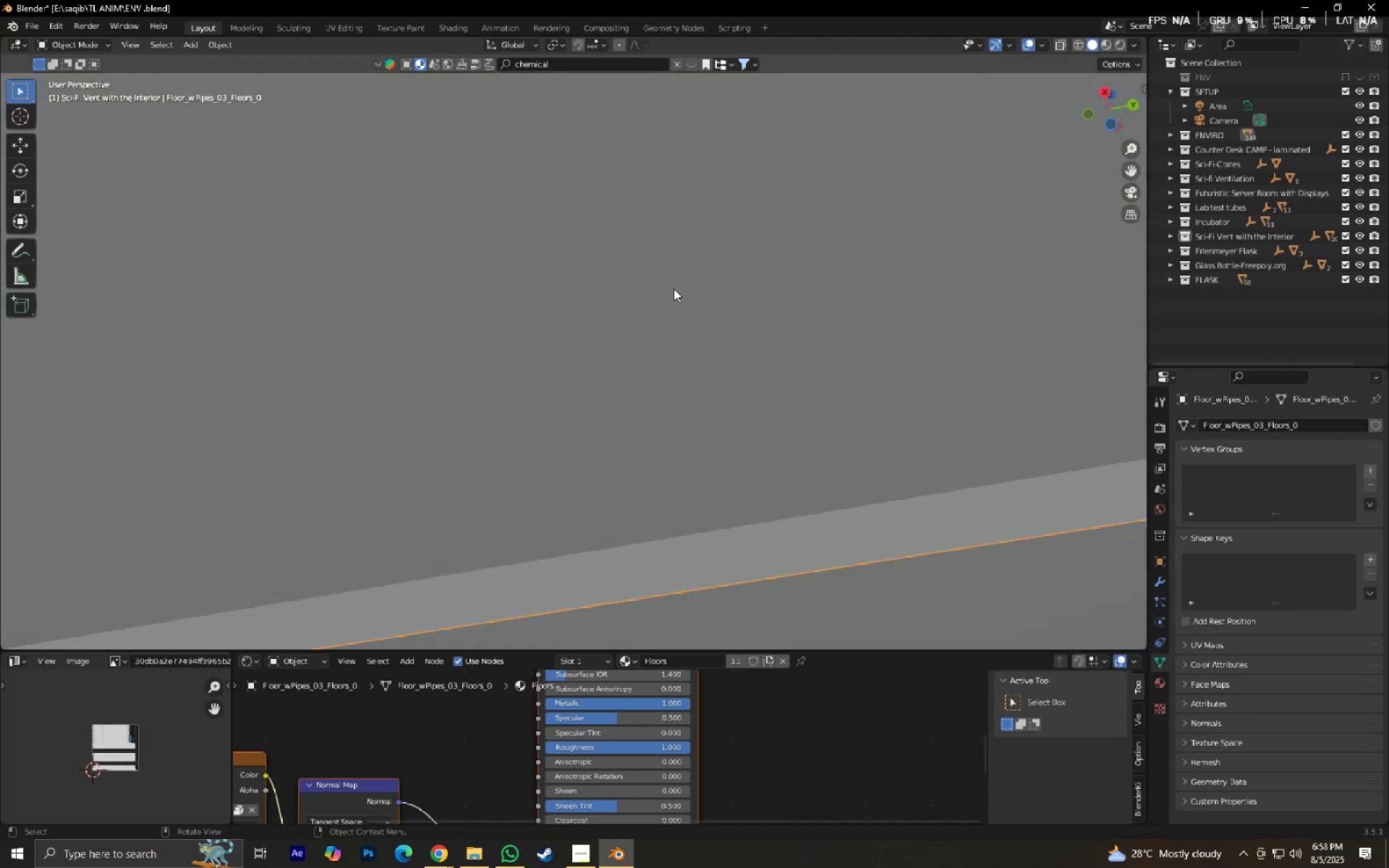 
scroll: coordinate [680, 297], scroll_direction: up, amount: 2.0
 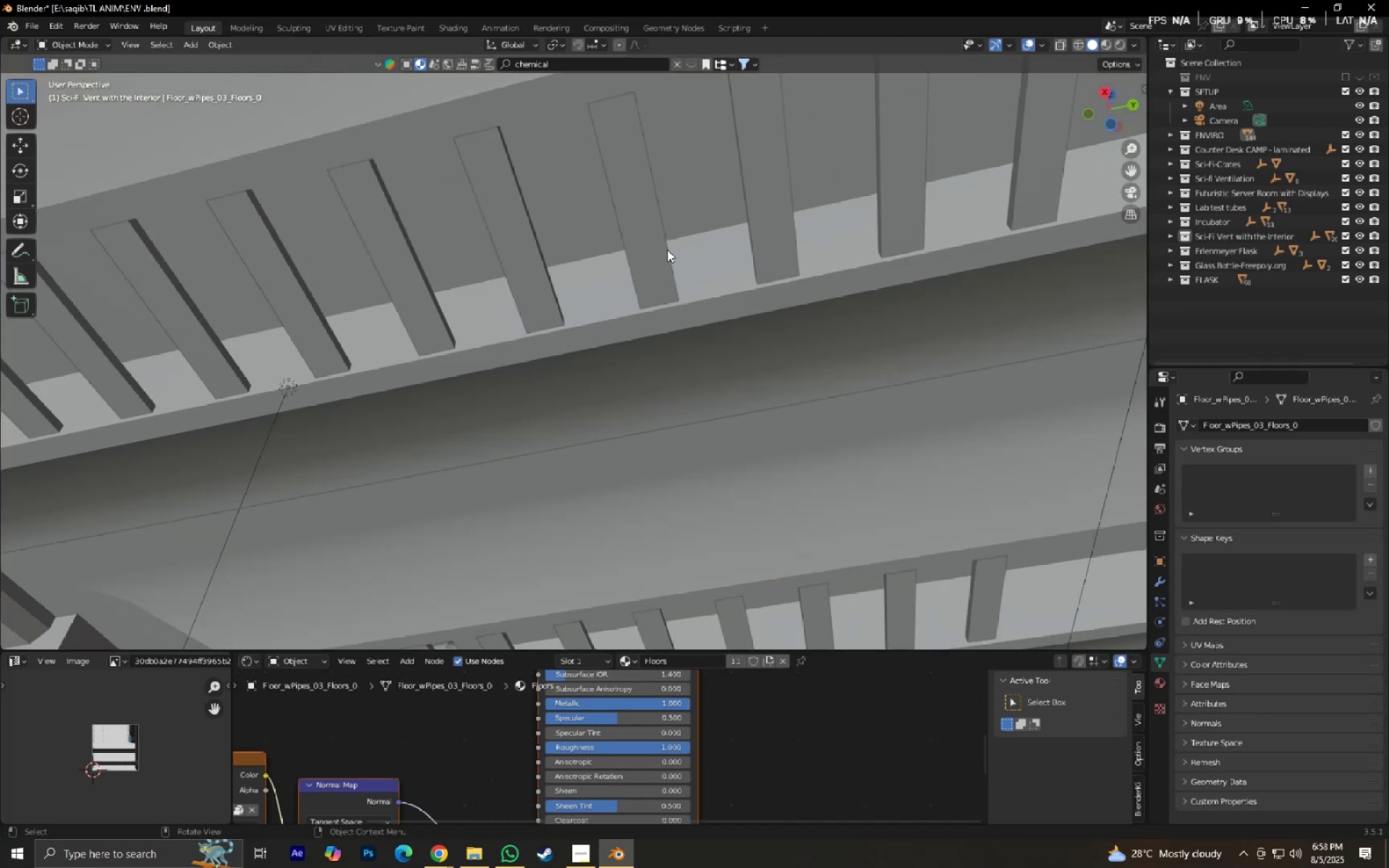 
left_click([653, 223])
 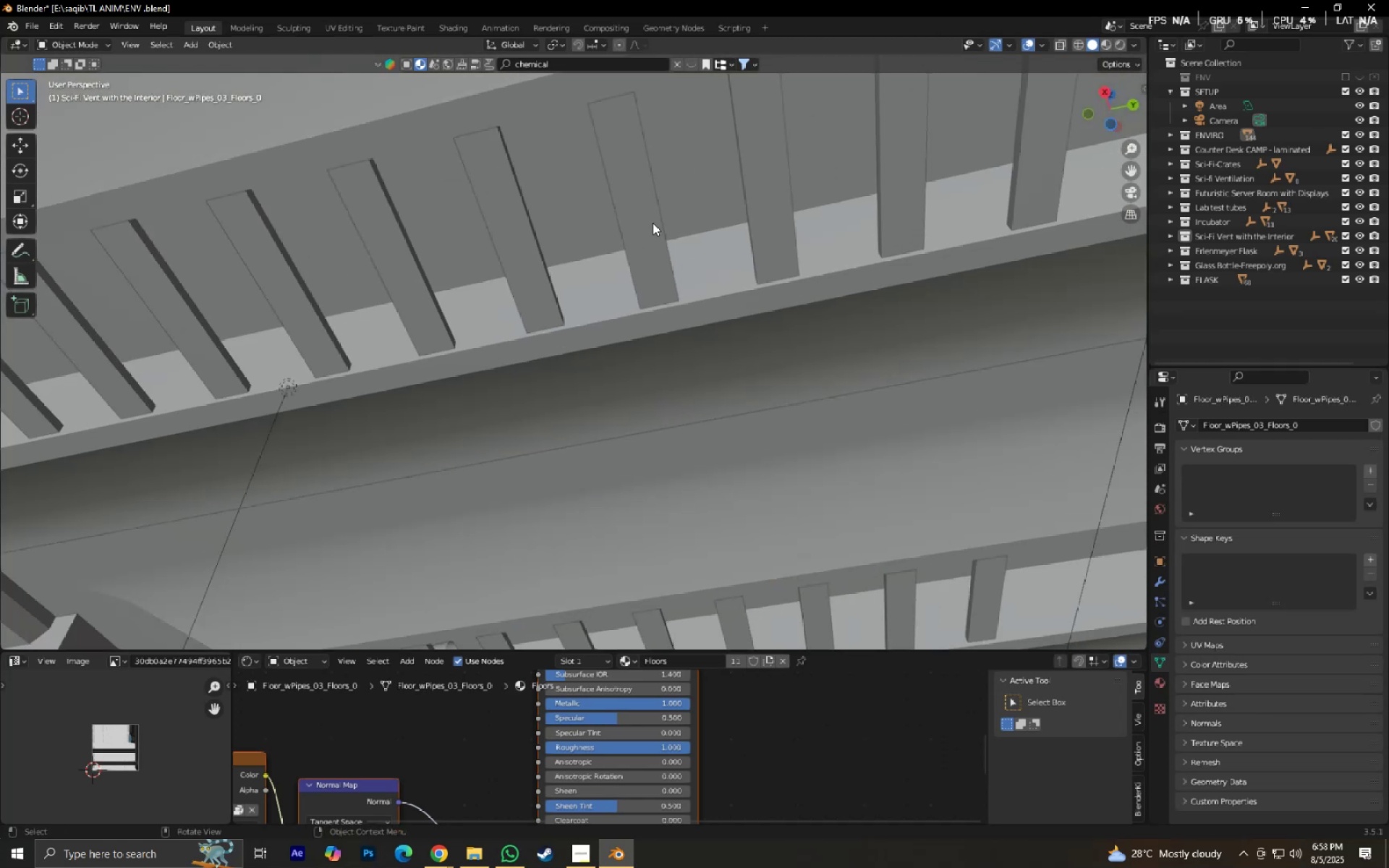 
key(Shift+ShiftLeft)
 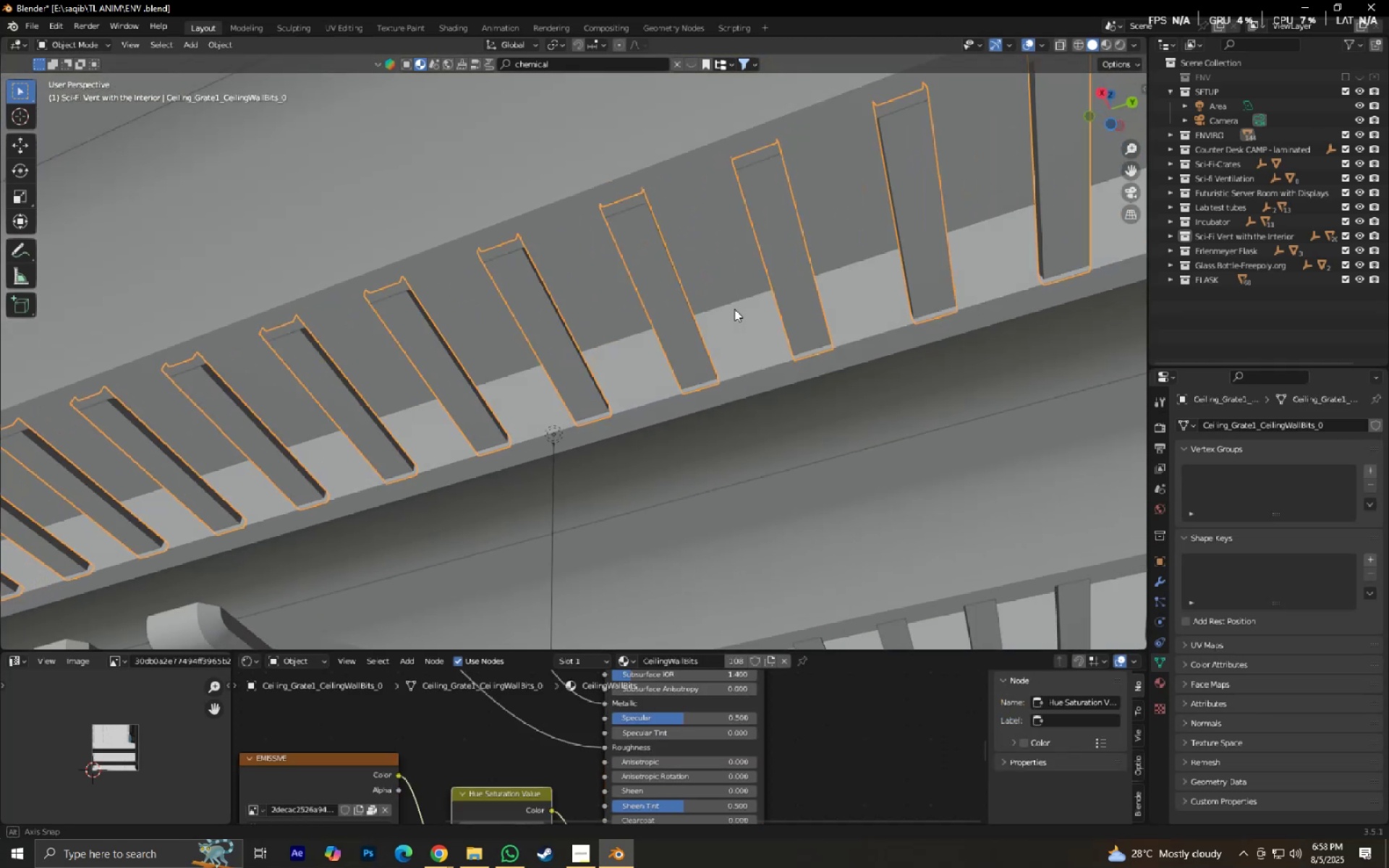 
hold_key(key=ShiftLeft, duration=0.31)
 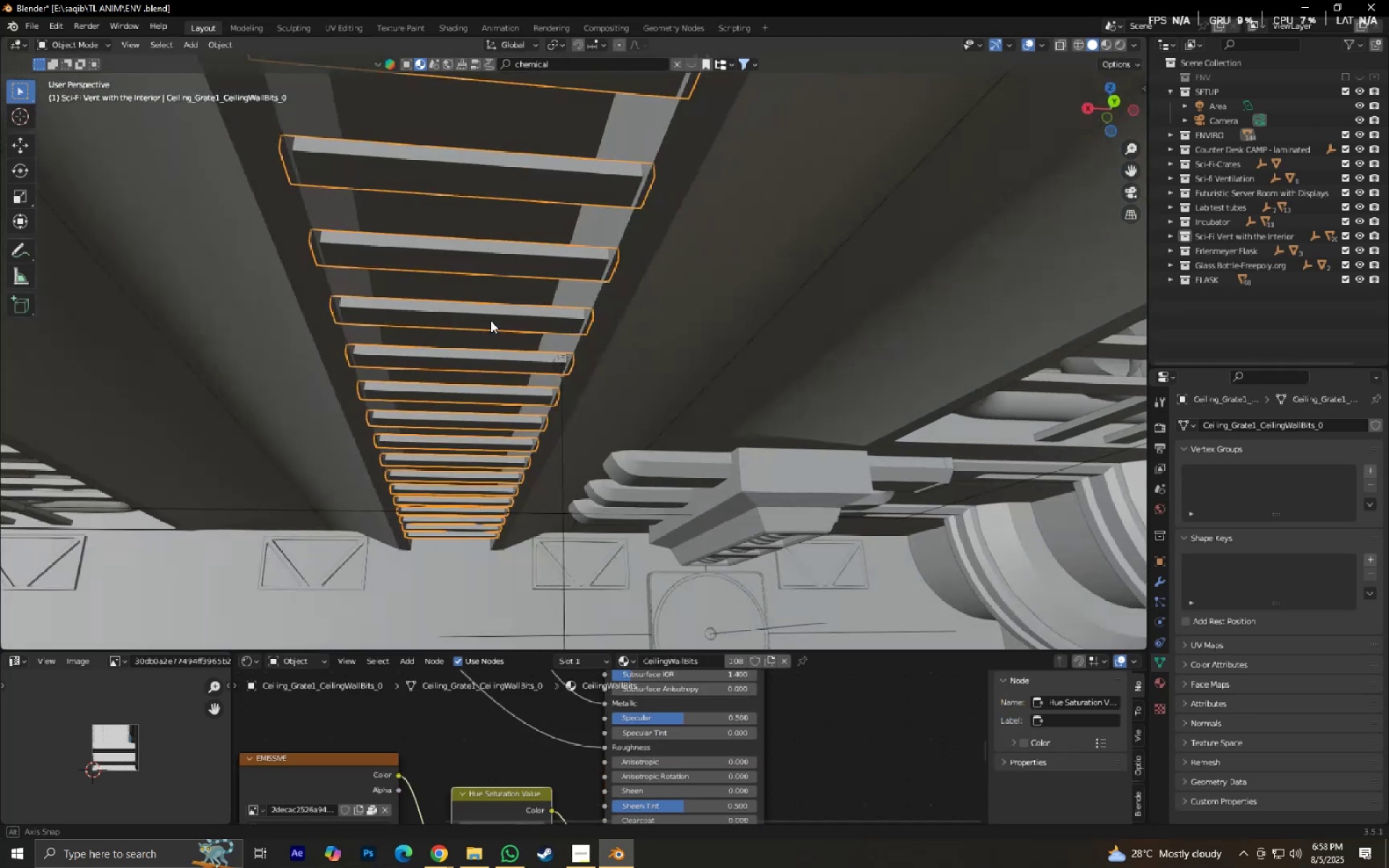 
hold_key(key=ShiftLeft, duration=0.3)
 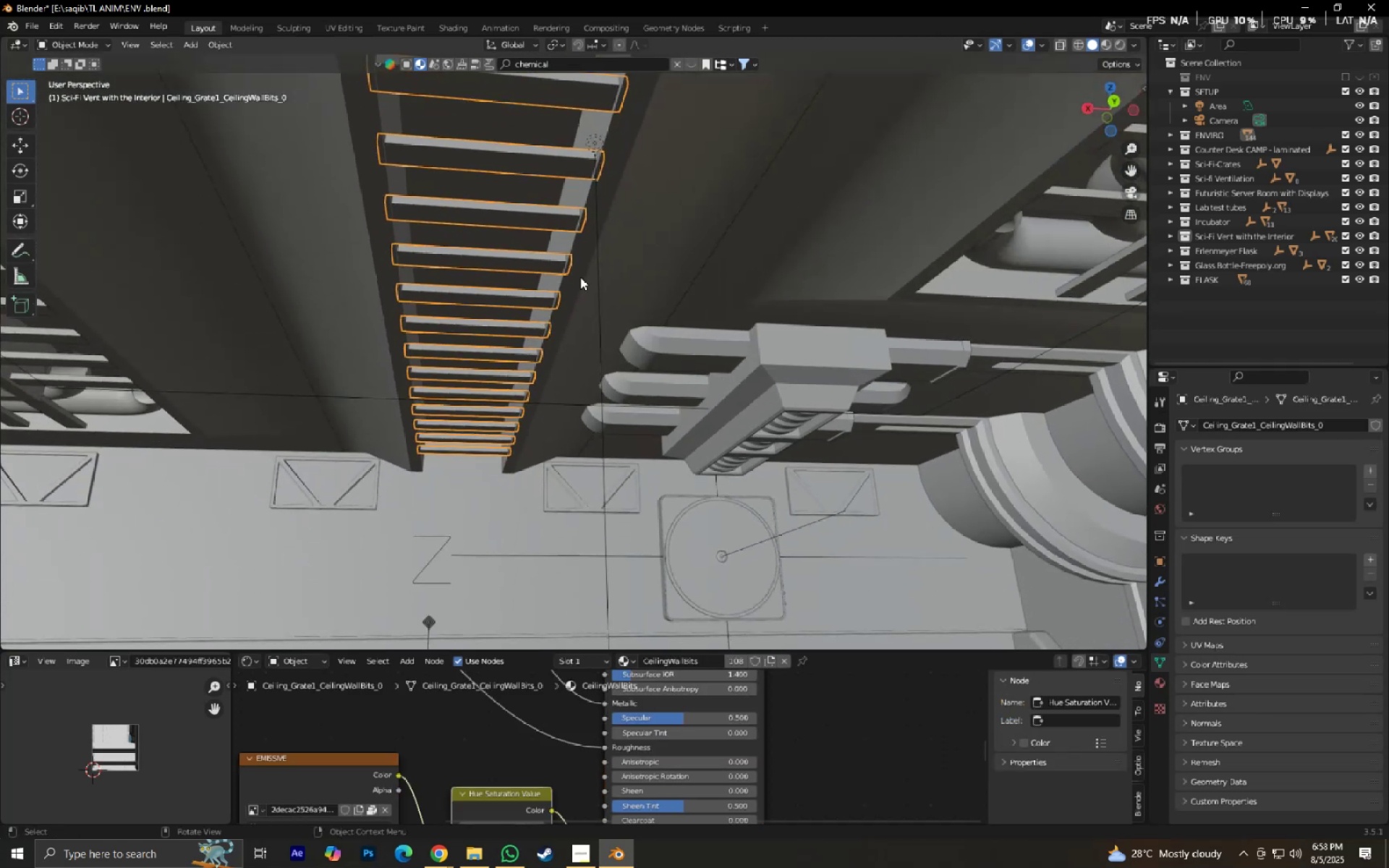 
scroll: coordinate [590, 289], scroll_direction: down, amount: 2.0
 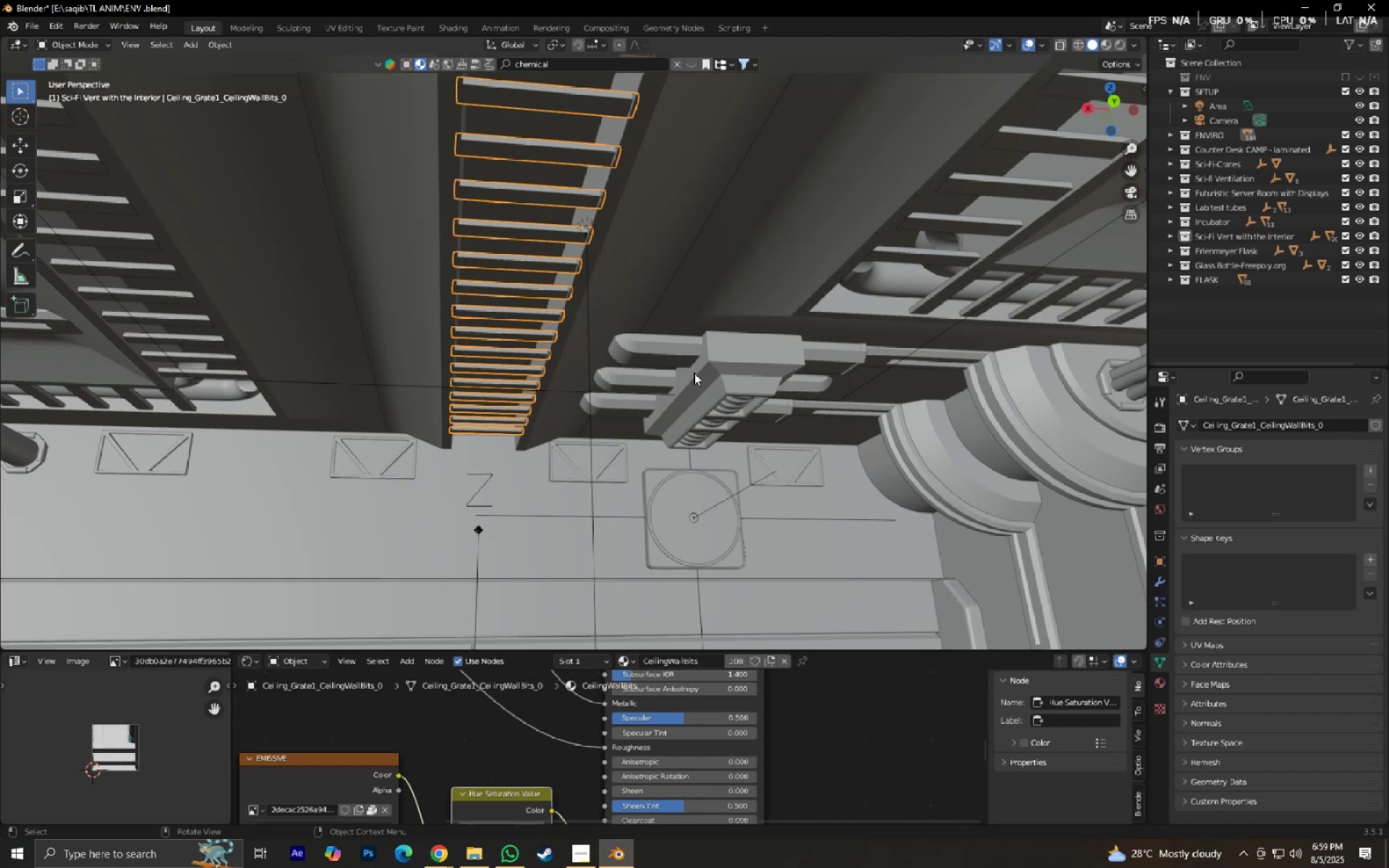 
wait(10.07)
 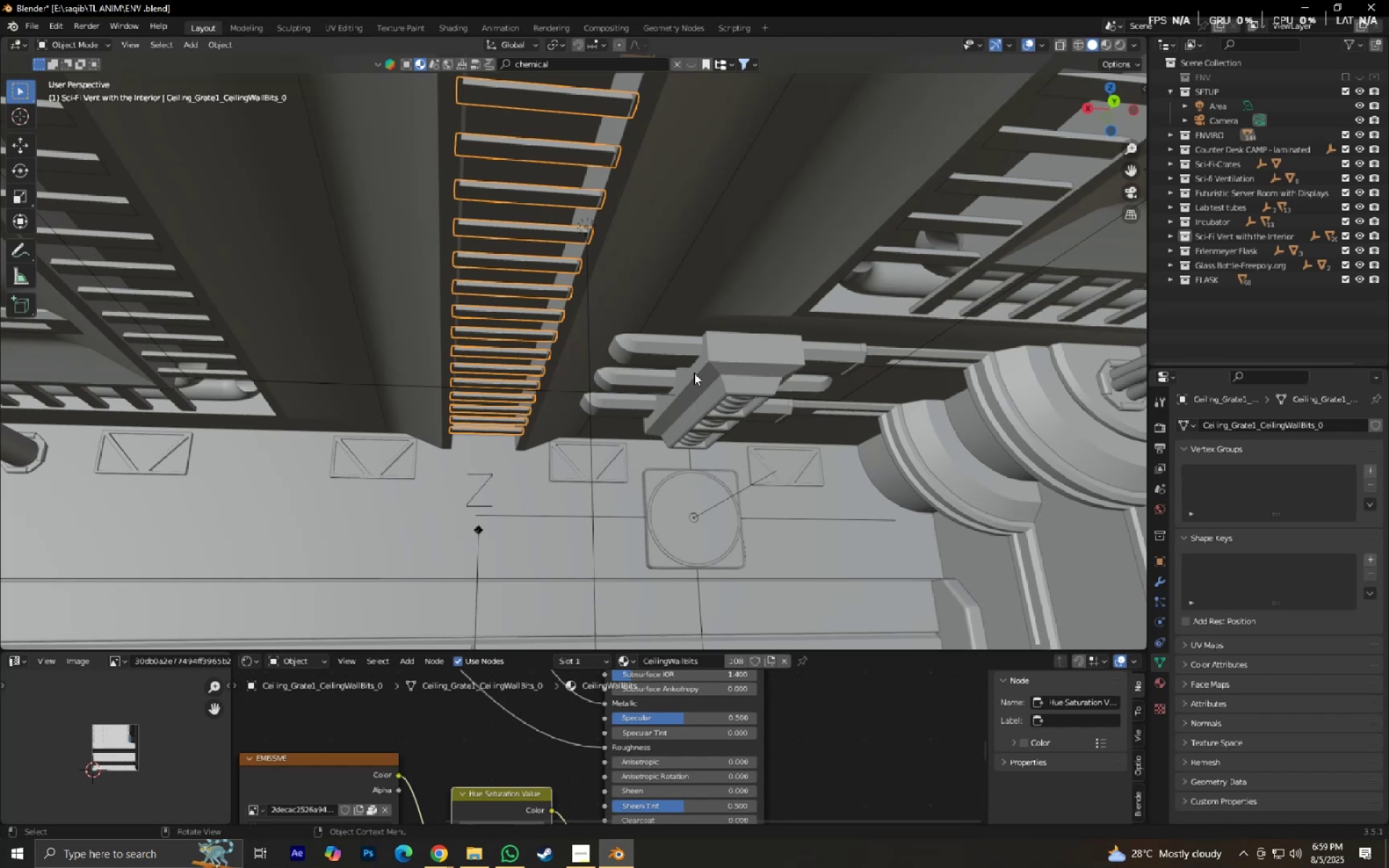 
hold_key(key=ShiftLeft, duration=0.58)
 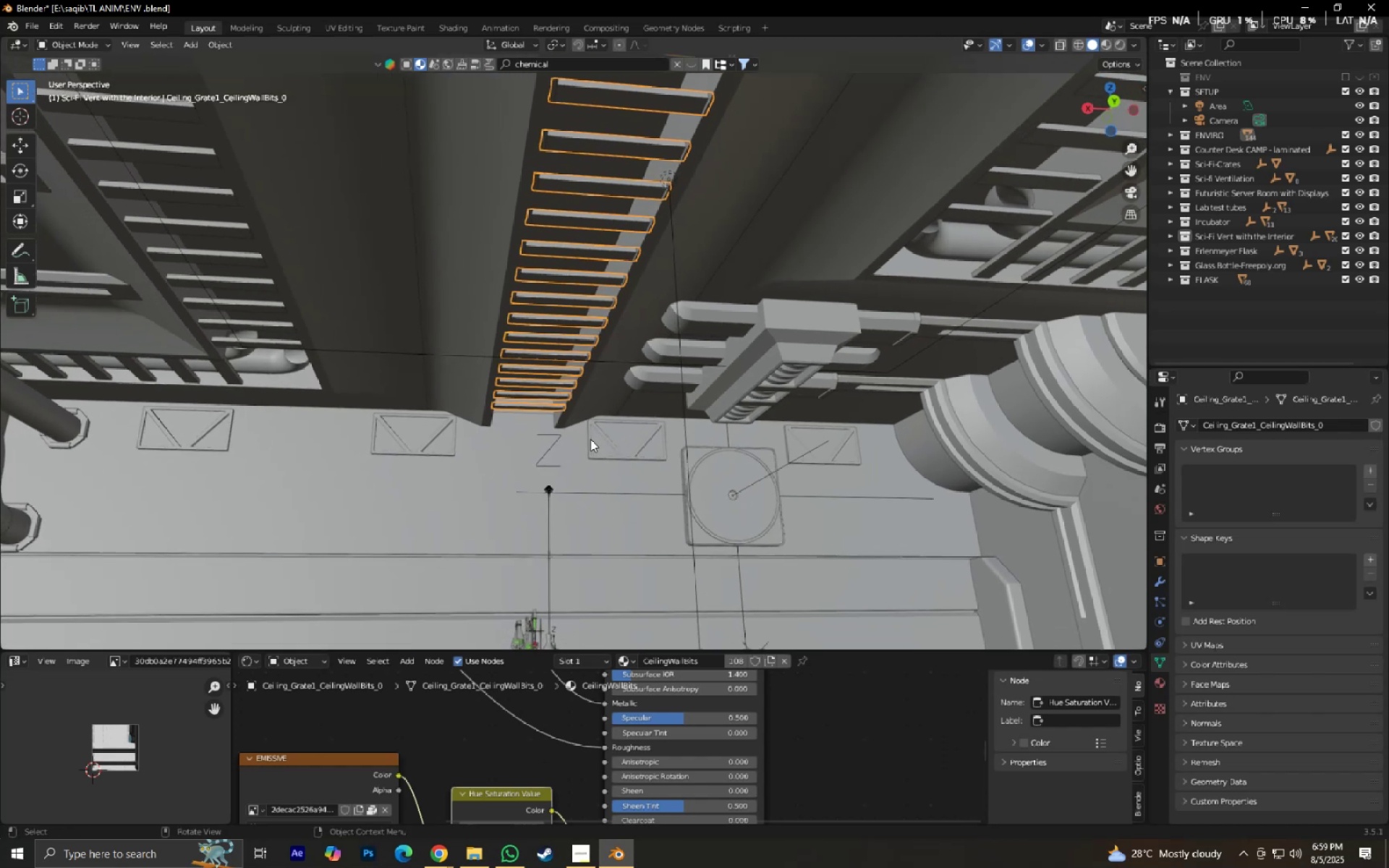 
hold_key(key=ShiftLeft, duration=0.42)
 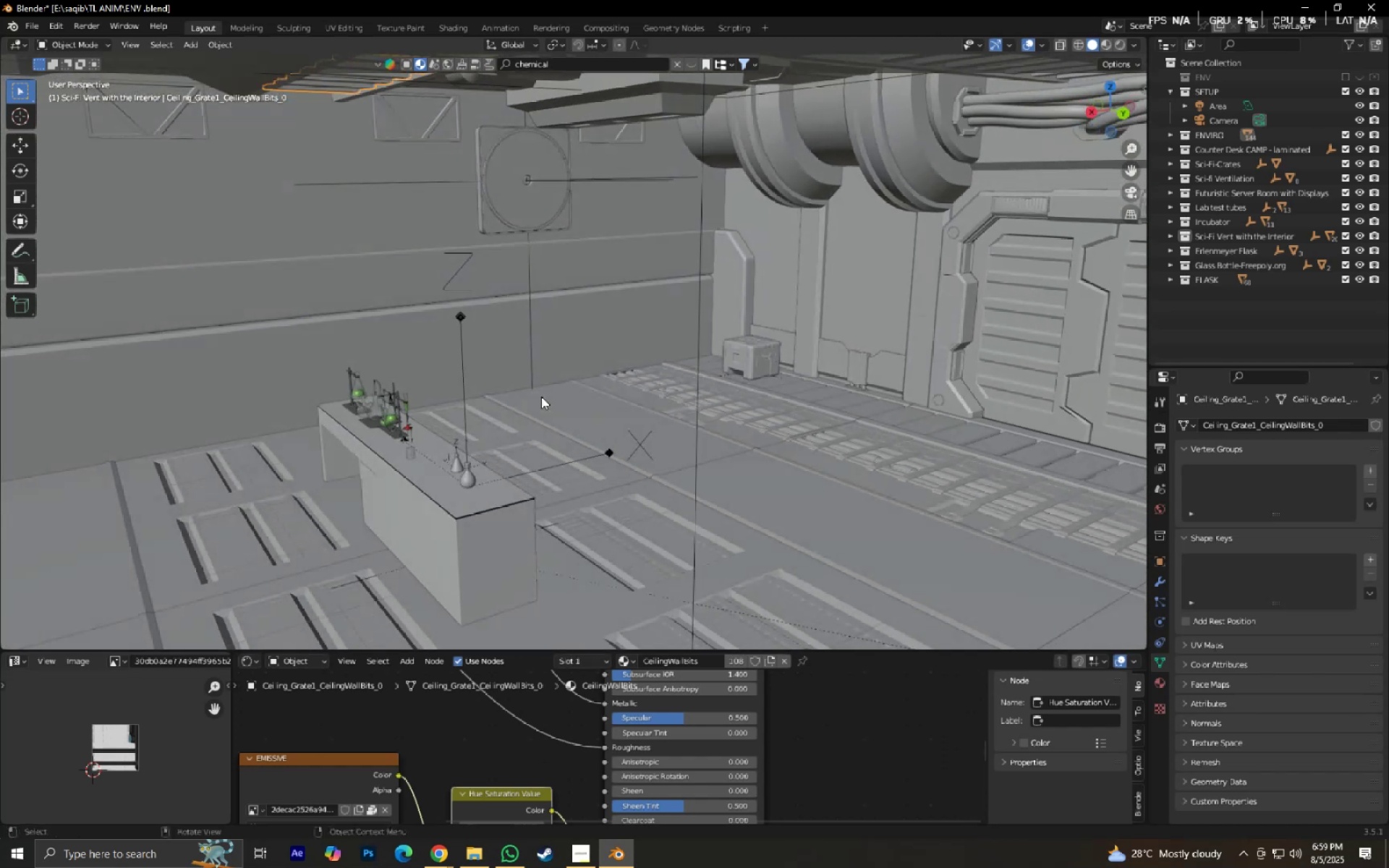 
scroll: coordinate [502, 451], scroll_direction: up, amount: 2.0
 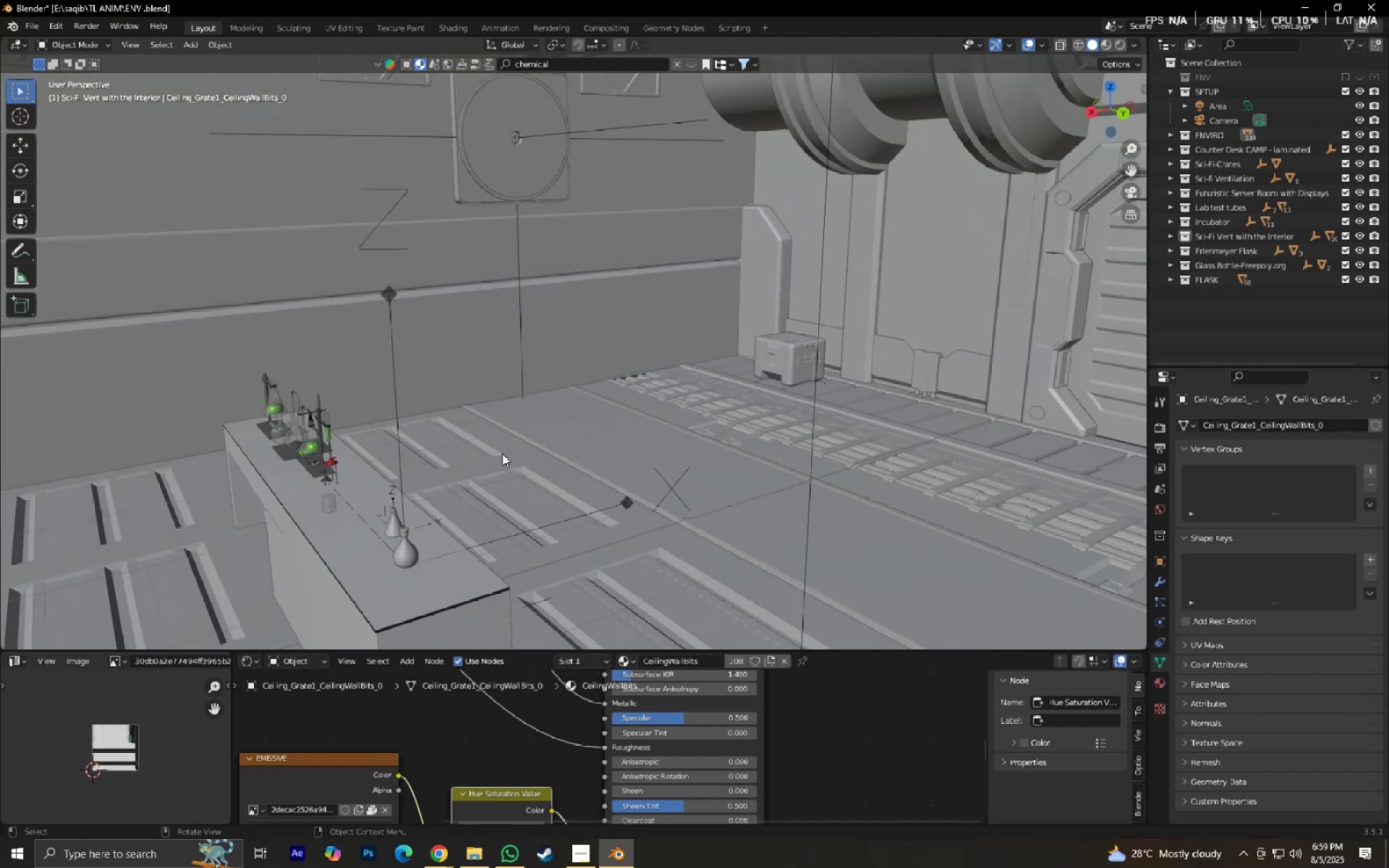 
key(Shift+ShiftLeft)
 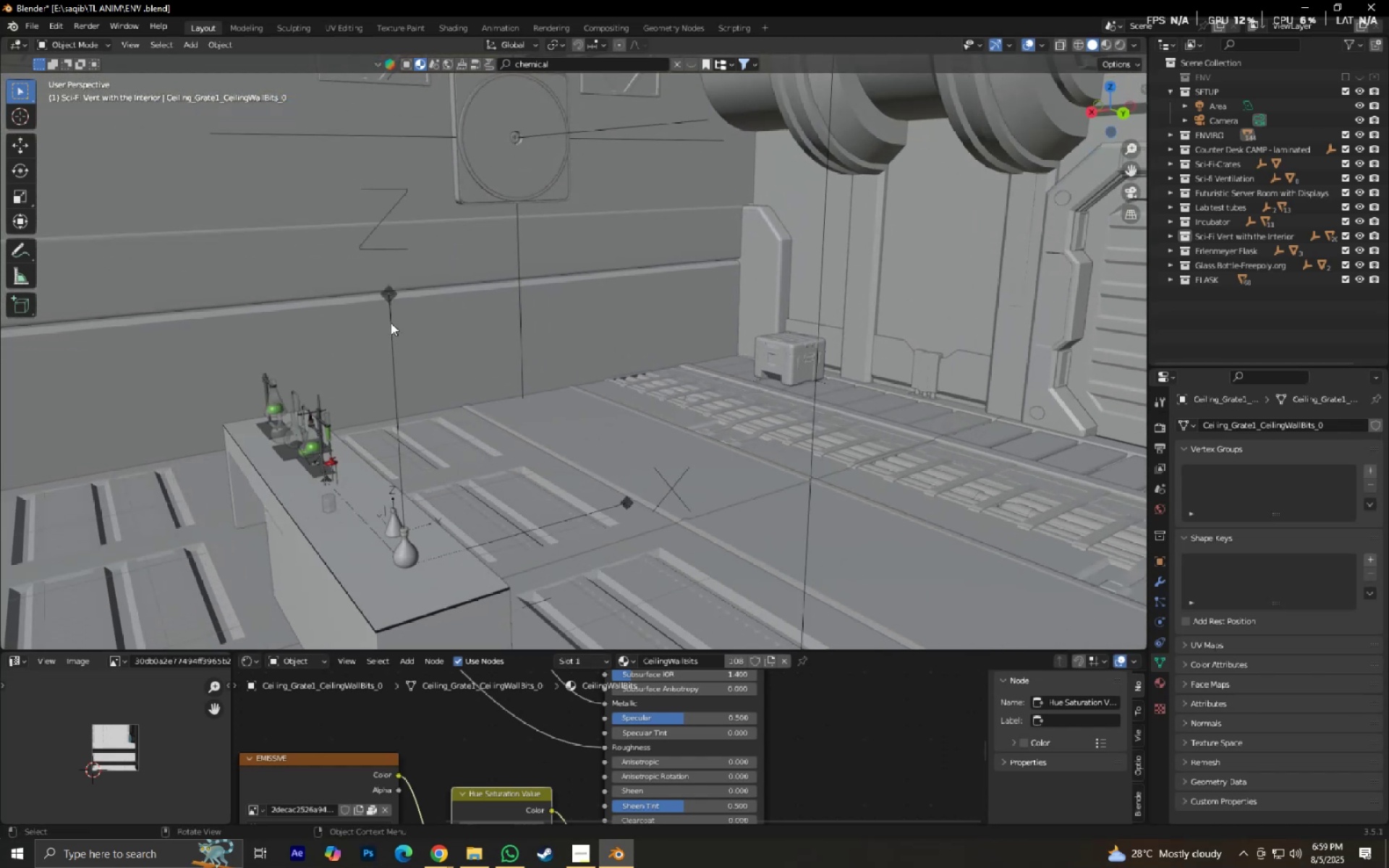 
left_click([392, 289])
 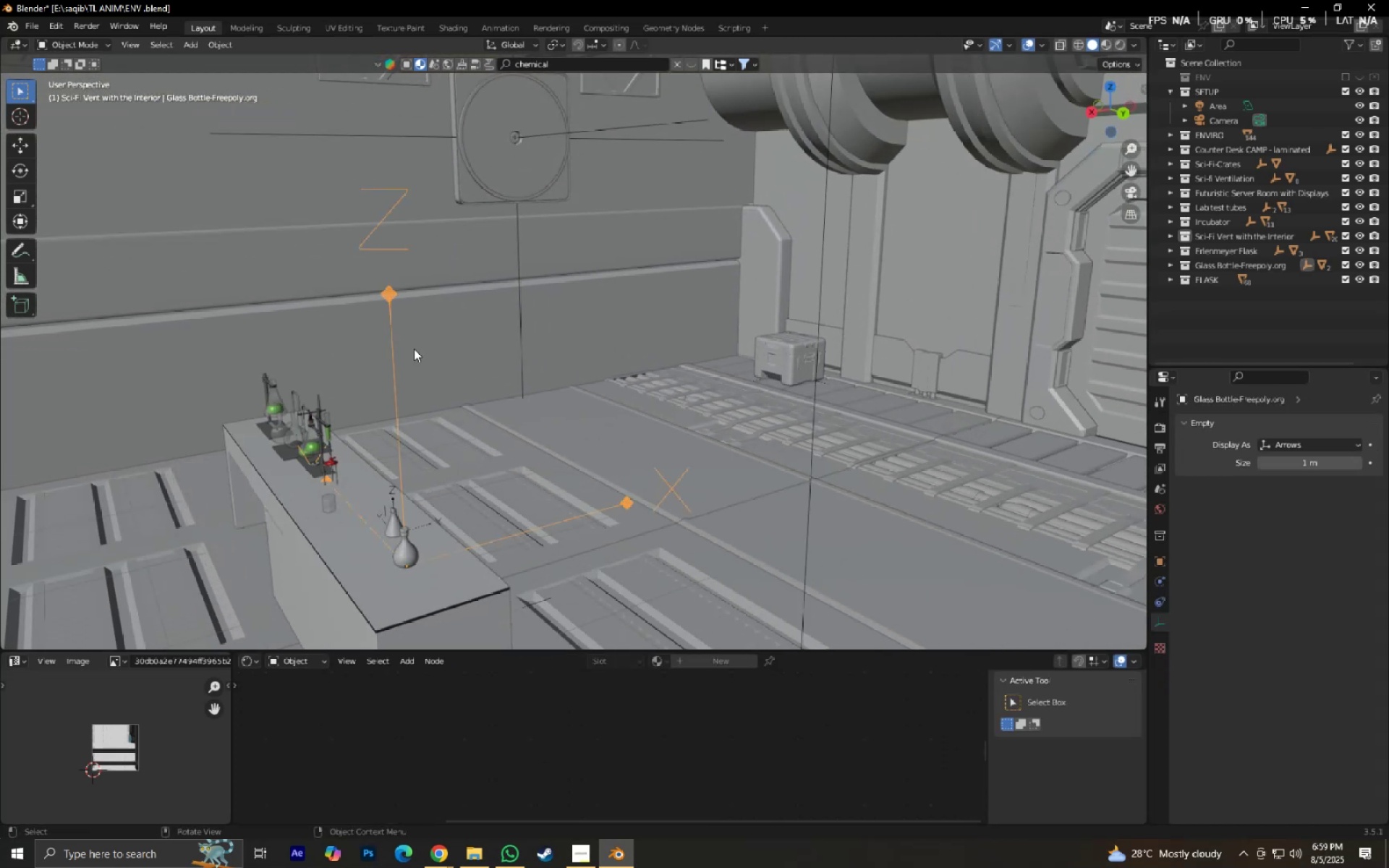 
key(G)
 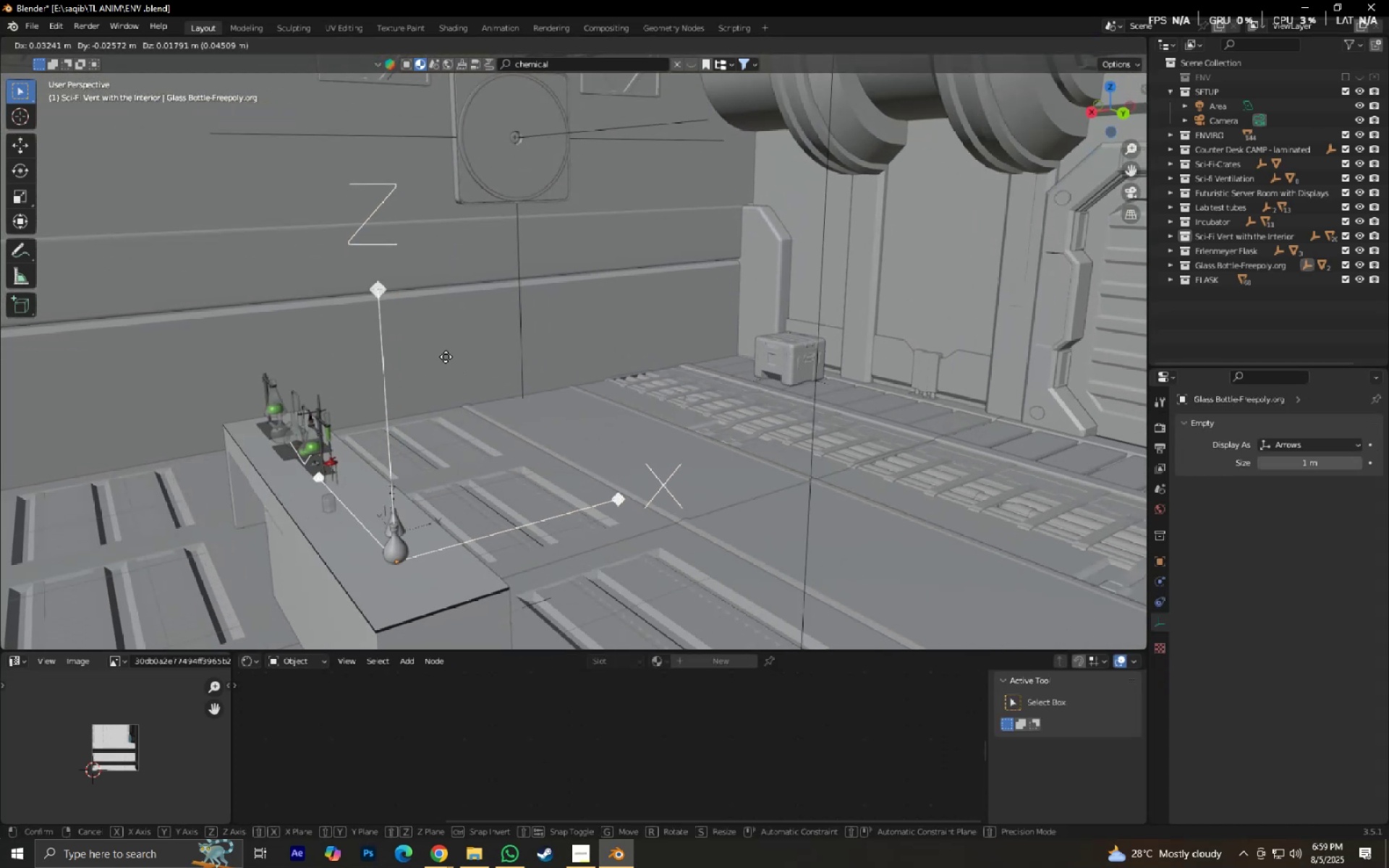 
right_click([446, 357])
 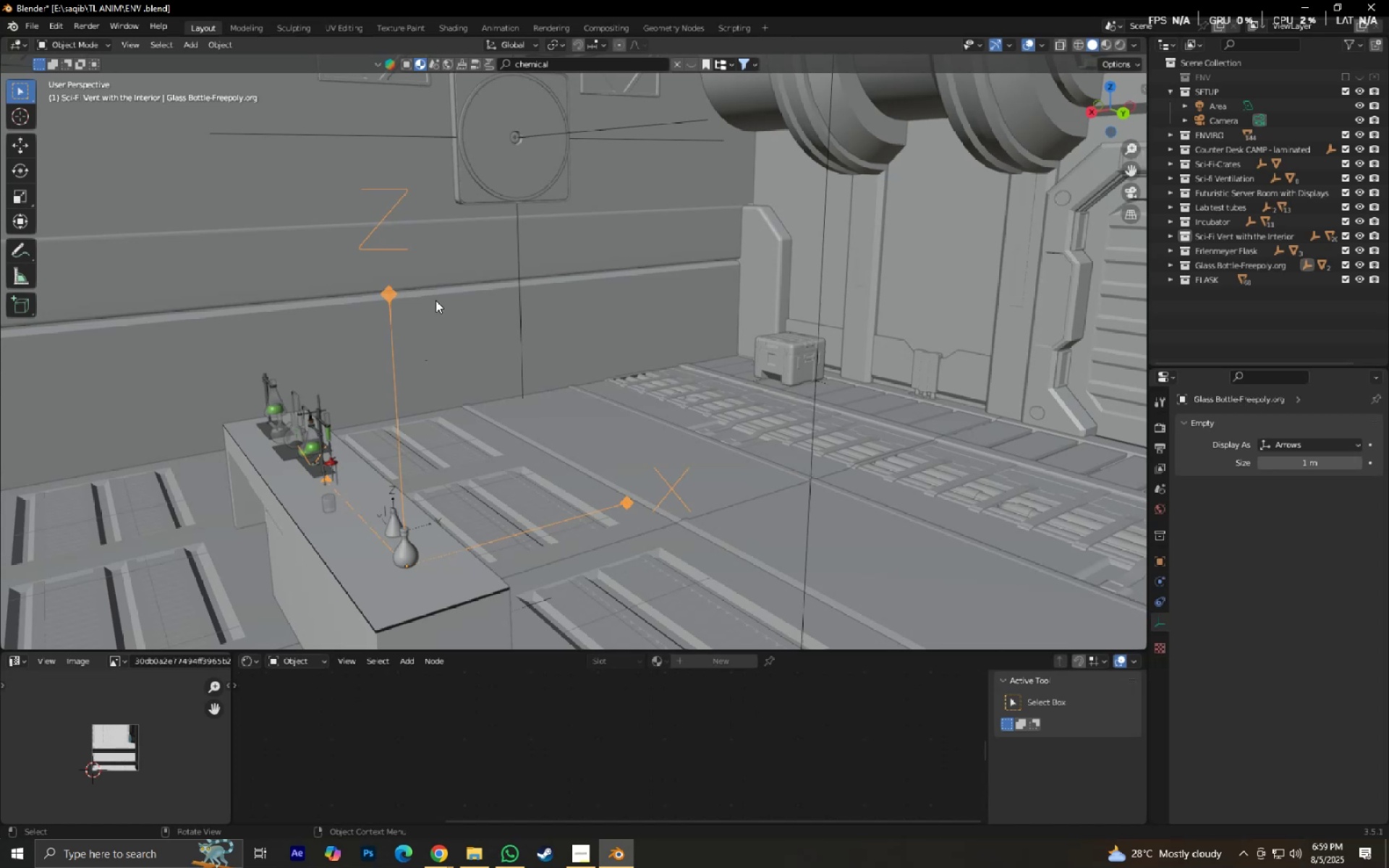 
wait(7.27)
 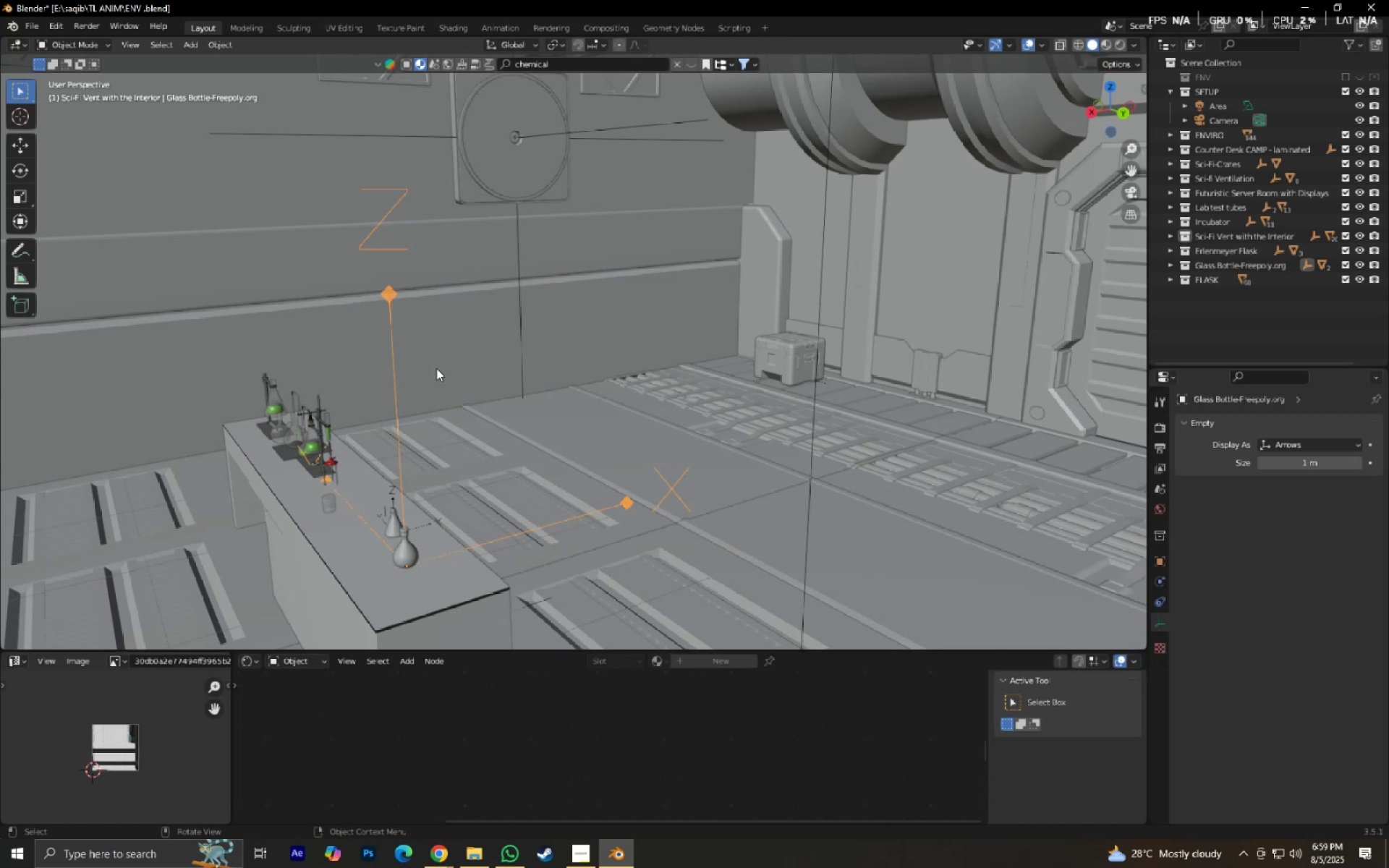 
scroll: coordinate [453, 420], scroll_direction: down, amount: 4.0
 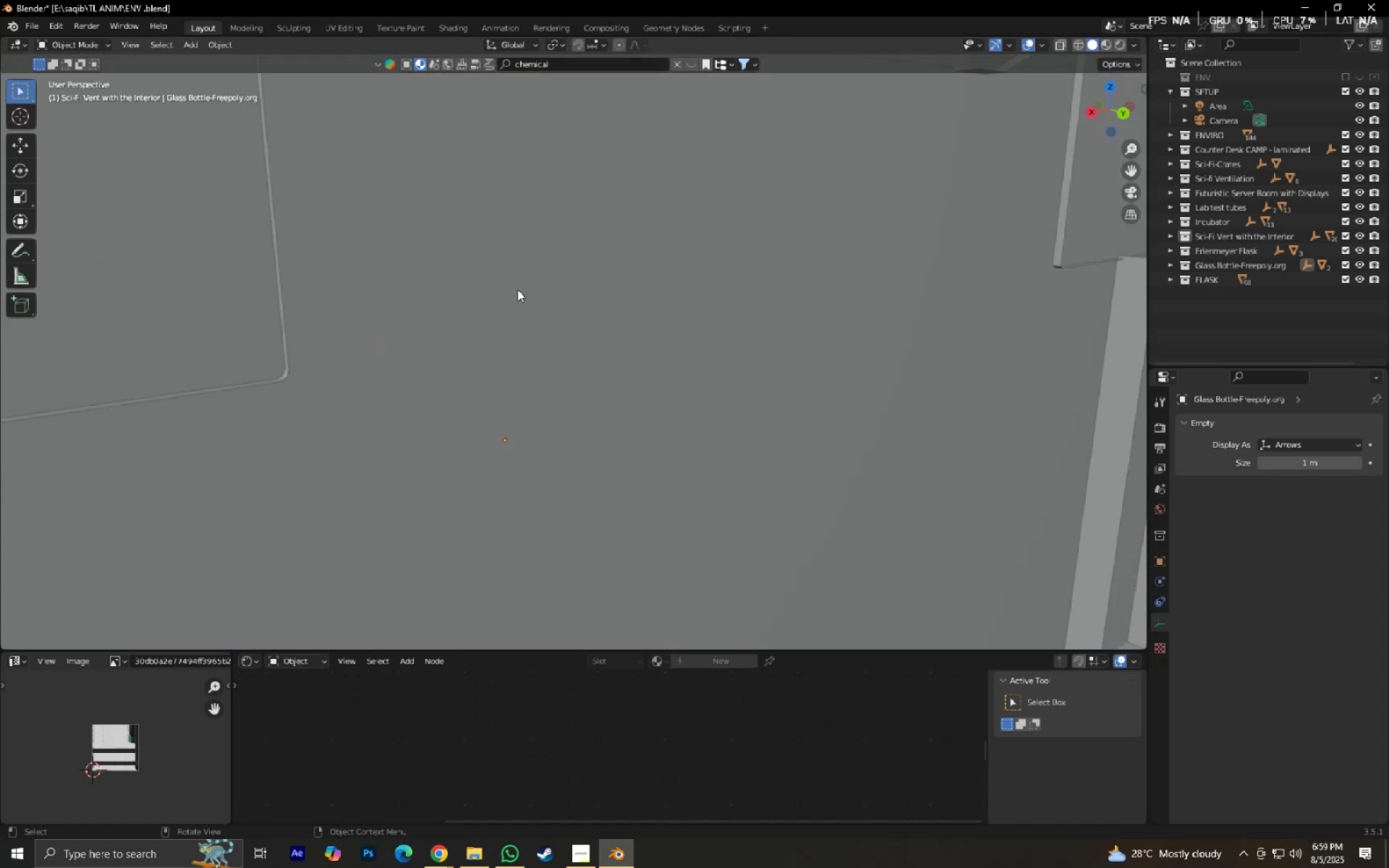 
scroll: coordinate [517, 291], scroll_direction: up, amount: 2.0
 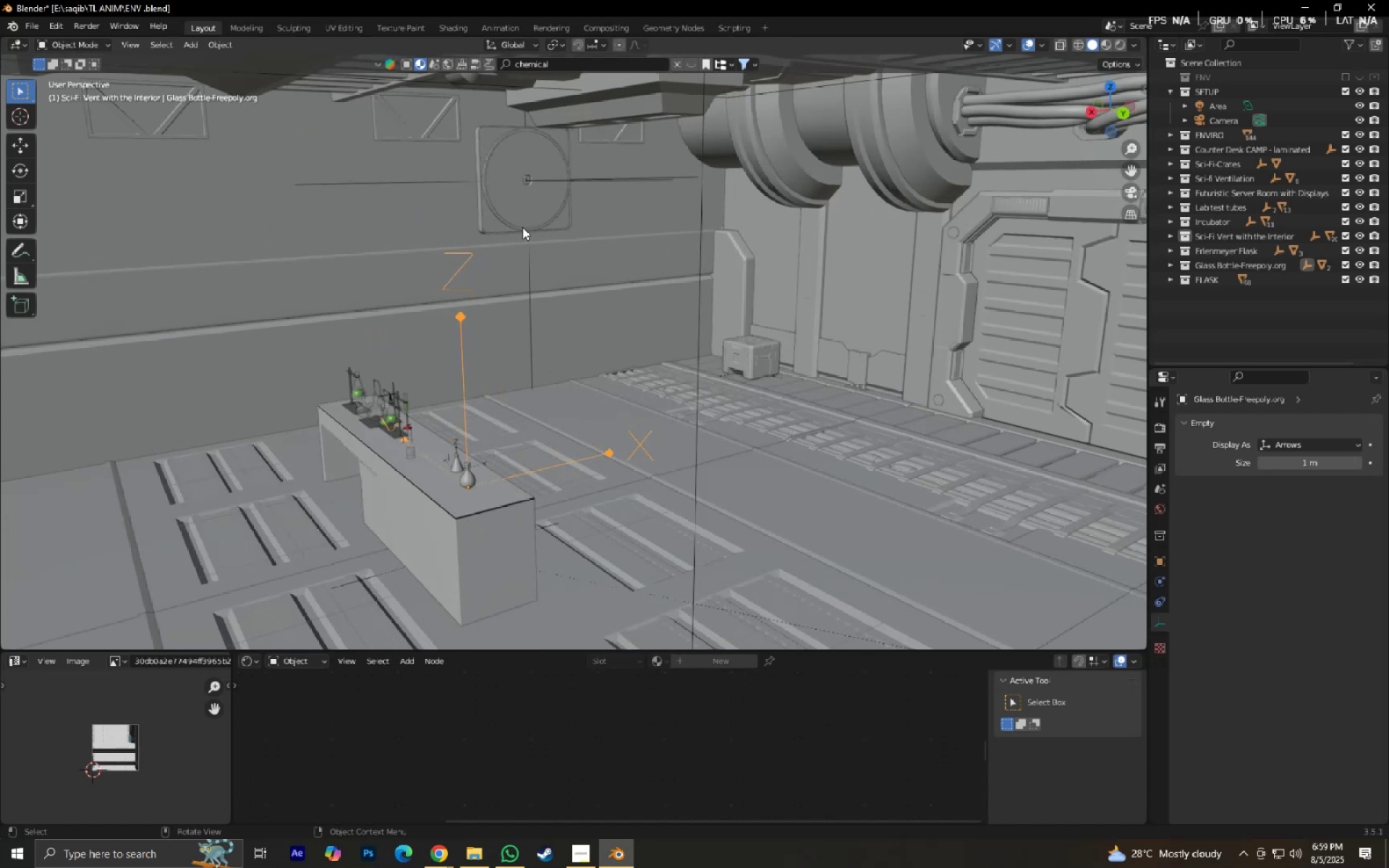 
left_click([523, 204])
 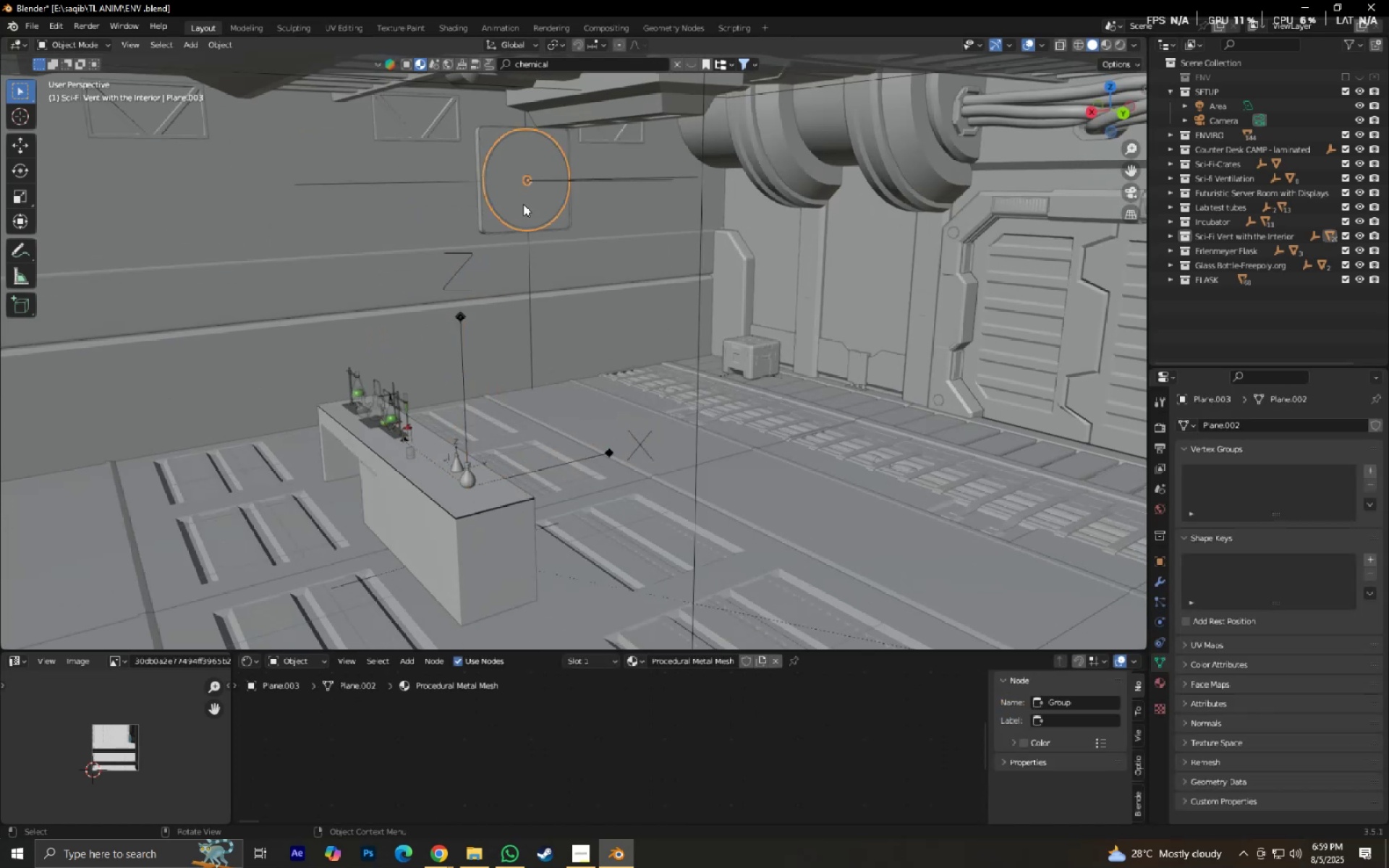 
key(NumpadDecimal)
 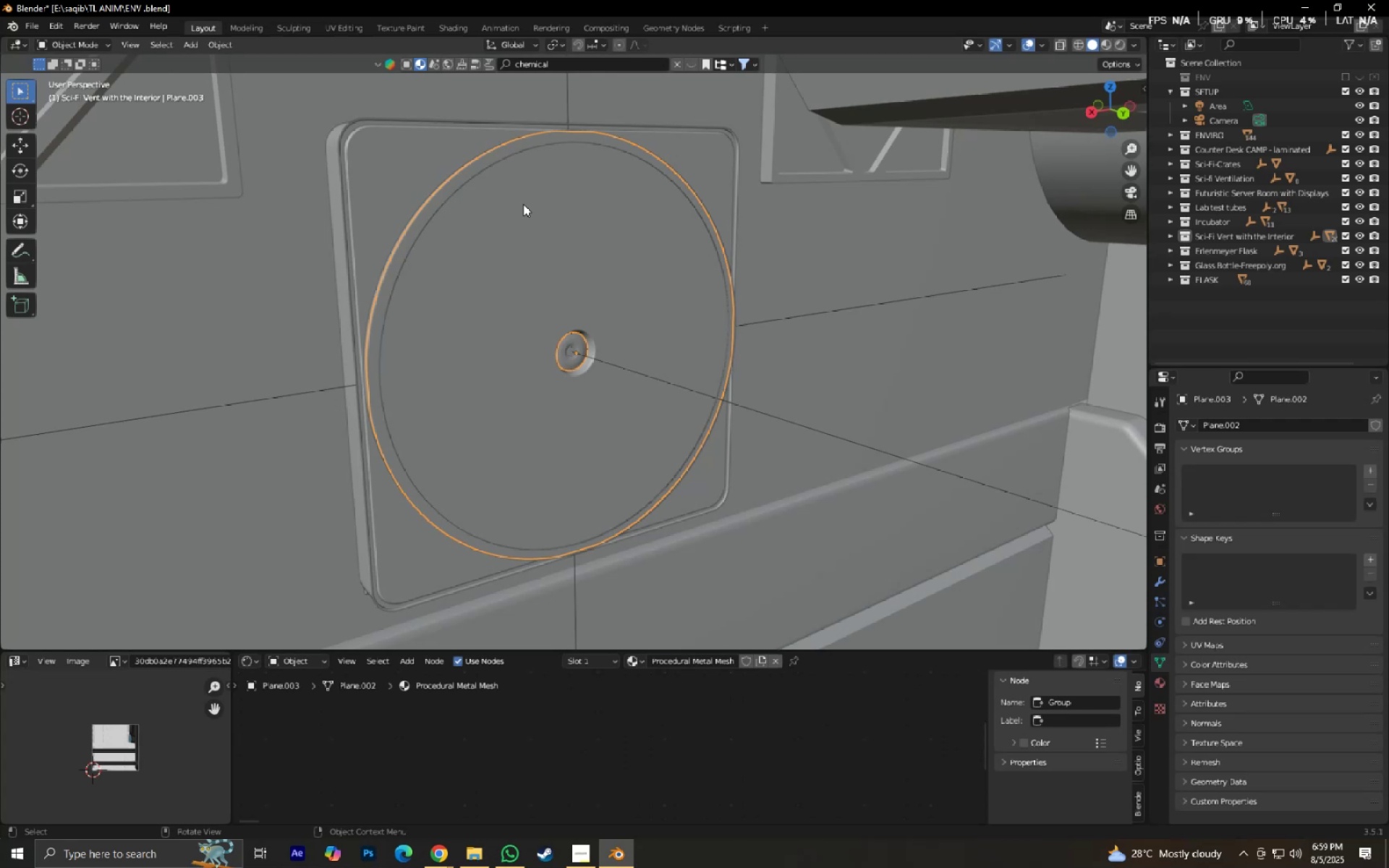 
key(Tab)
 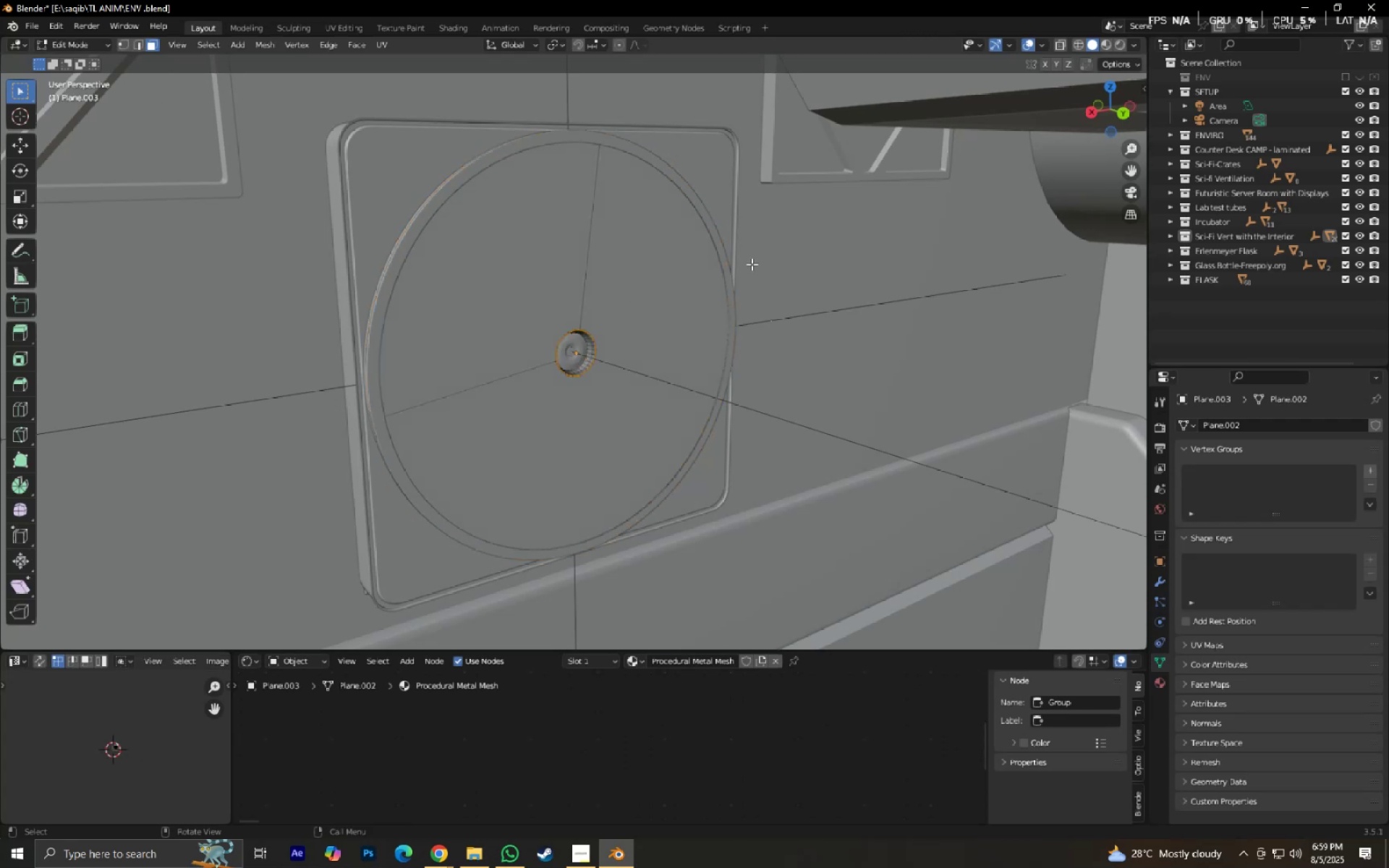 
key(Tab)
 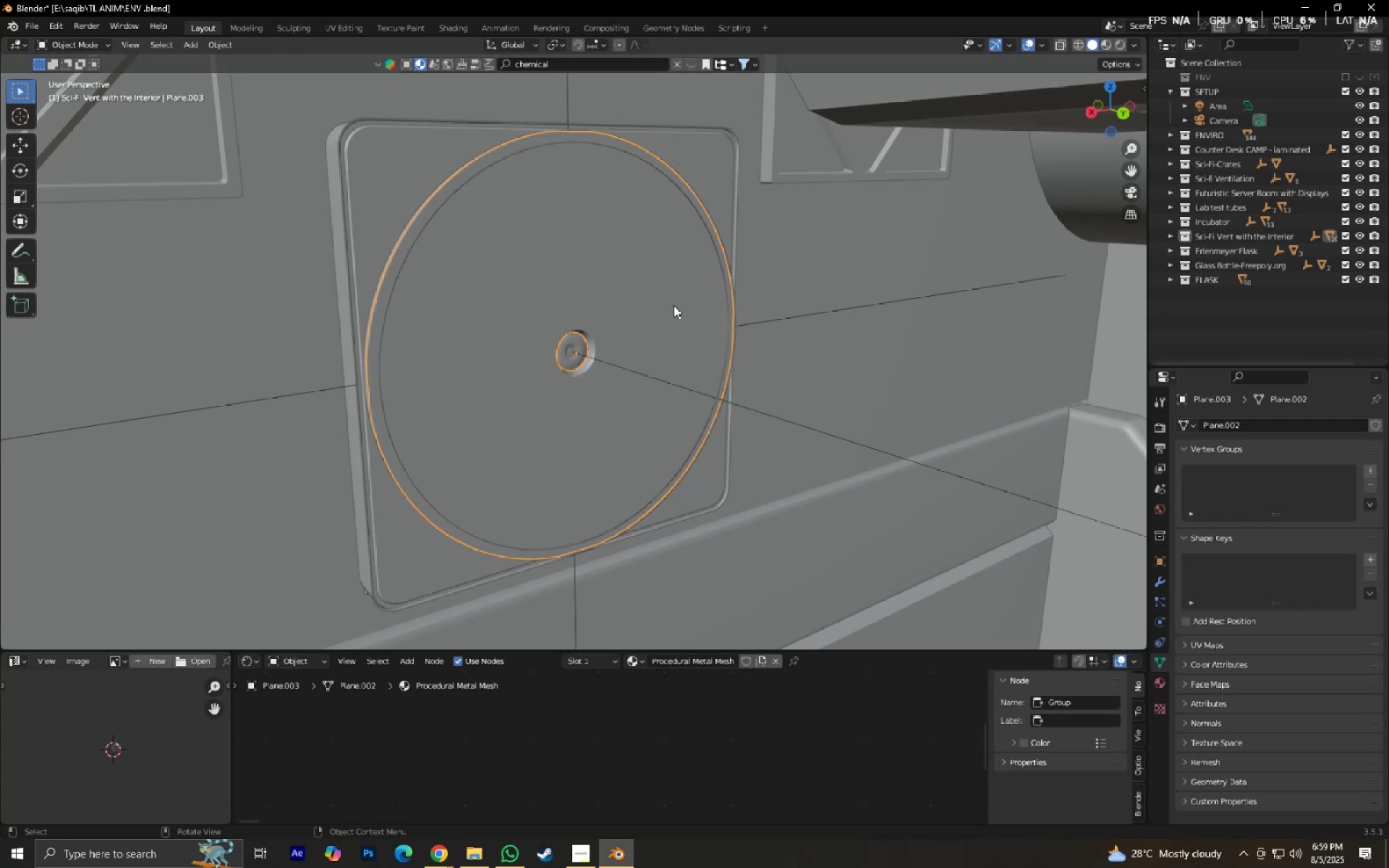 
key(G)
 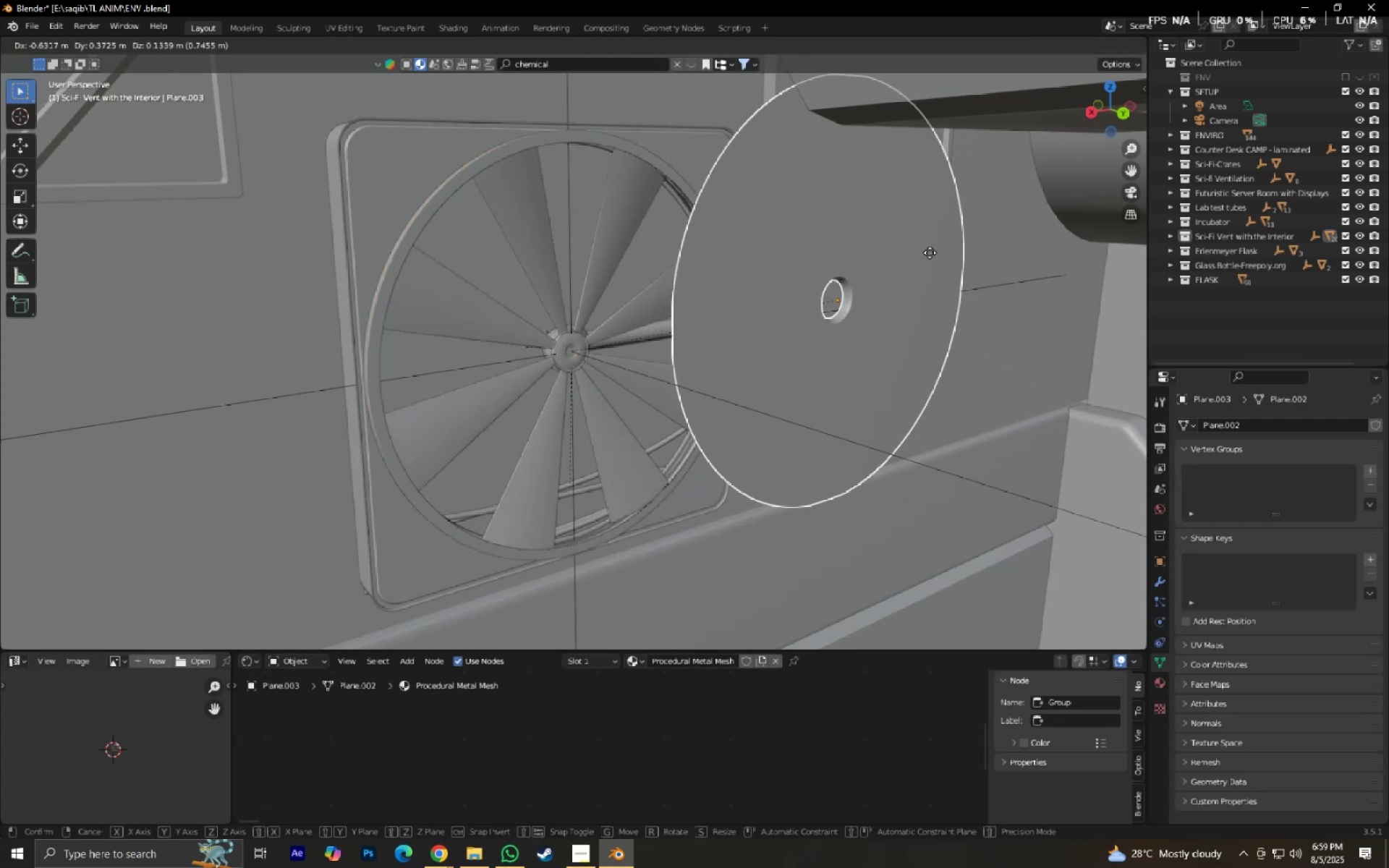 
right_click([930, 252])
 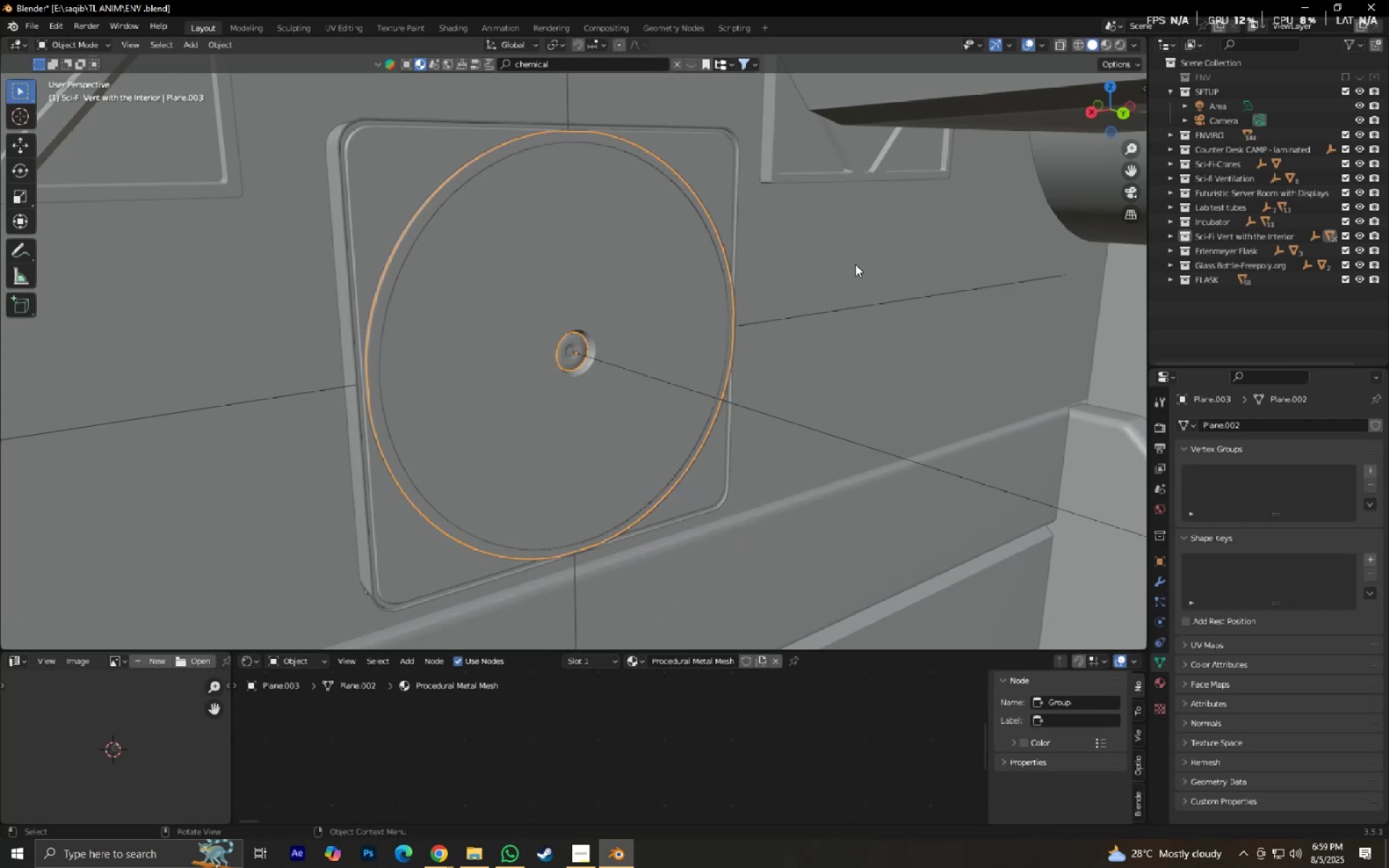 
key(Tab)
 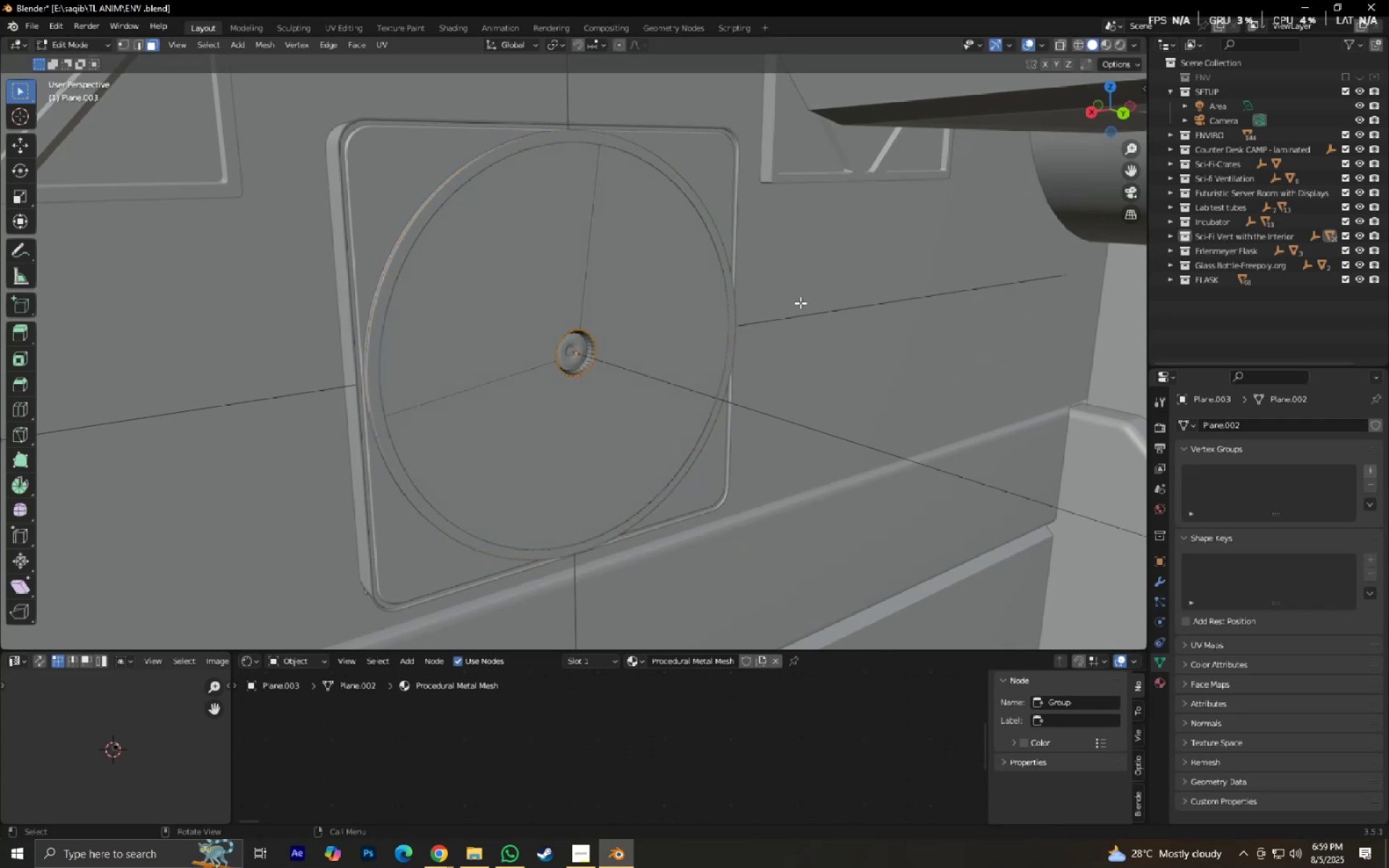 
key(A)
 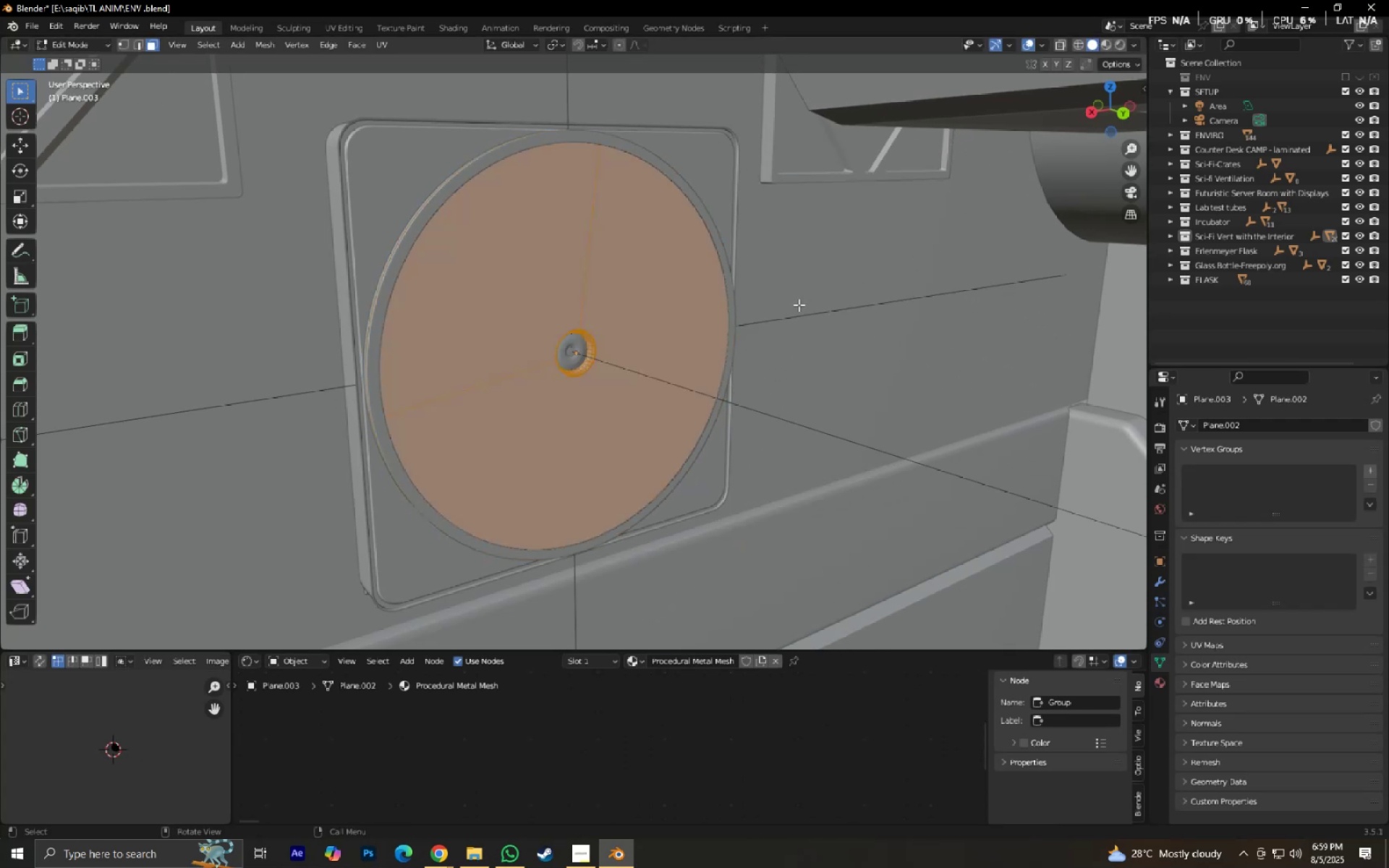 
key(Tab)
 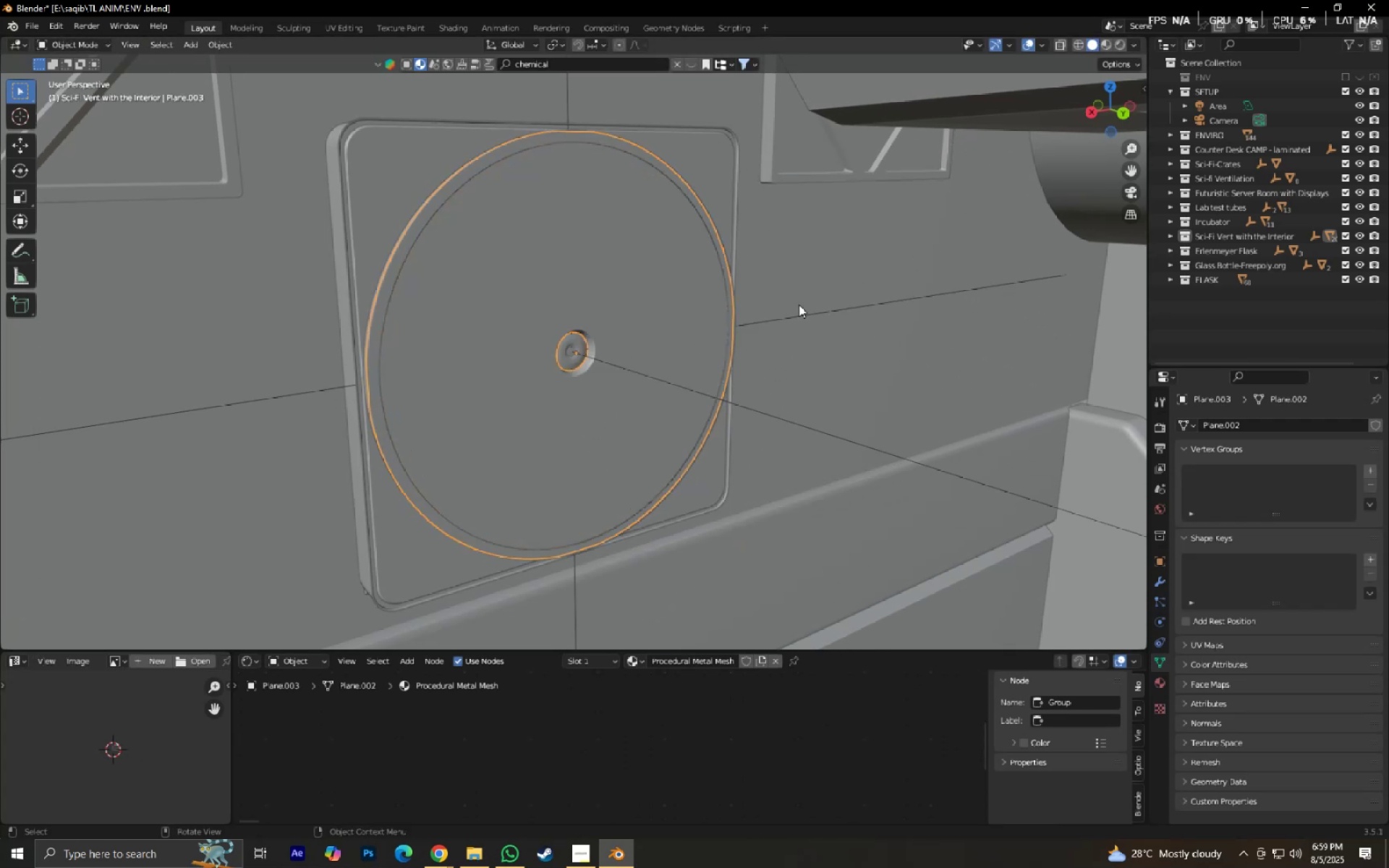 
key(Control+S)
 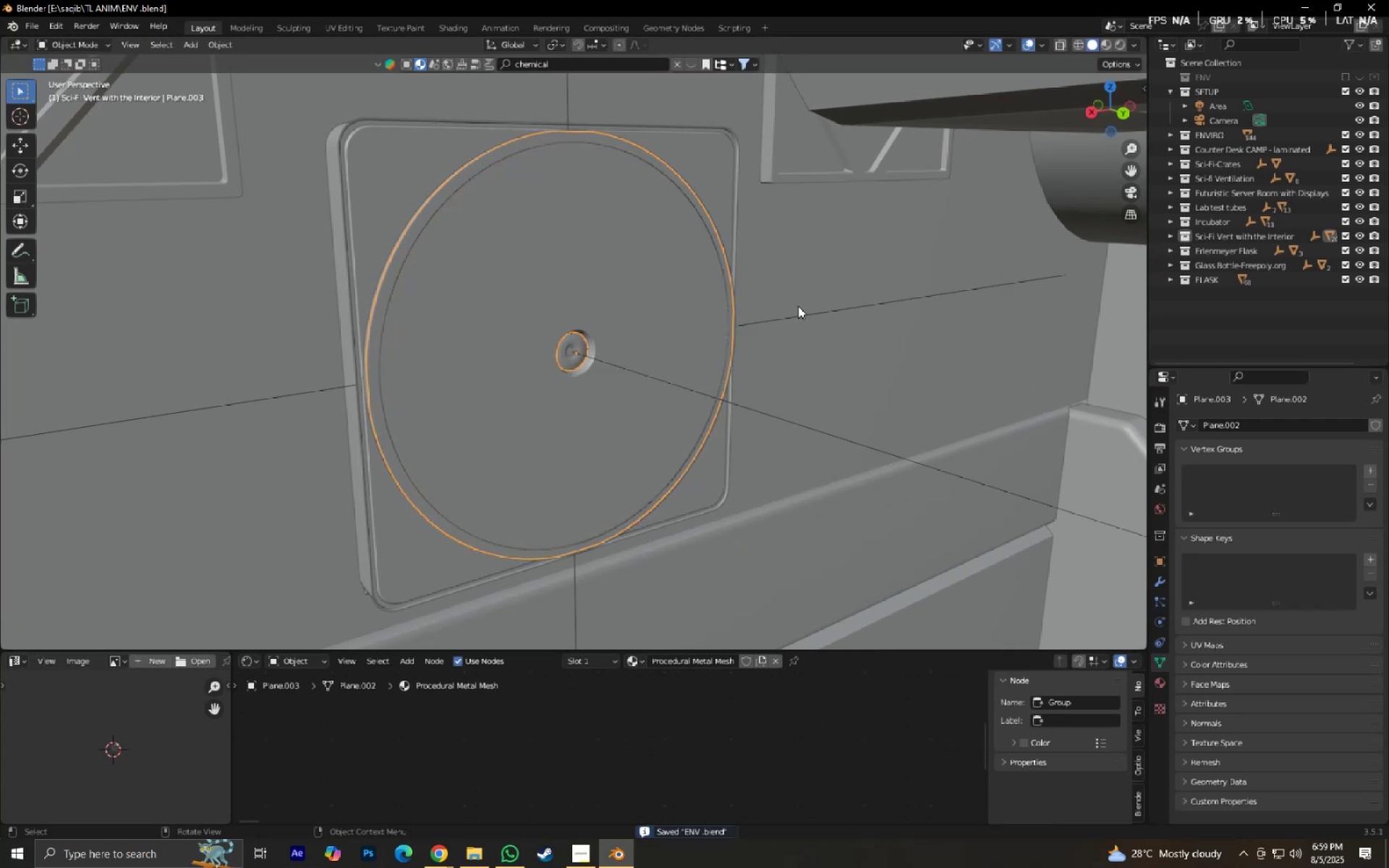 
hold_key(key=ShiftLeft, duration=0.51)
 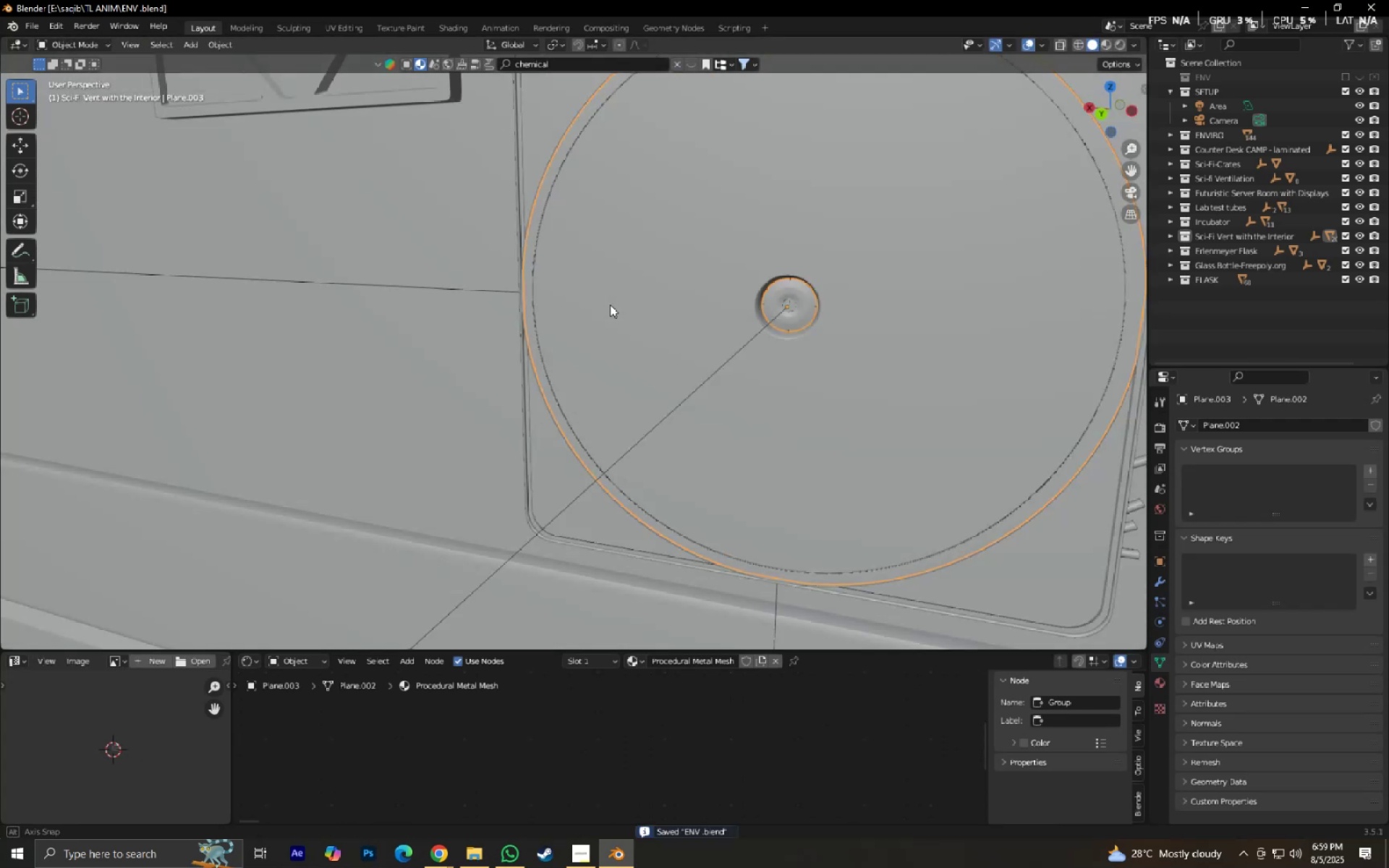 
hold_key(key=ShiftLeft, duration=0.42)
 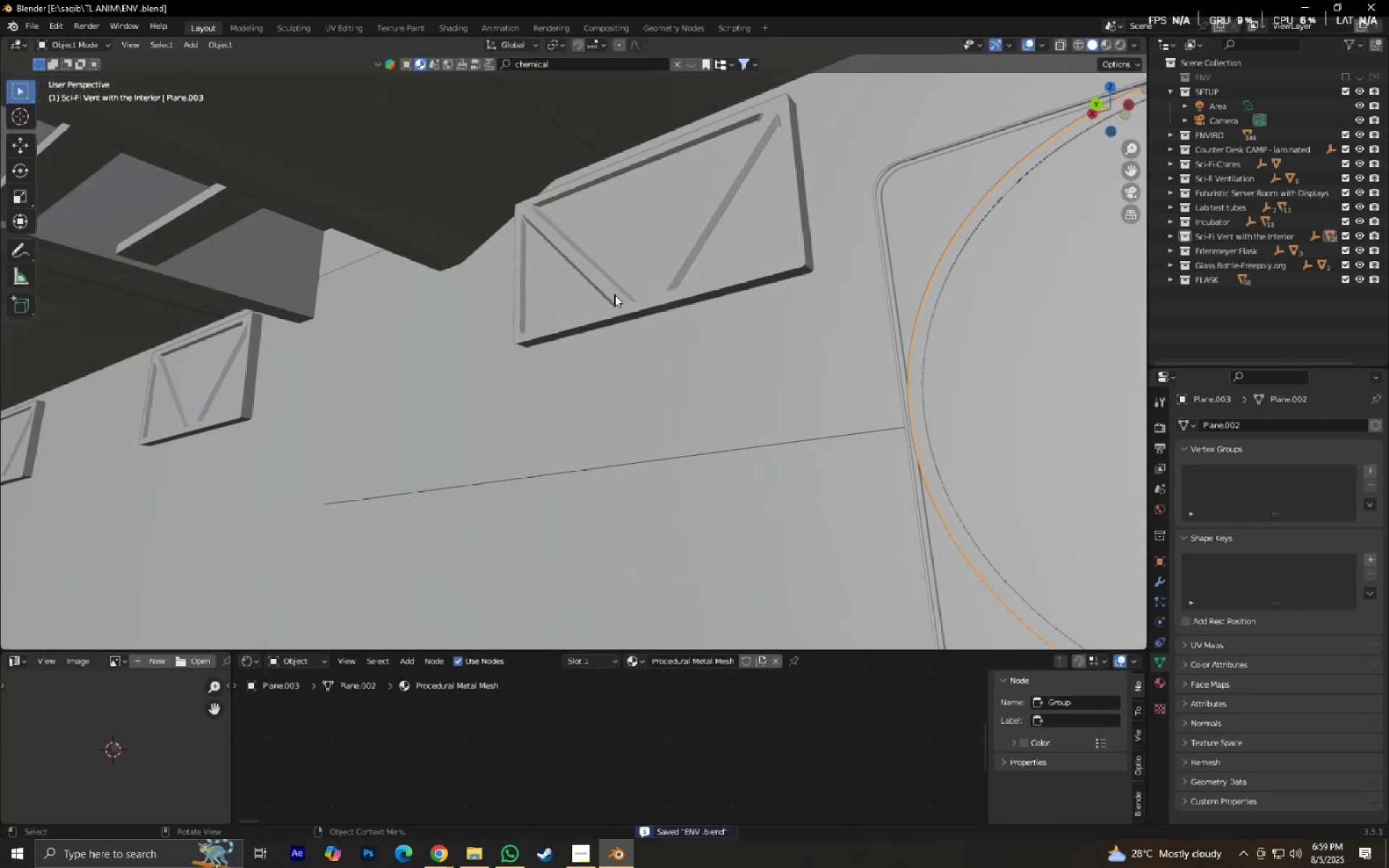 
left_click([621, 247])
 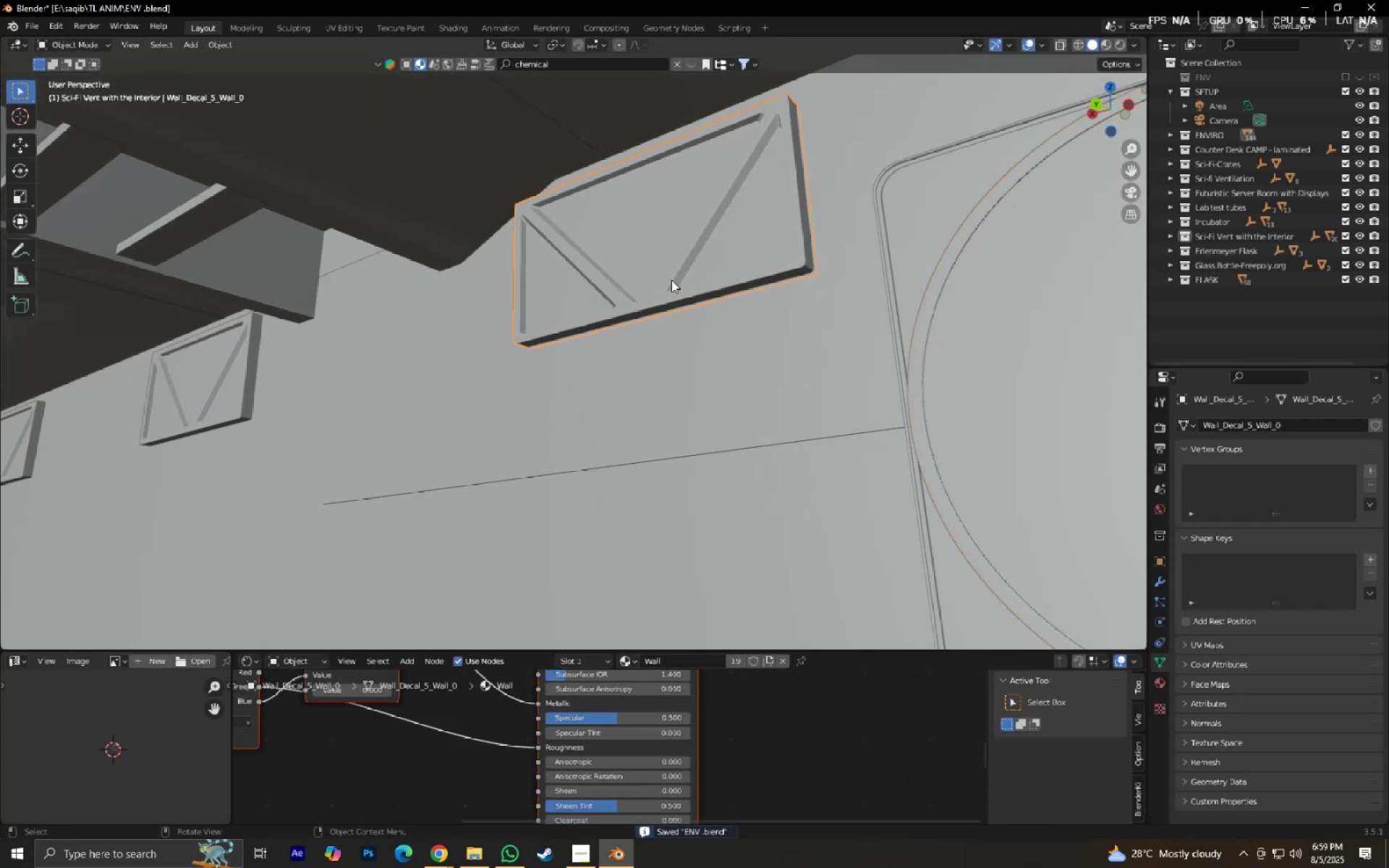 
key(G)
 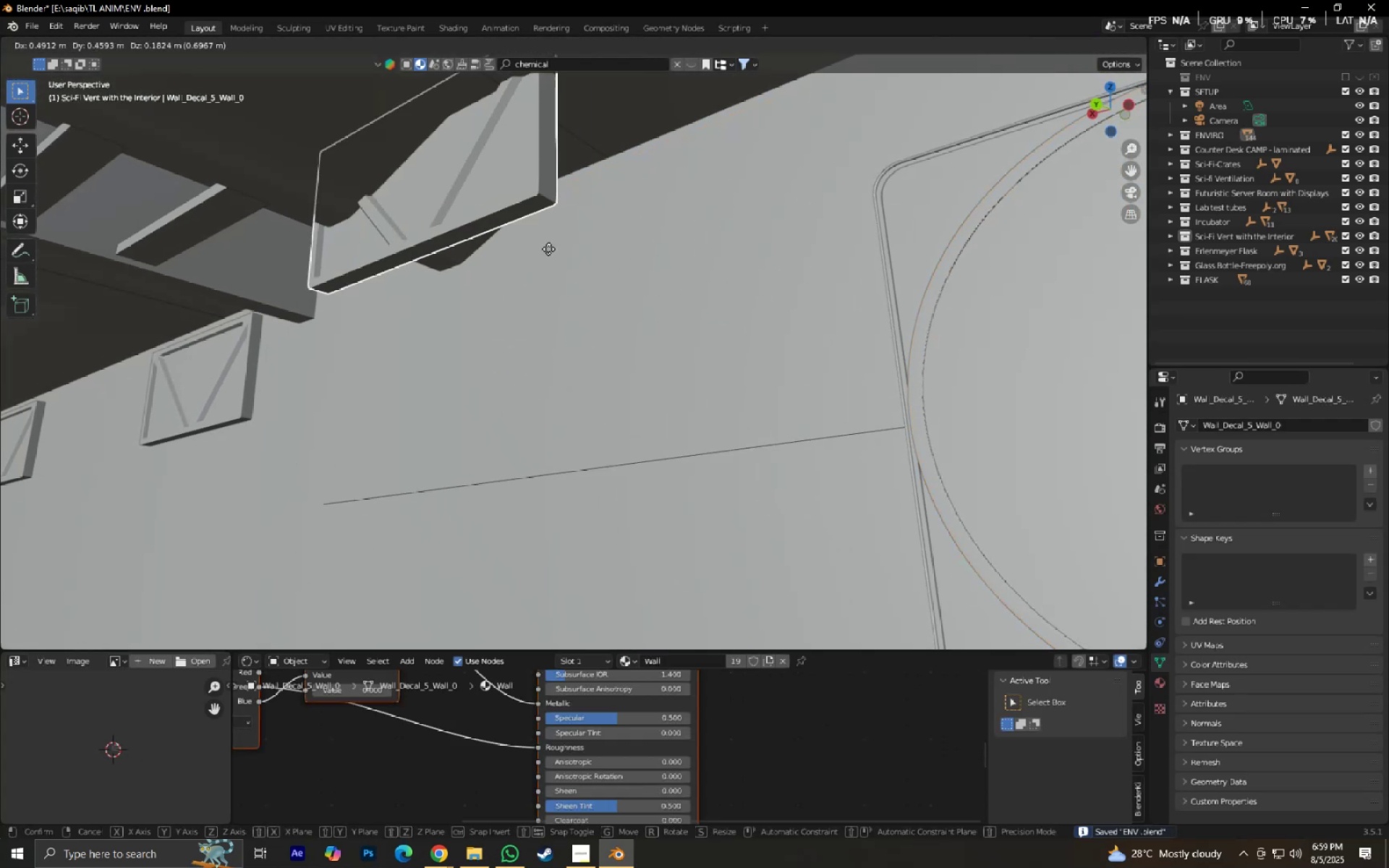 
right_click([537, 257])
 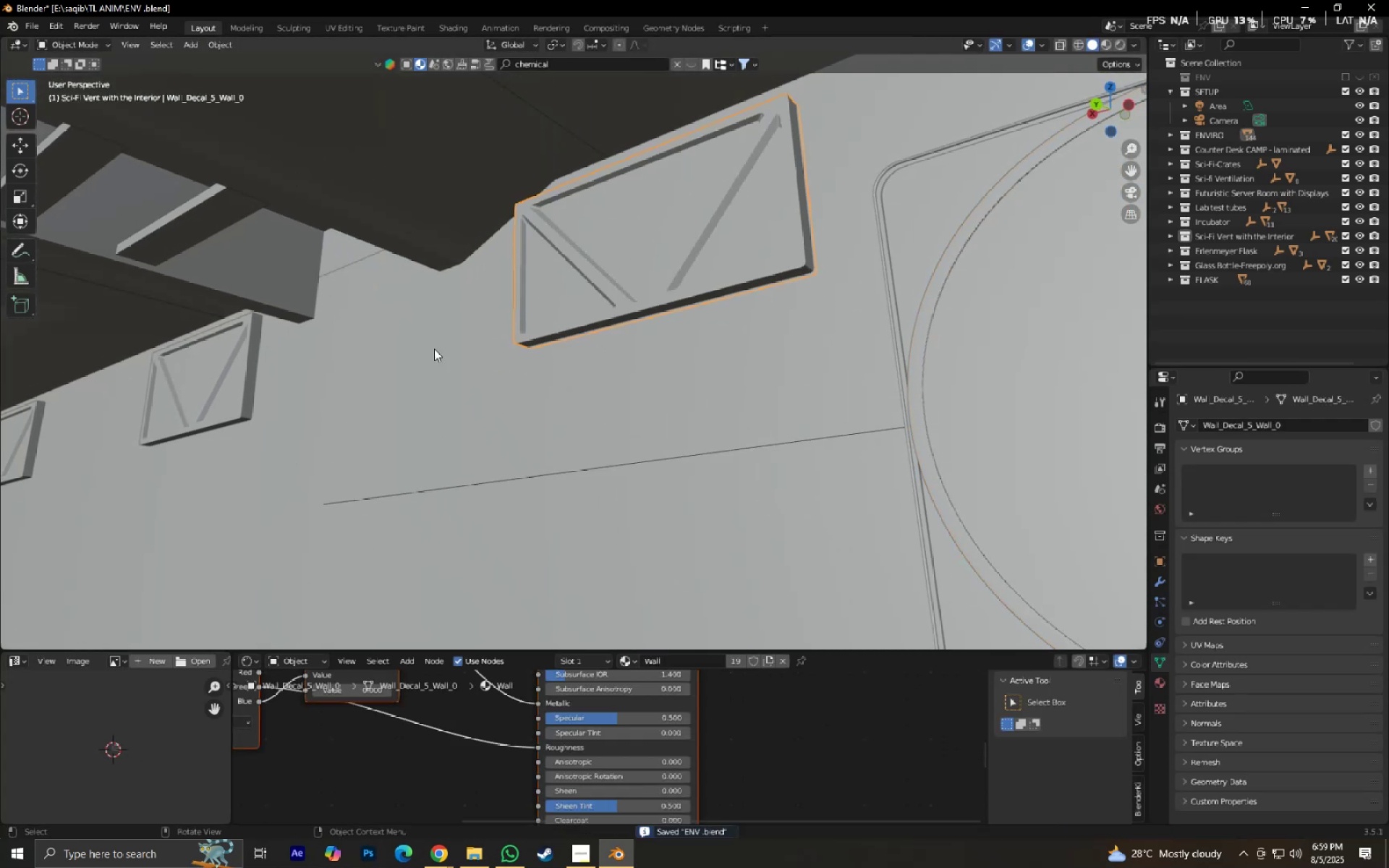 
hold_key(key=ShiftLeft, duration=0.41)
left_click([182, 374])
 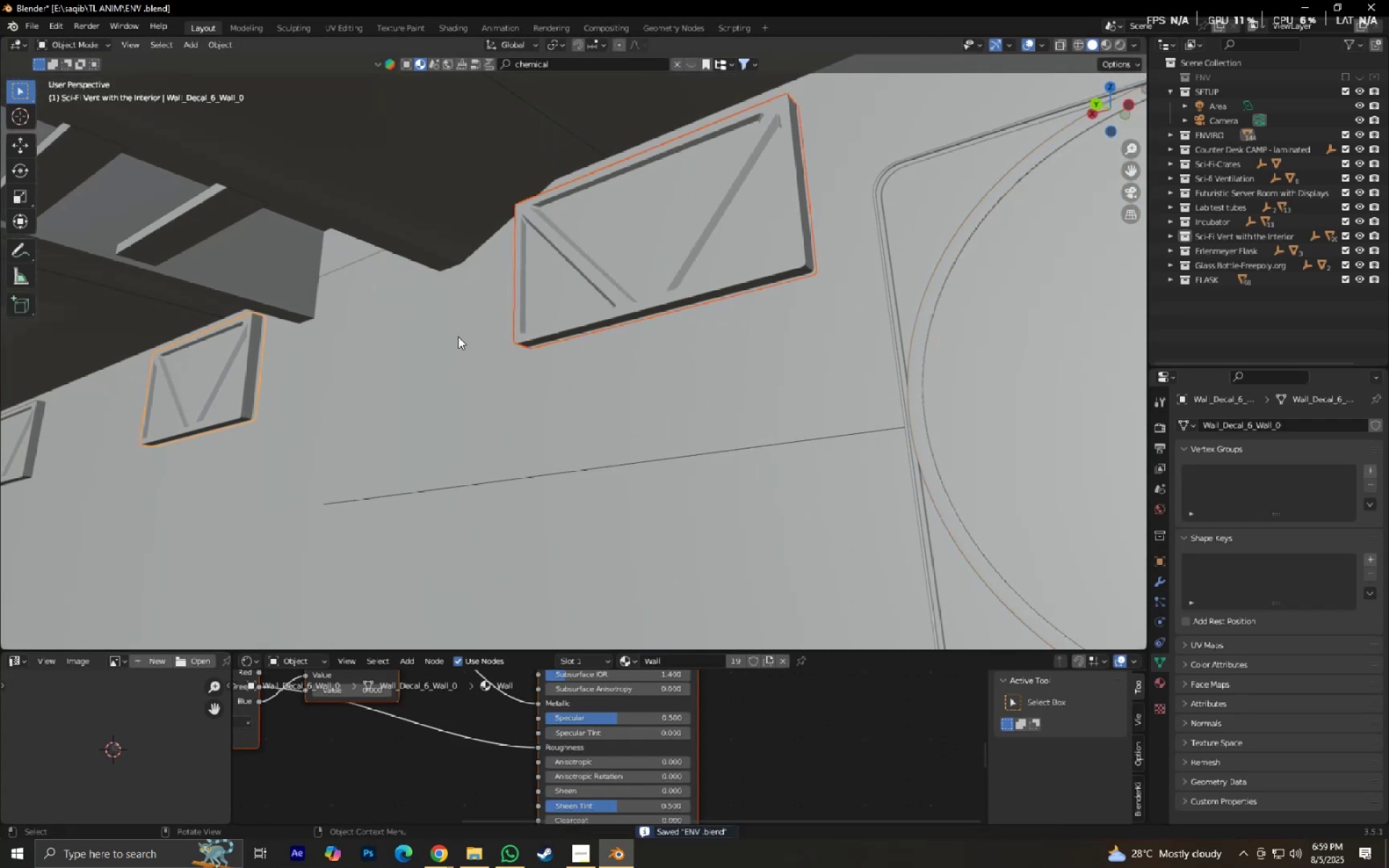 
key(G)
 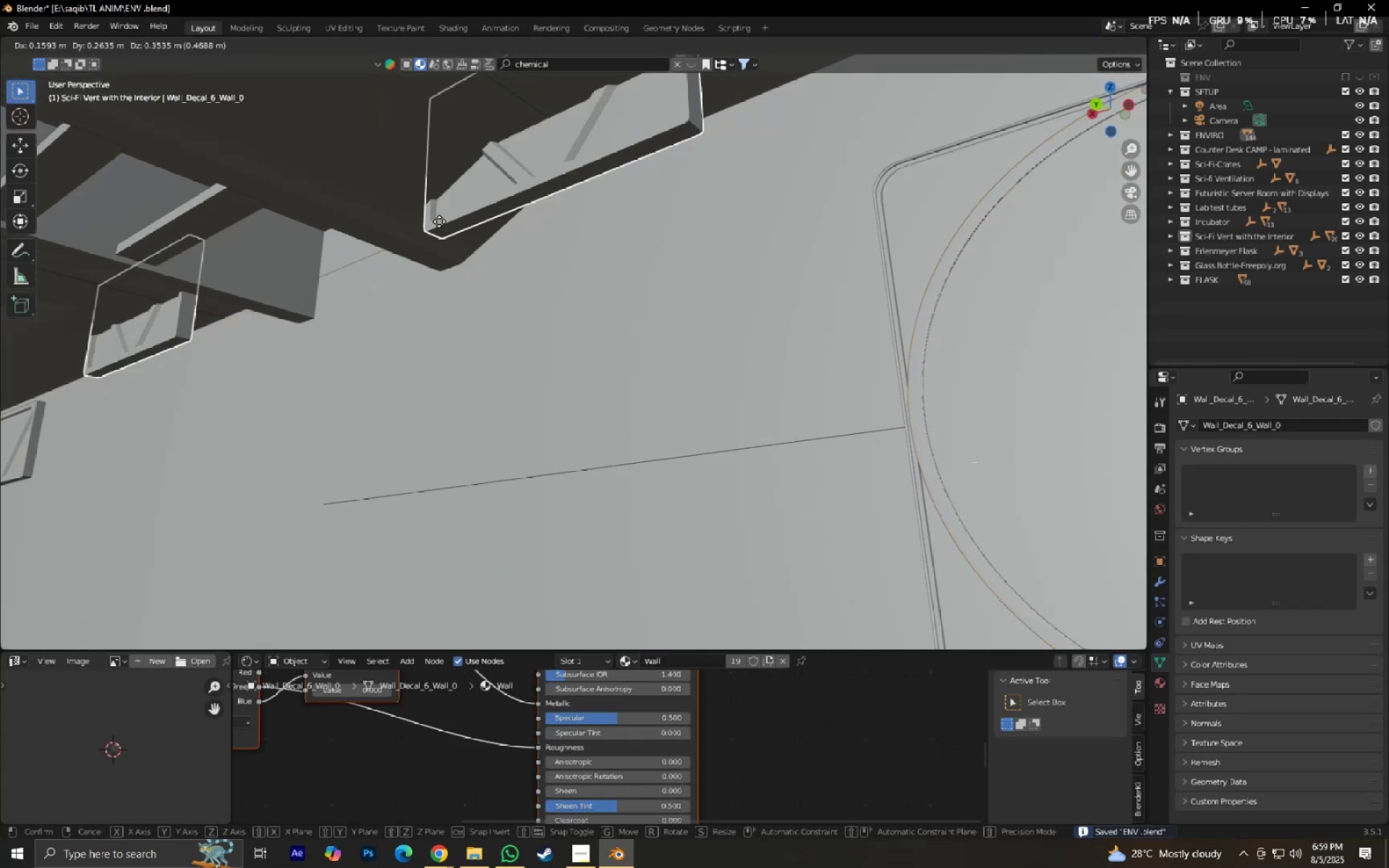 
right_click([412, 237])
 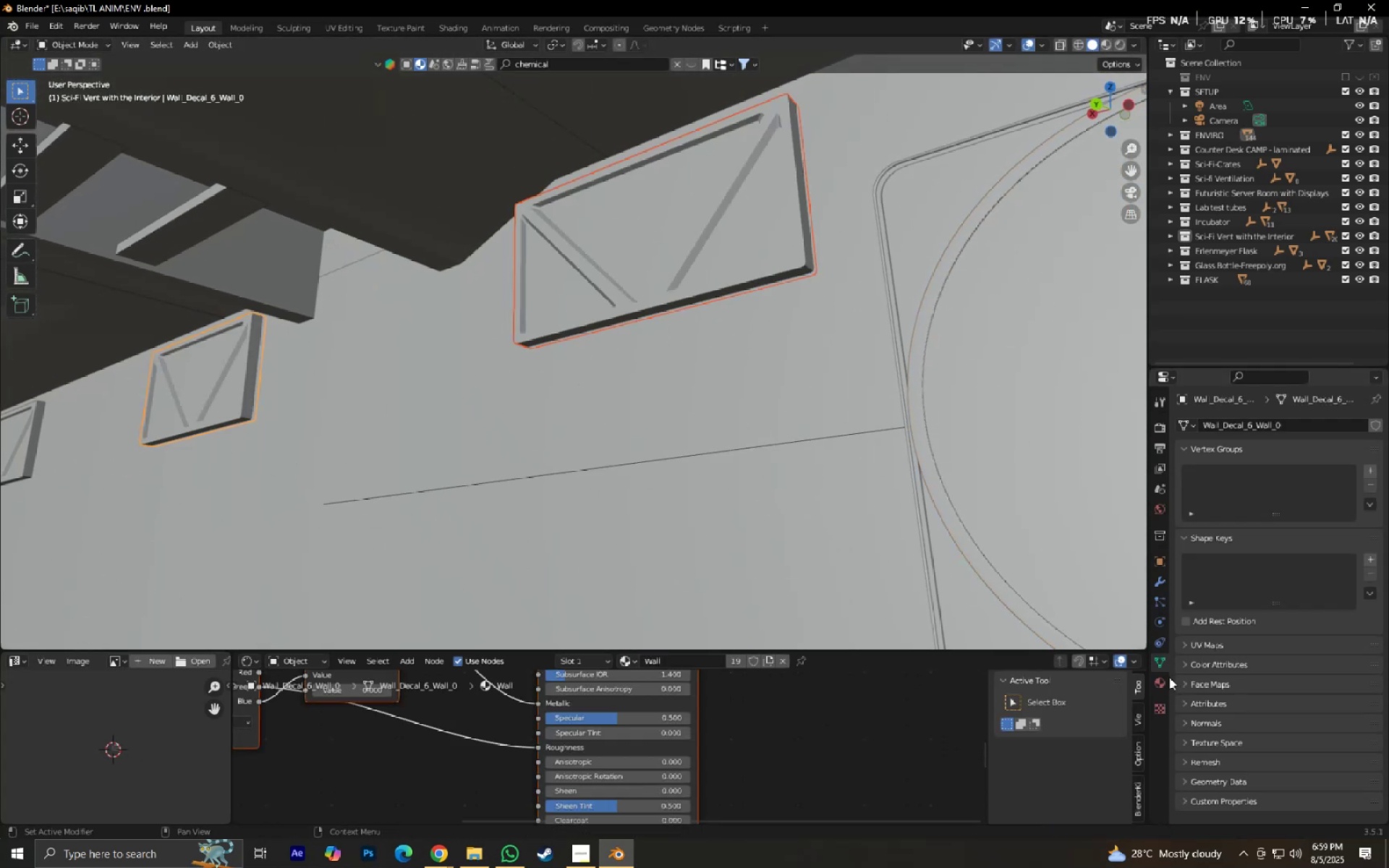 
left_click([1155, 681])
 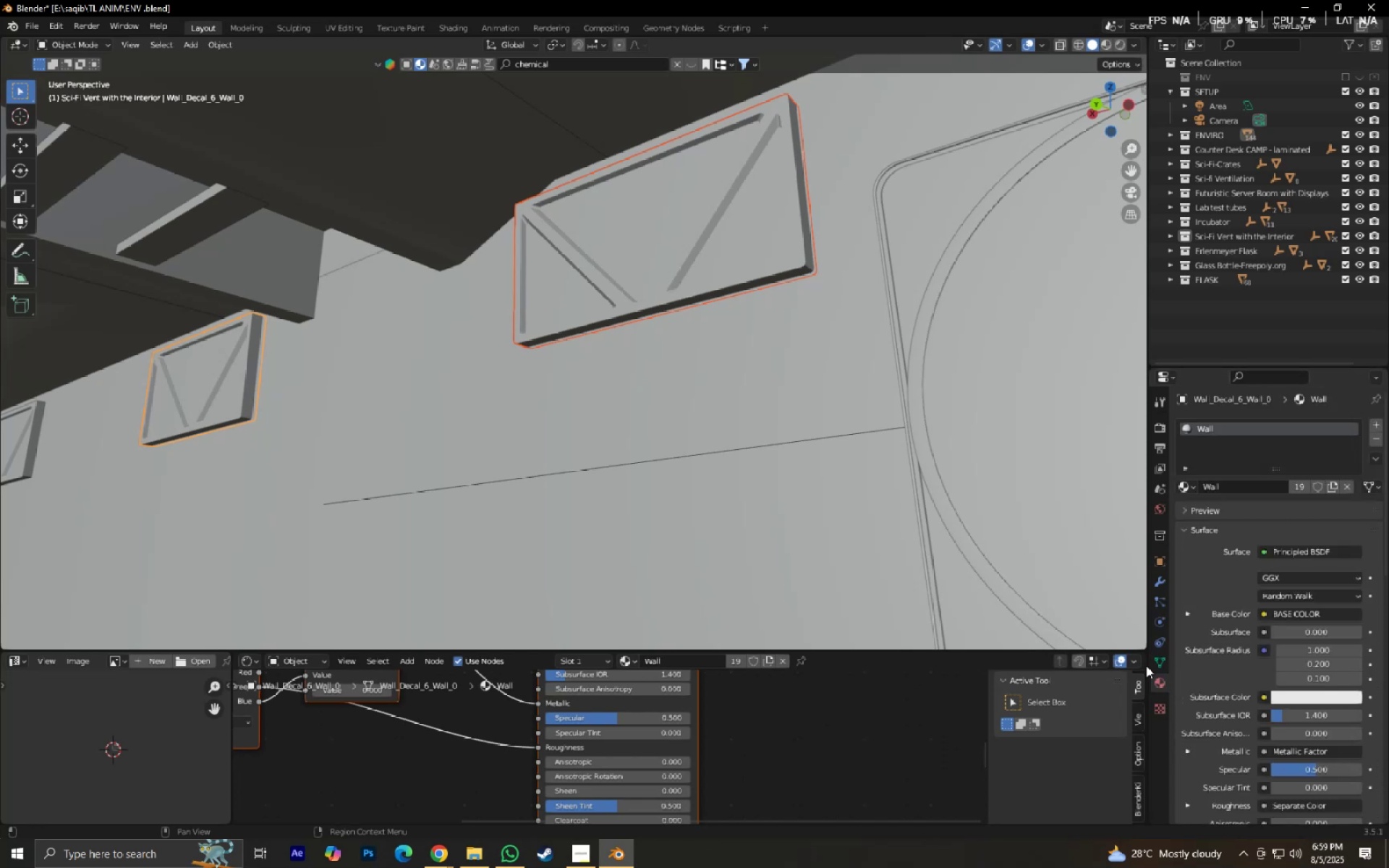 
key(Shift+ShiftLeft)
 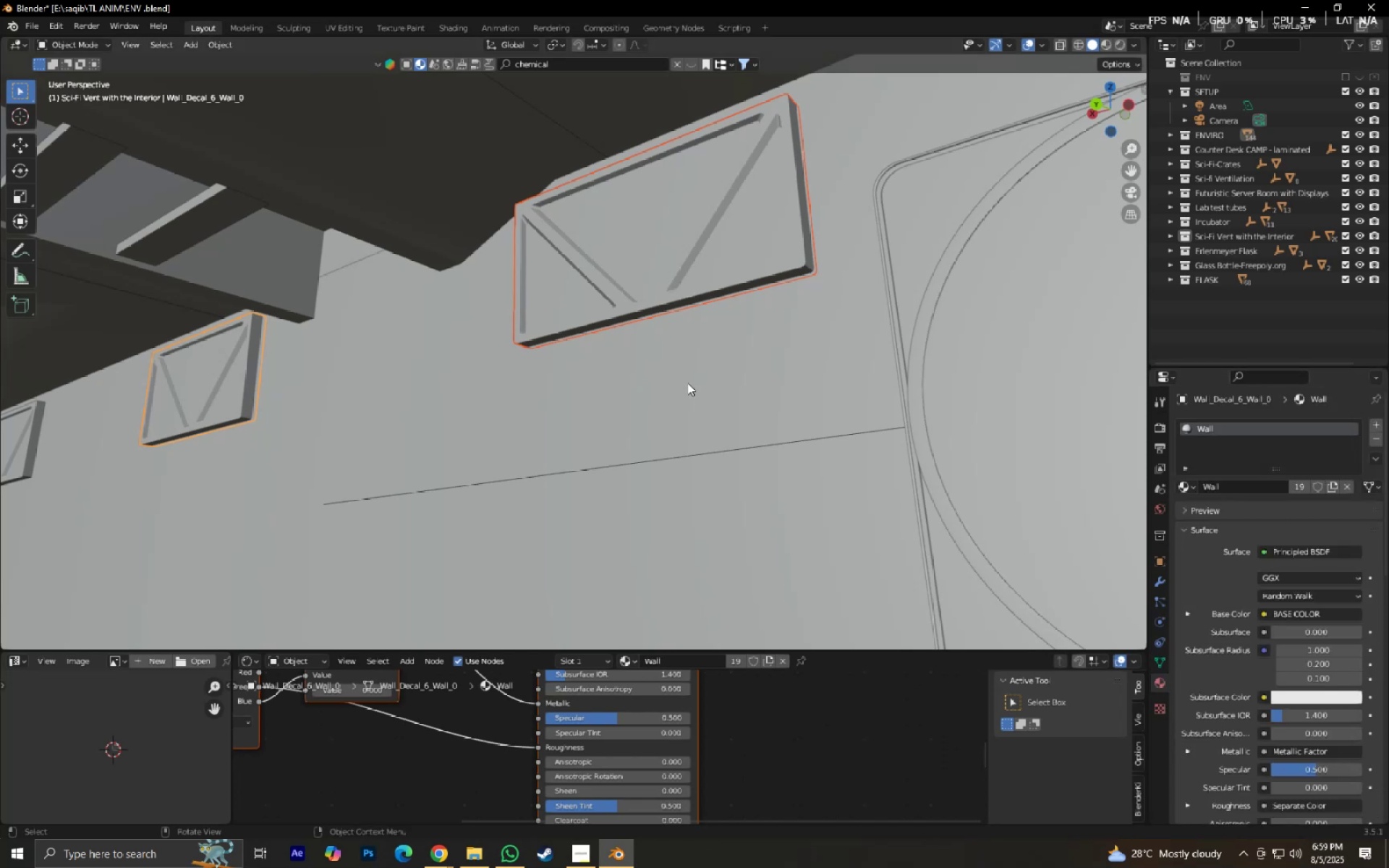 
key(Shift+ShiftLeft)
 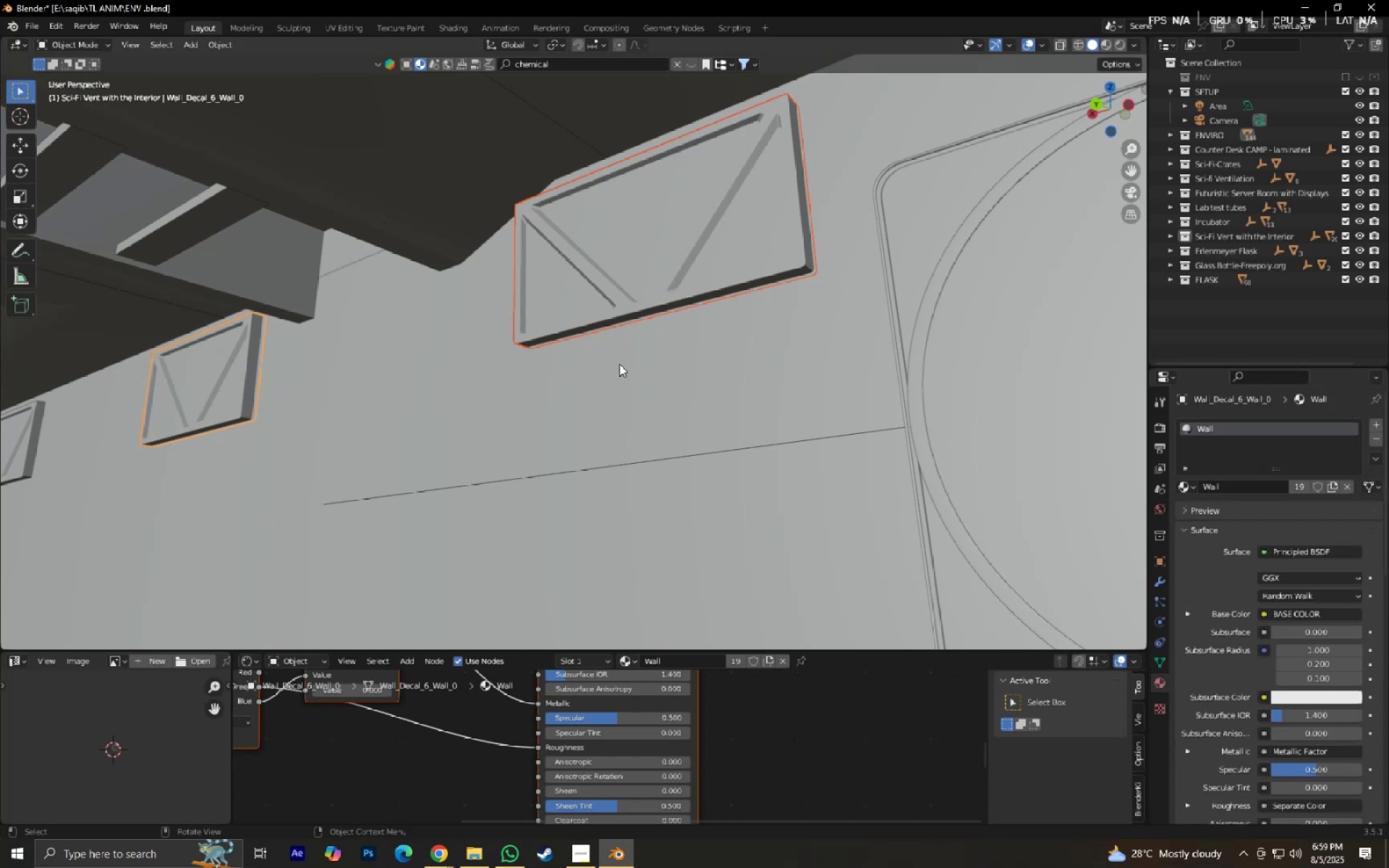 
left_click([619, 364])
 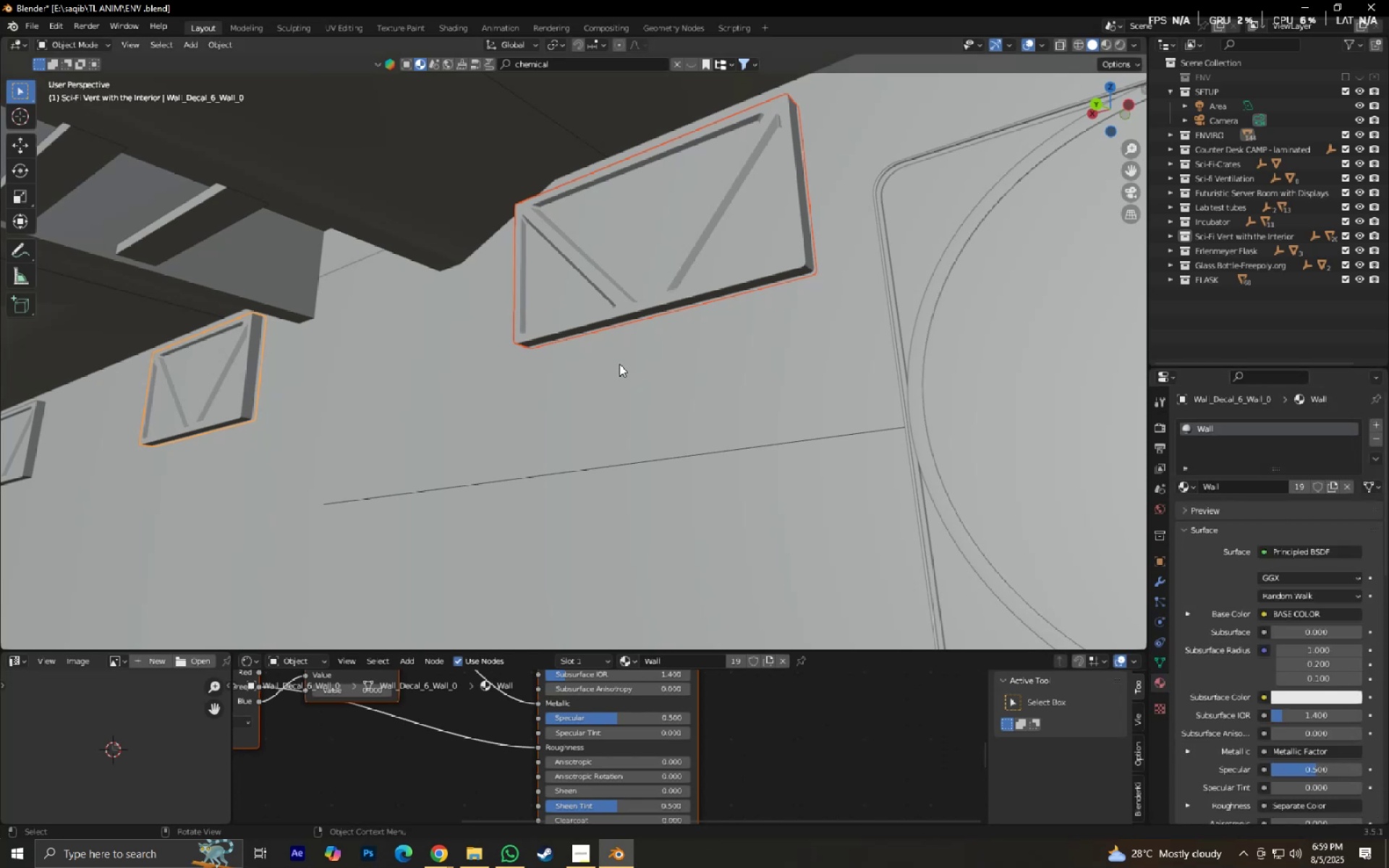 
hold_key(key=ShiftLeft, duration=0.53)
 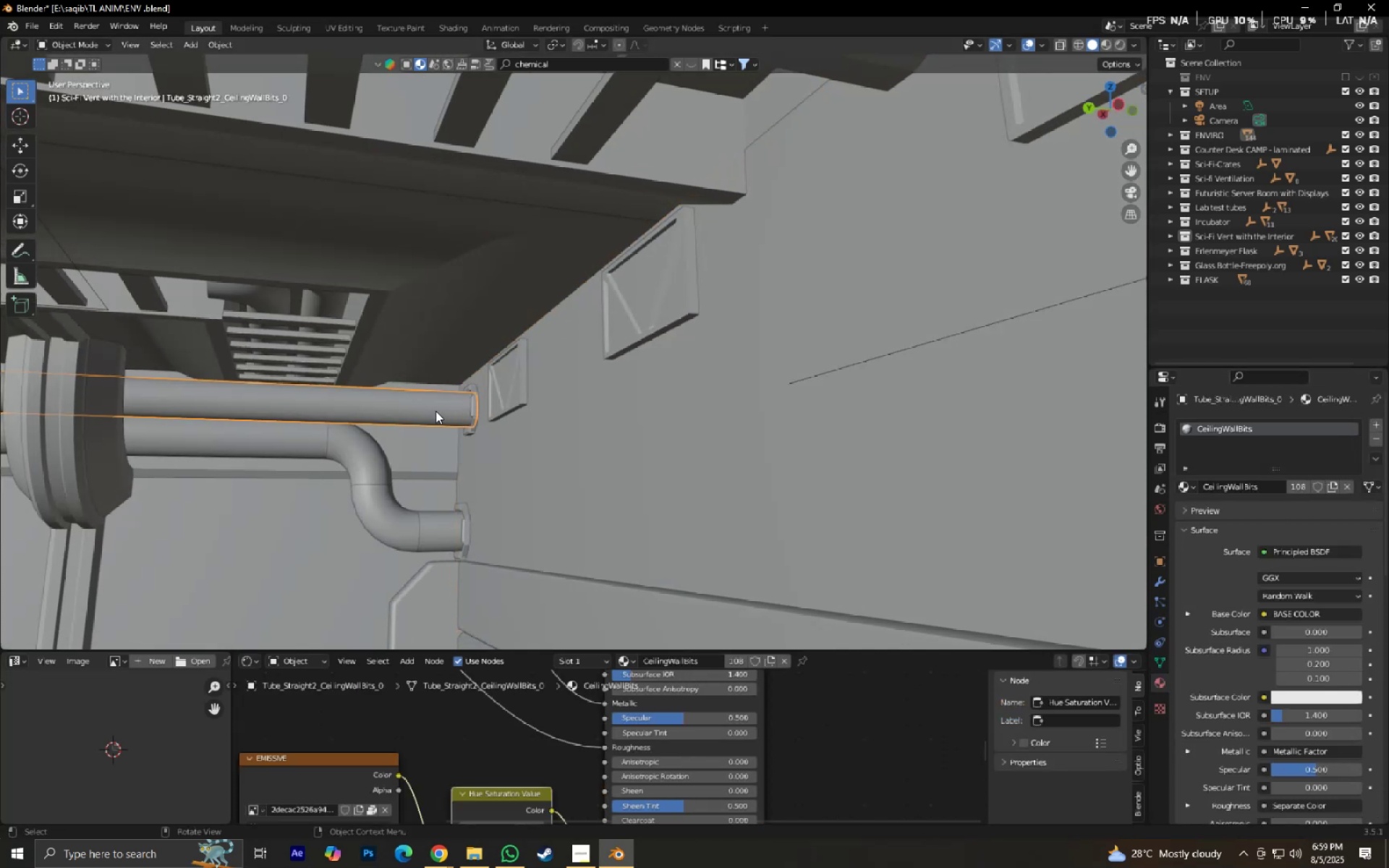 
key(NumpadDecimal)
 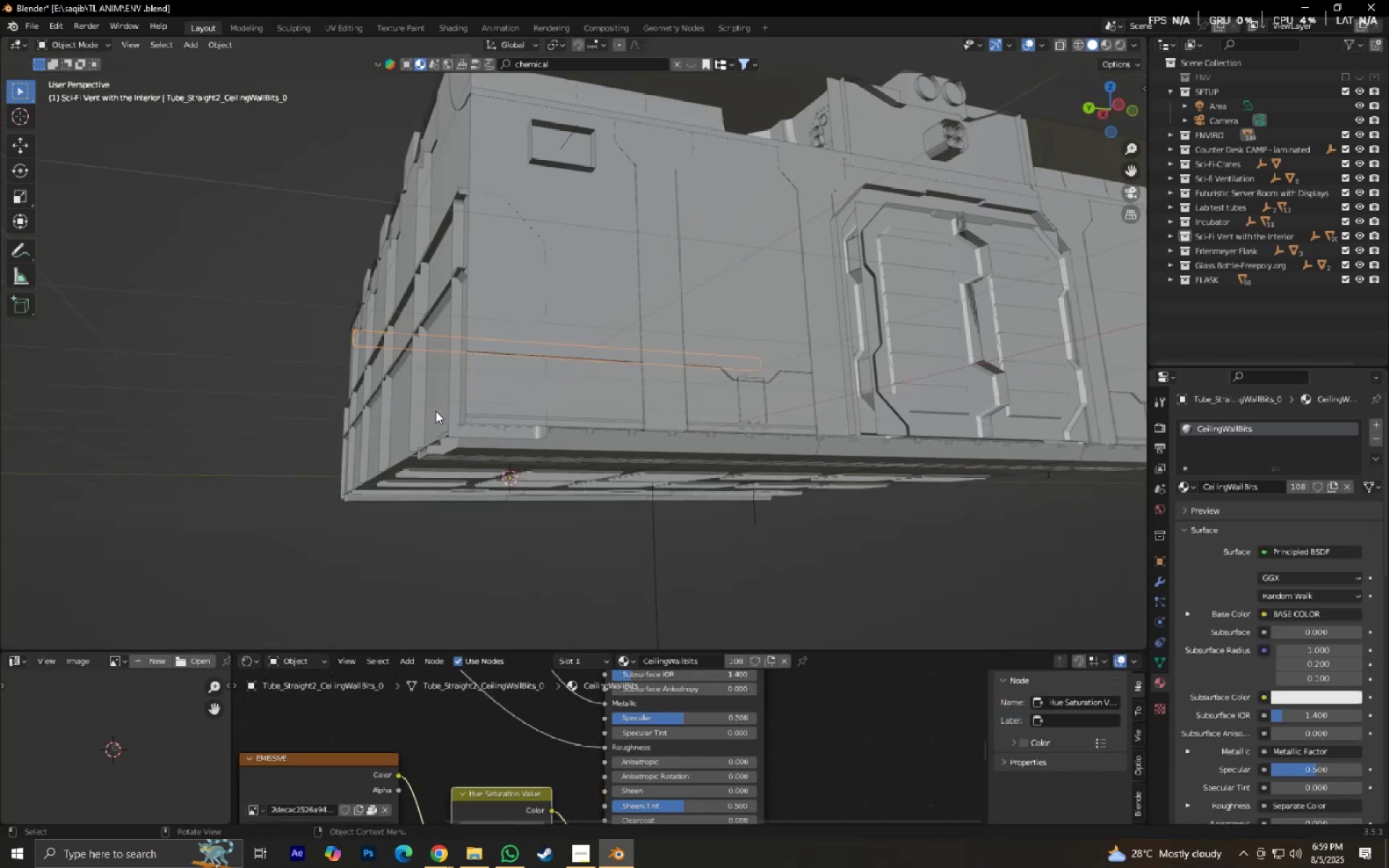 
scroll: coordinate [275, 418], scroll_direction: up, amount: 9.0
 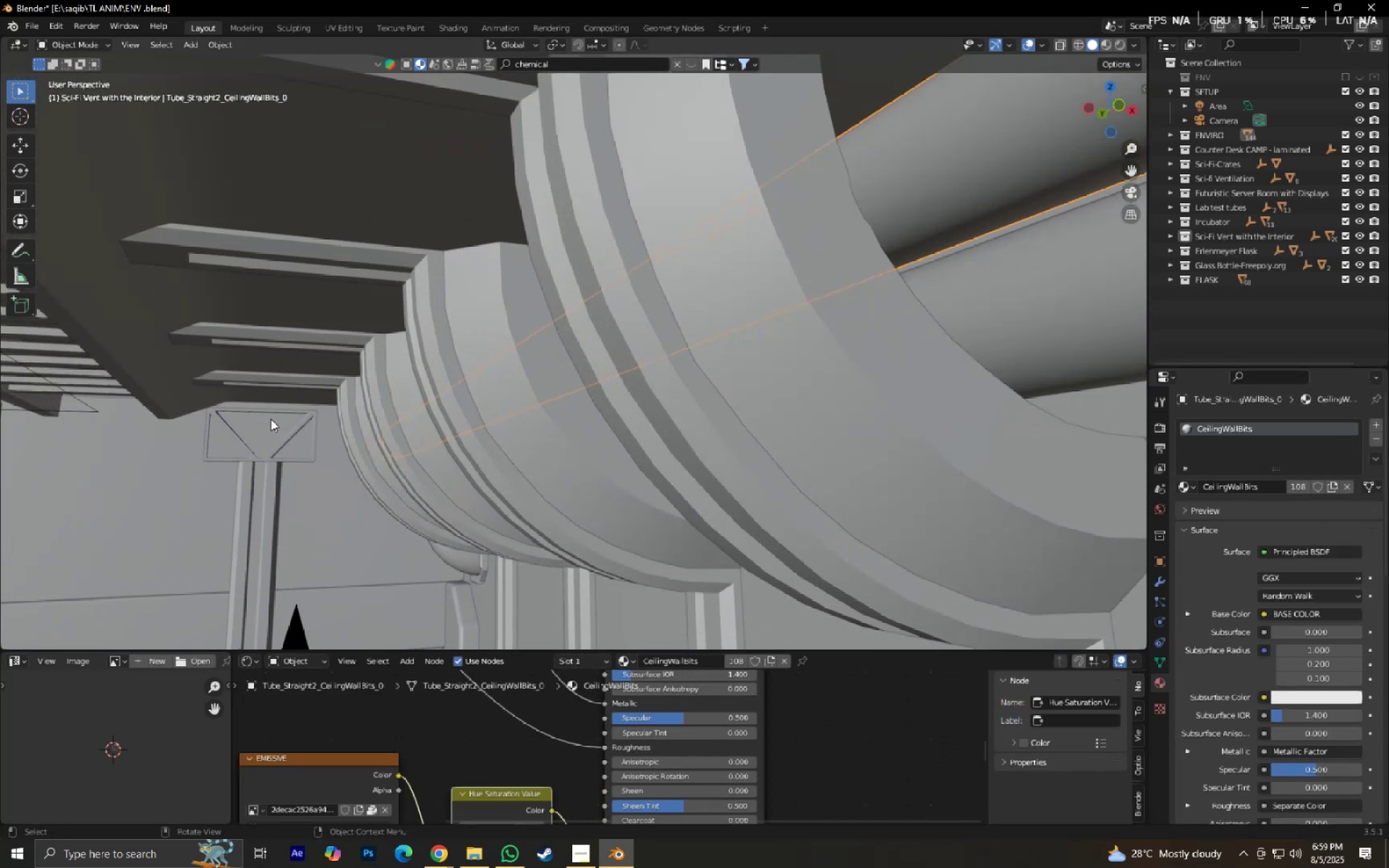 
key(Control+S)
 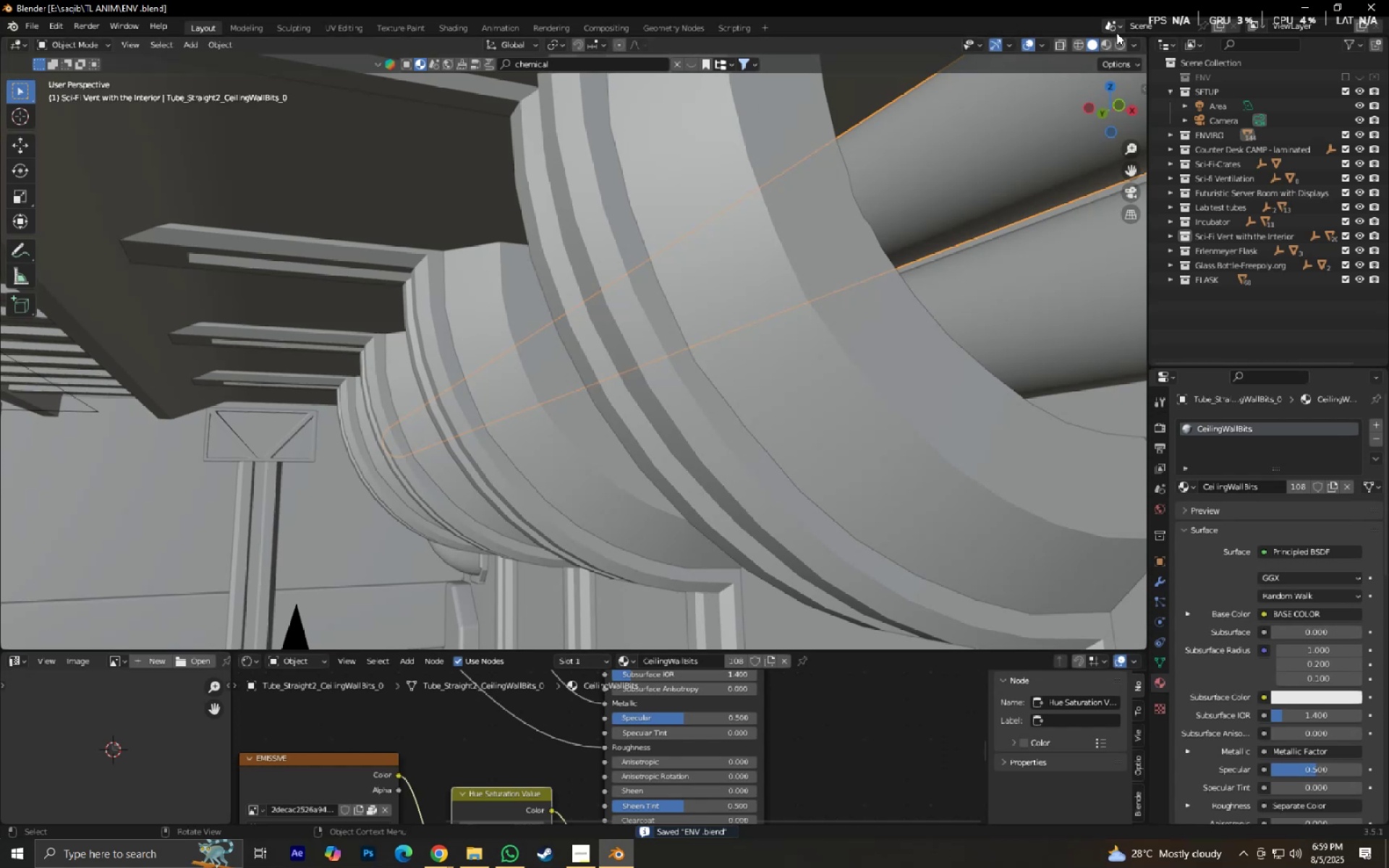 
left_click([1121, 42])
 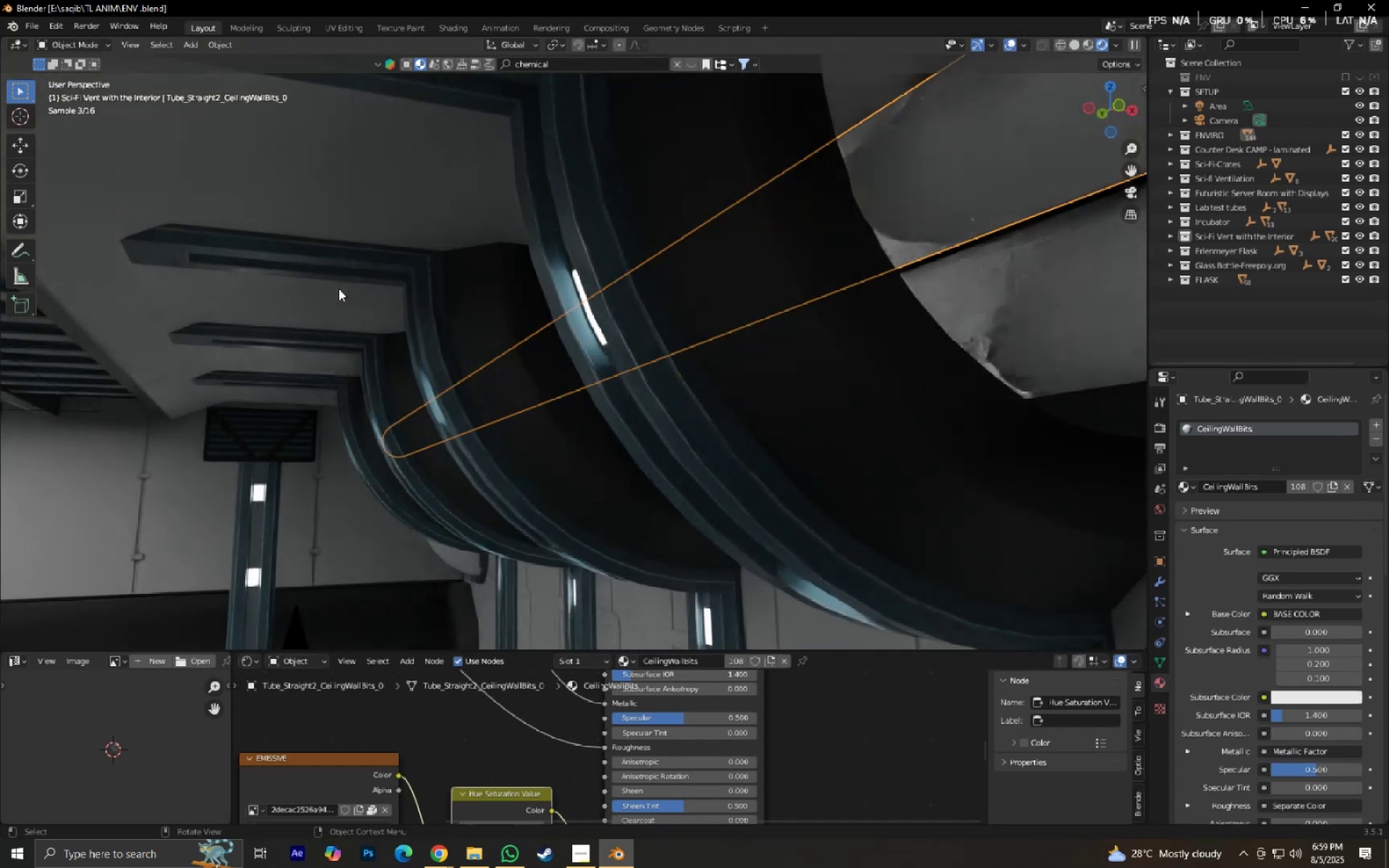 
scroll: coordinate [428, 252], scroll_direction: down, amount: 3.0
 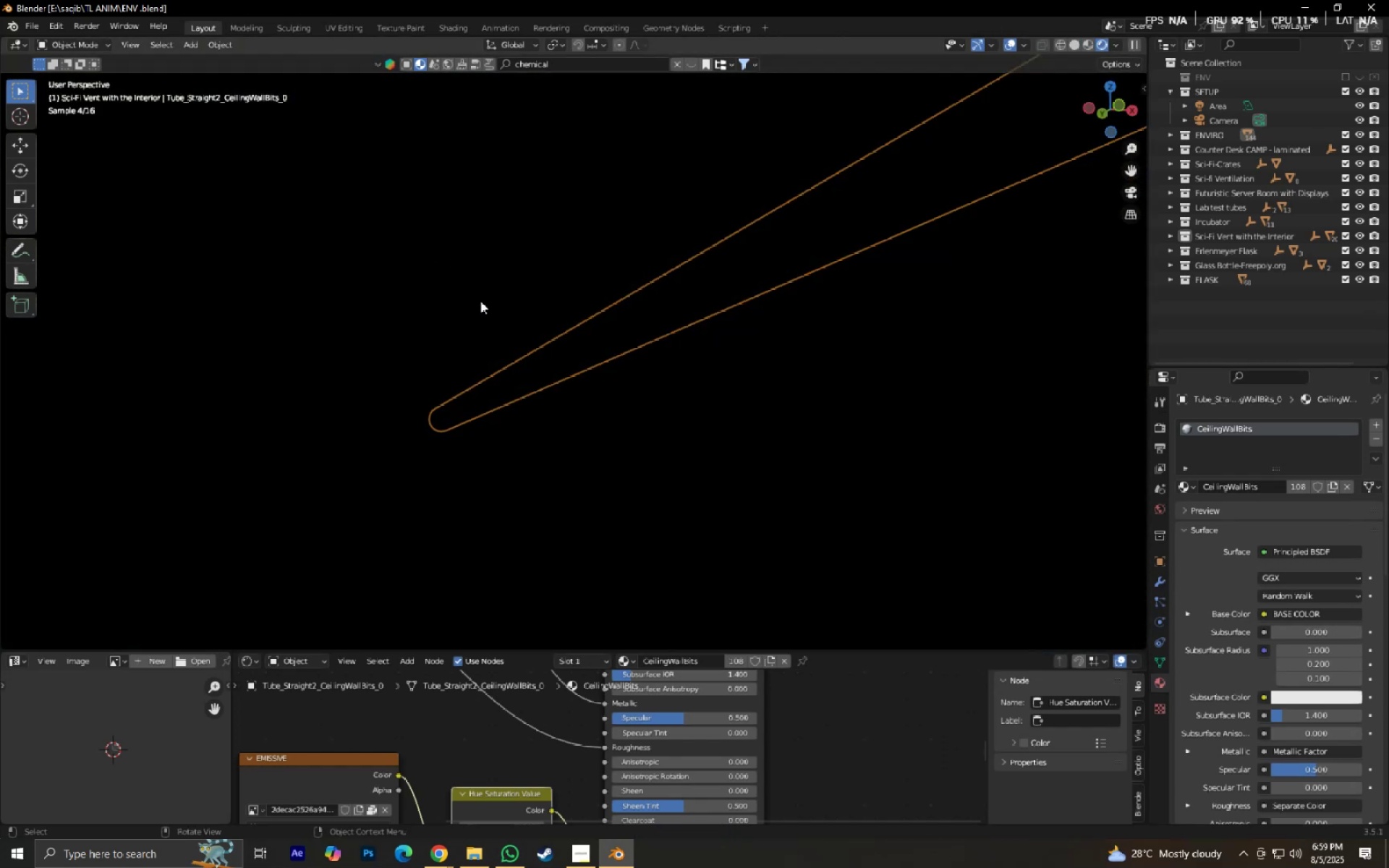 
scroll: coordinate [541, 324], scroll_direction: up, amount: 3.0
 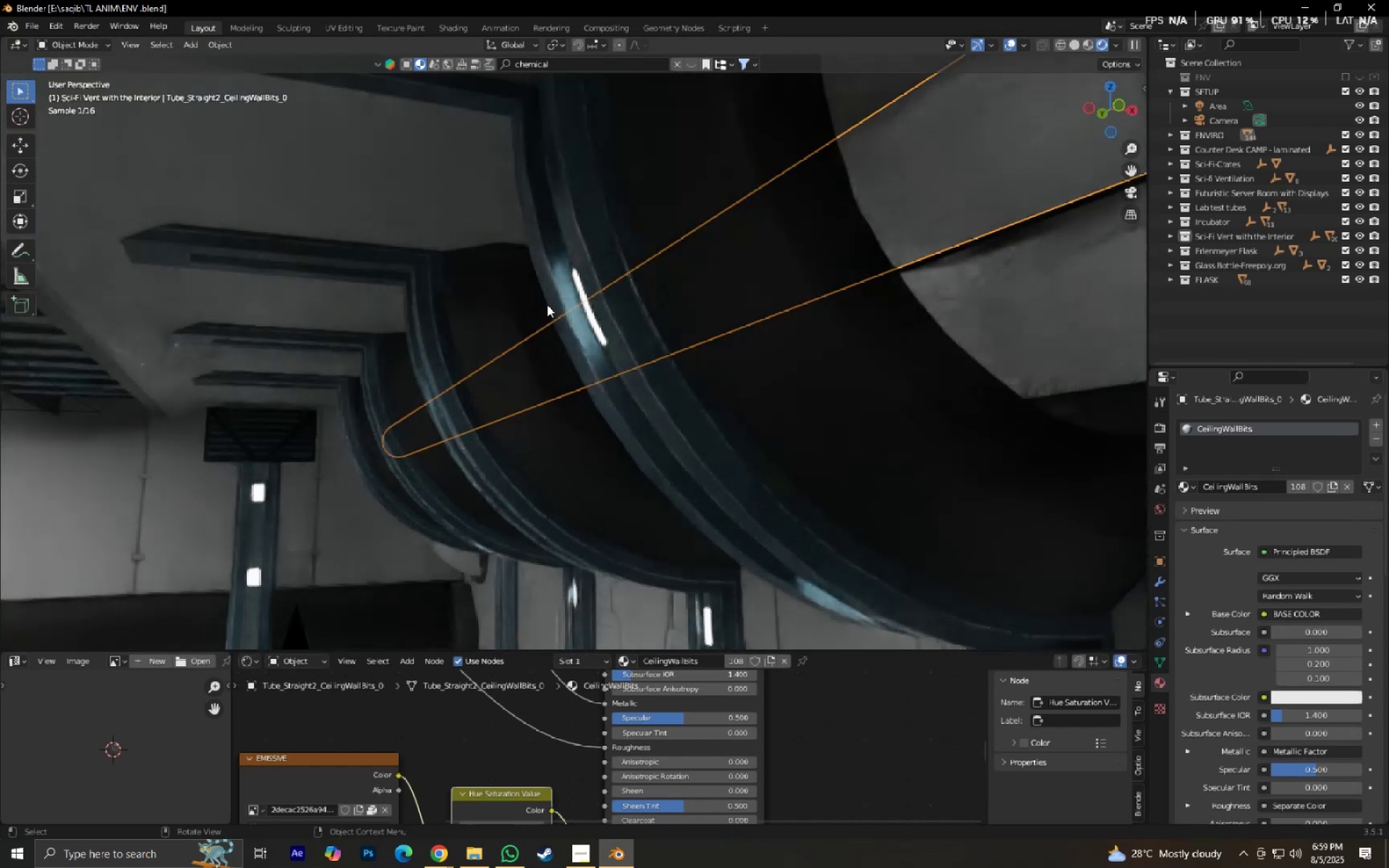 
hold_key(key=ShiftLeft, duration=0.47)
 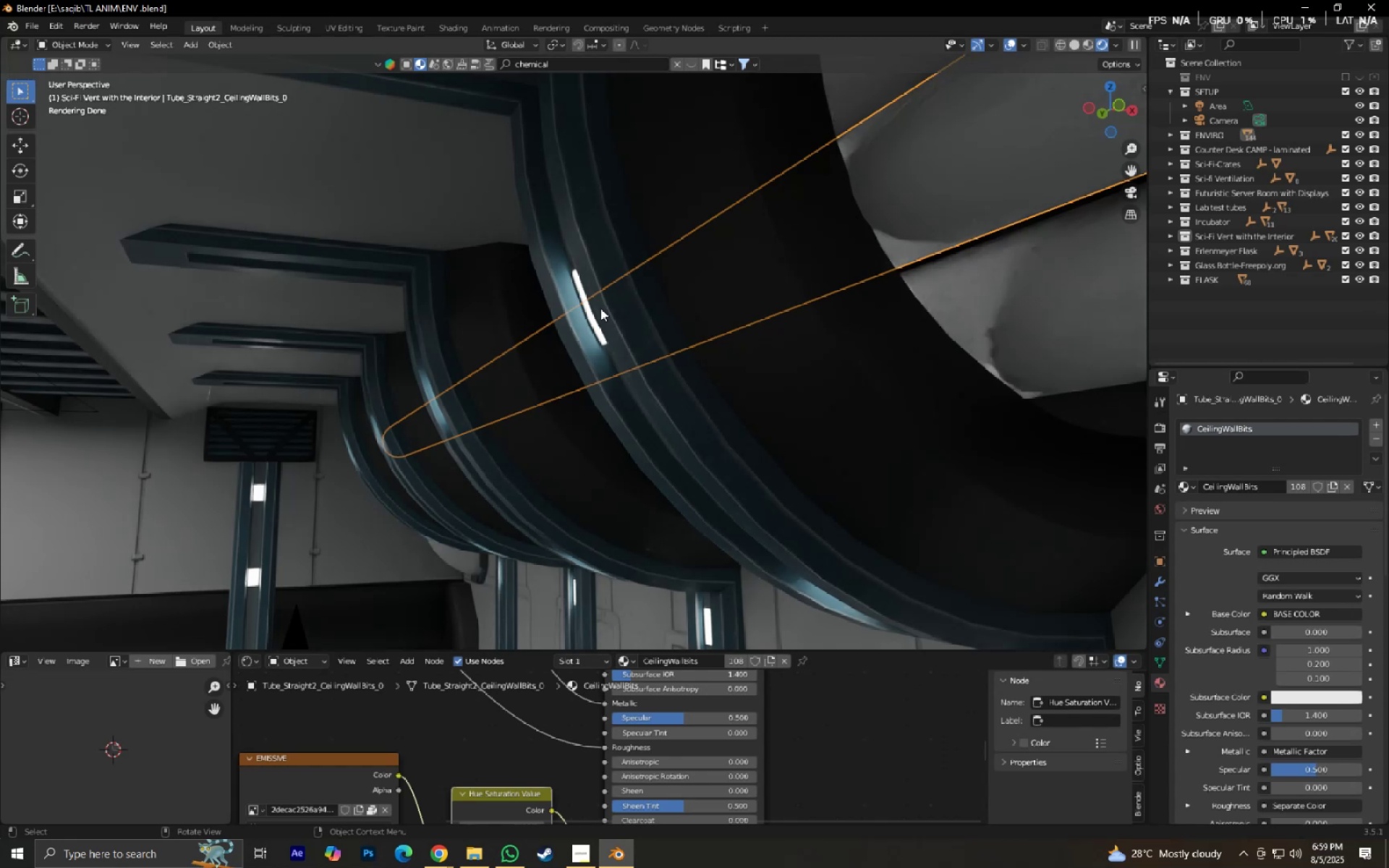 
wait(9.48)
 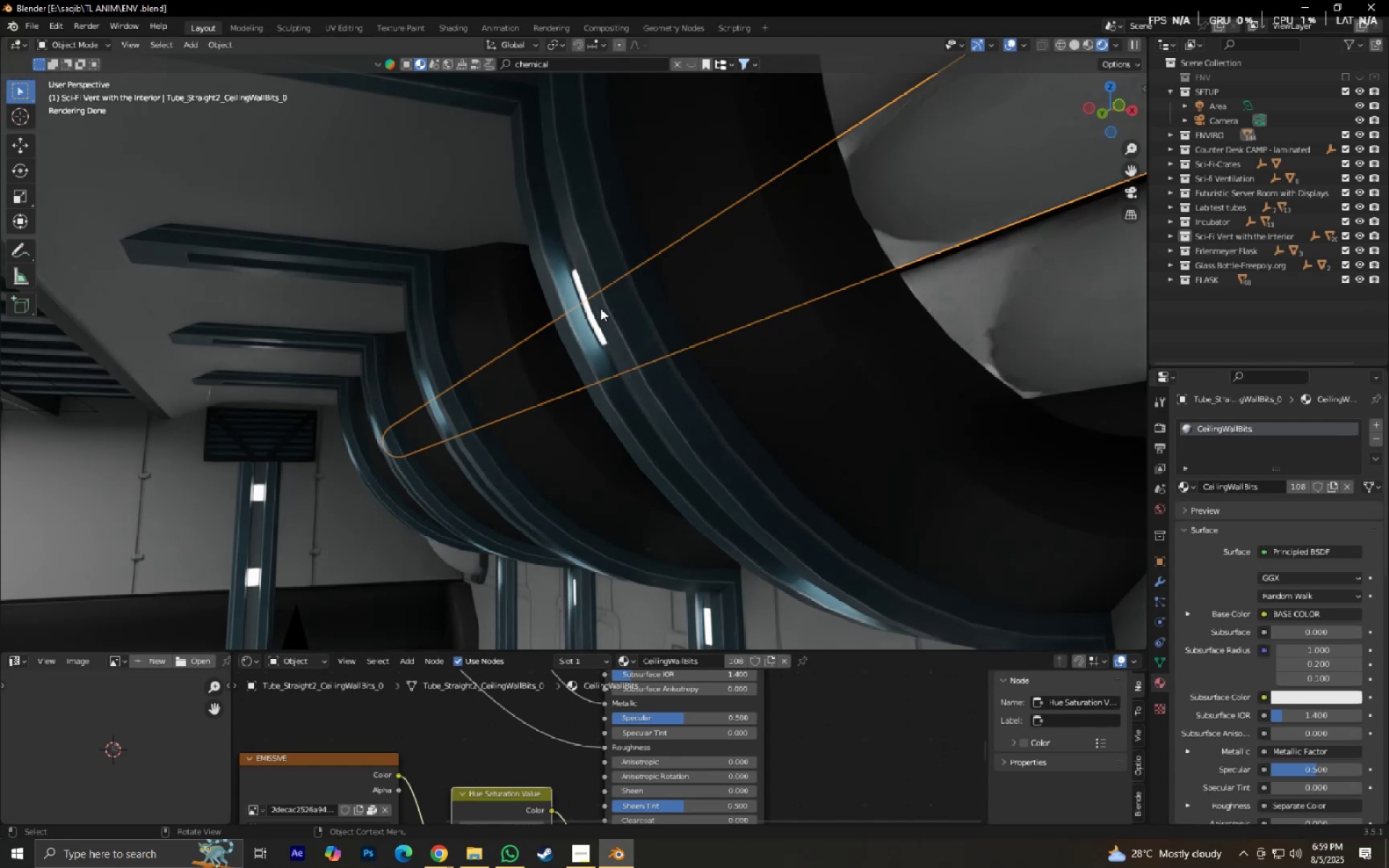 
scroll: coordinate [324, 266], scroll_direction: down, amount: 1.0
 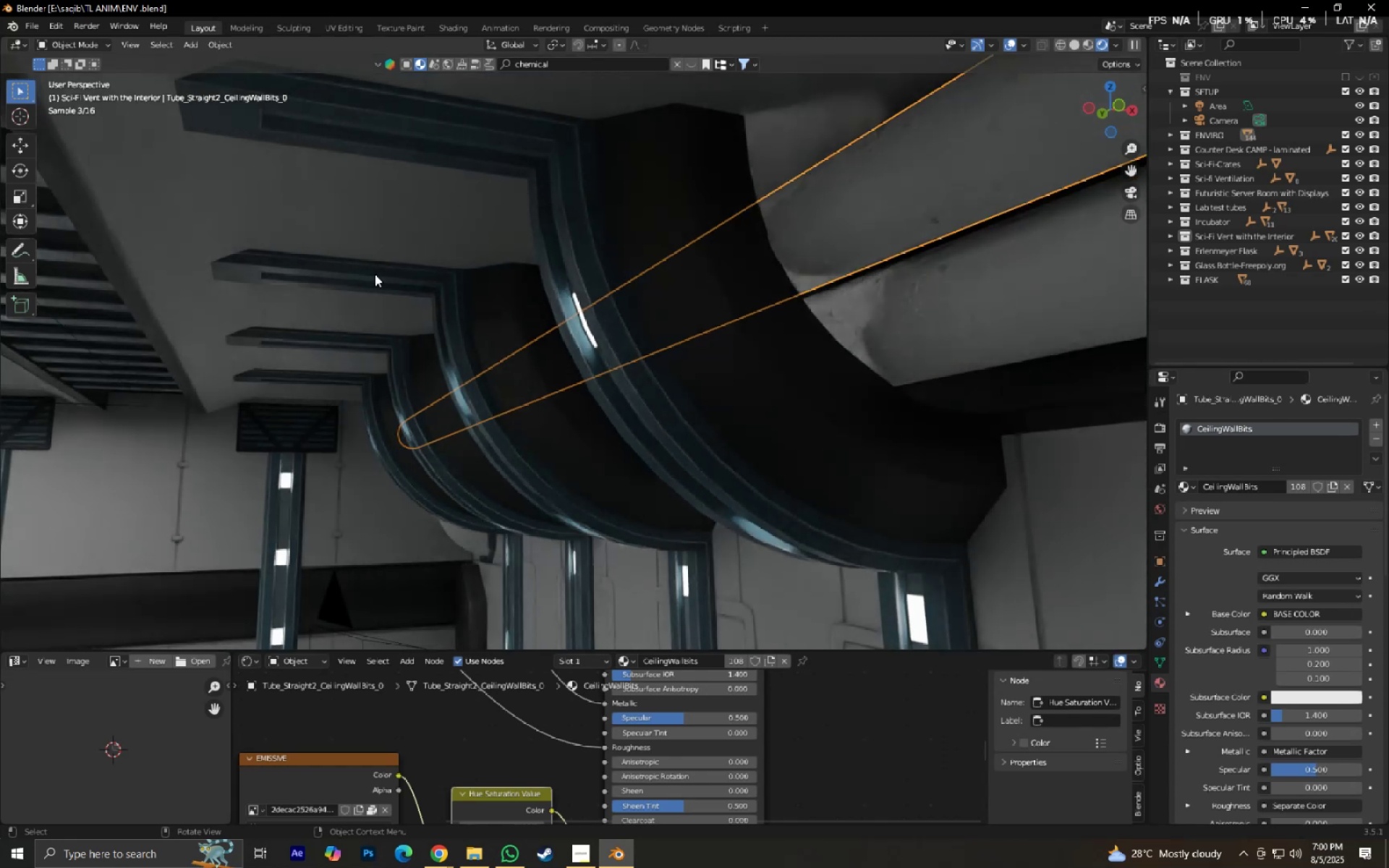 
key(Numpad0)
 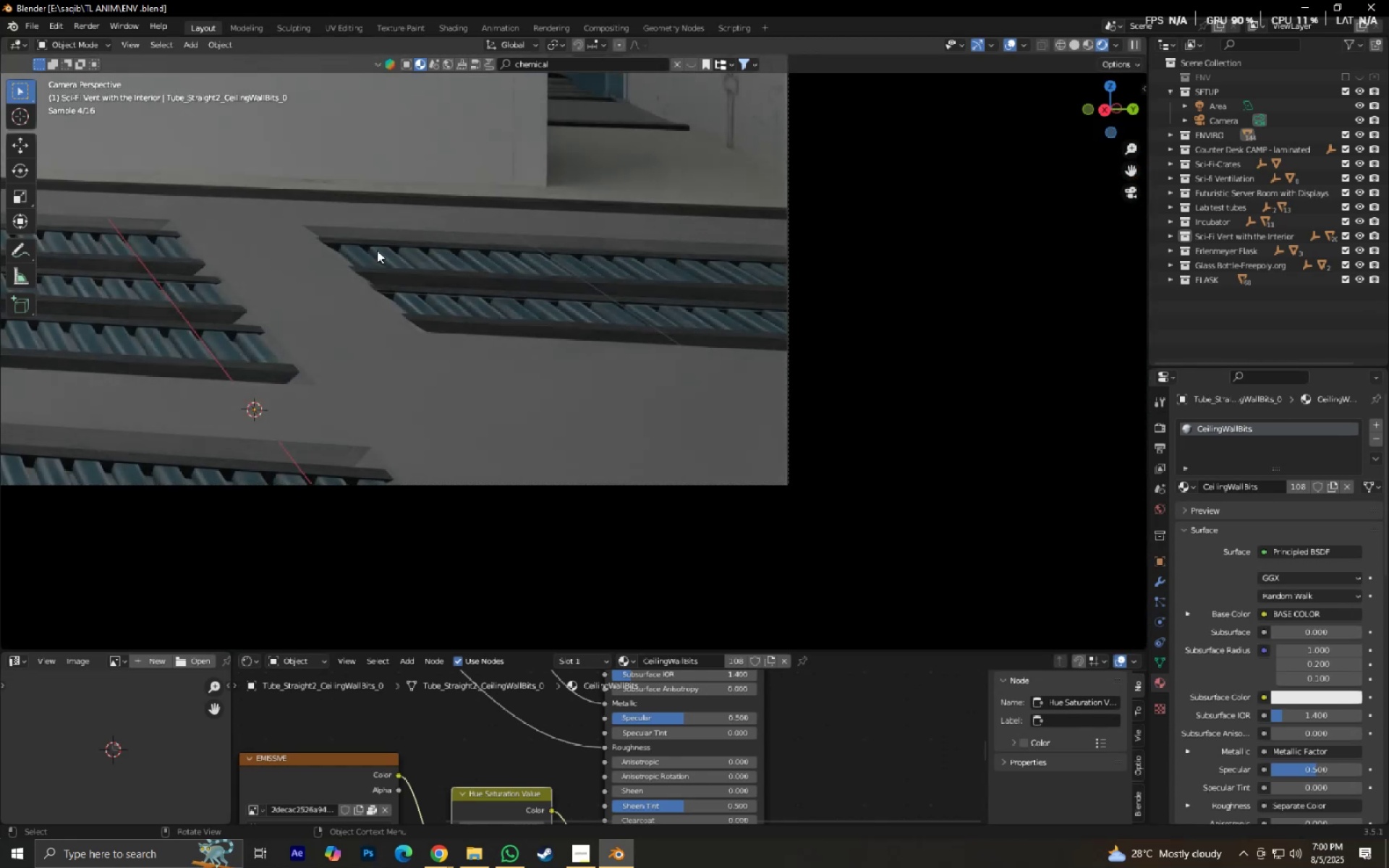 
scroll: coordinate [378, 266], scroll_direction: down, amount: 7.0
 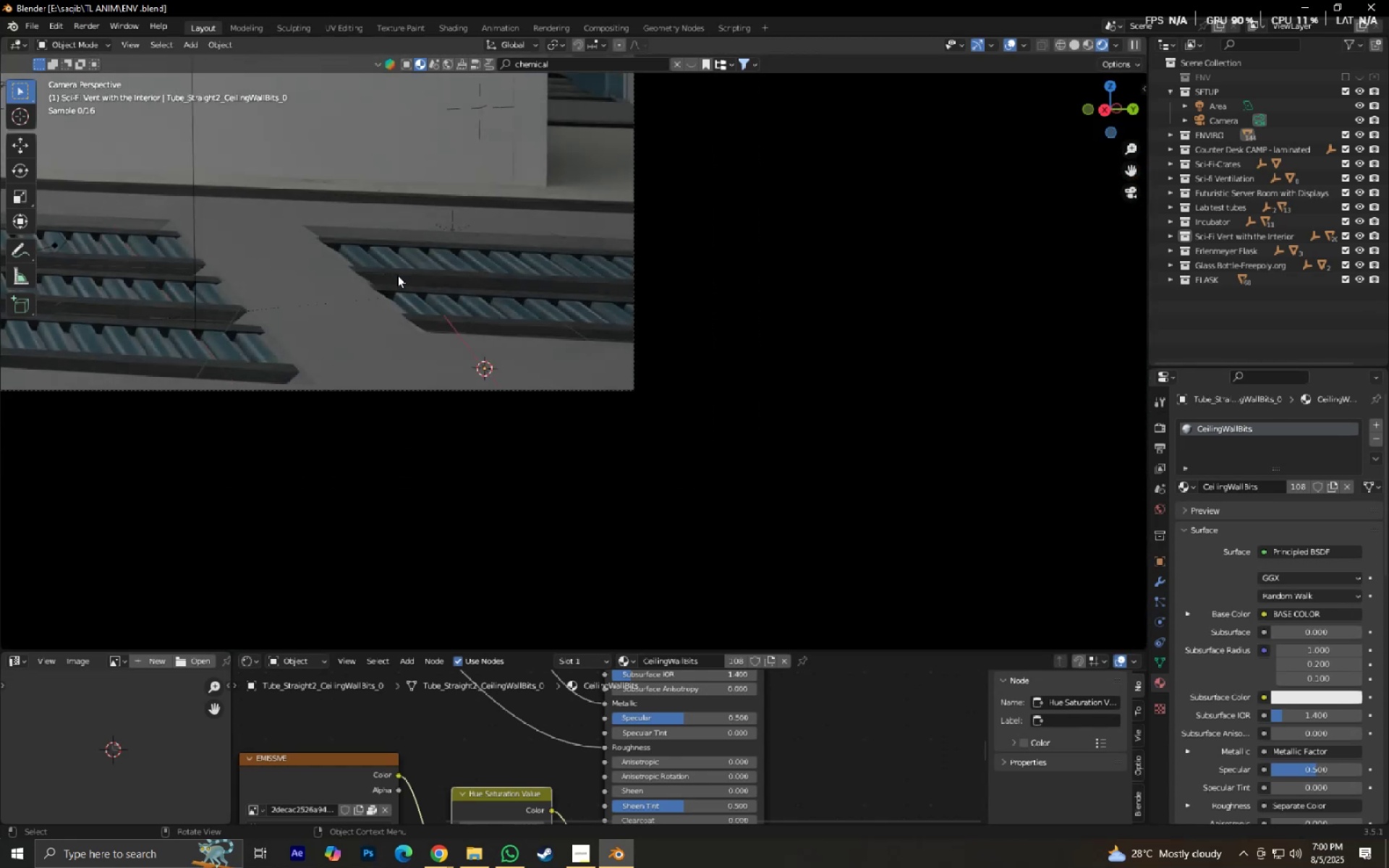 
hold_key(key=ShiftLeft, duration=0.47)
 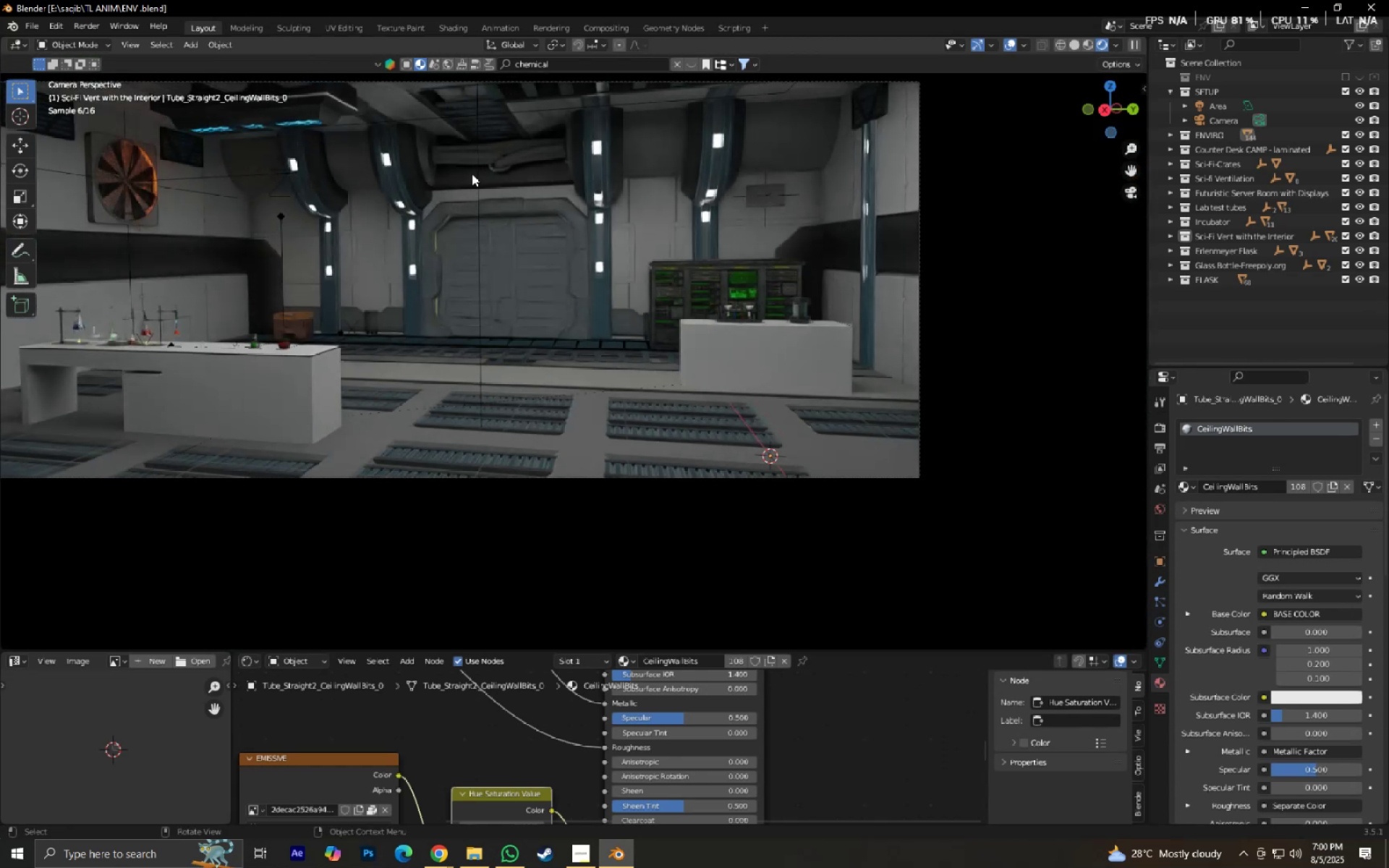 
left_click([474, 167])
 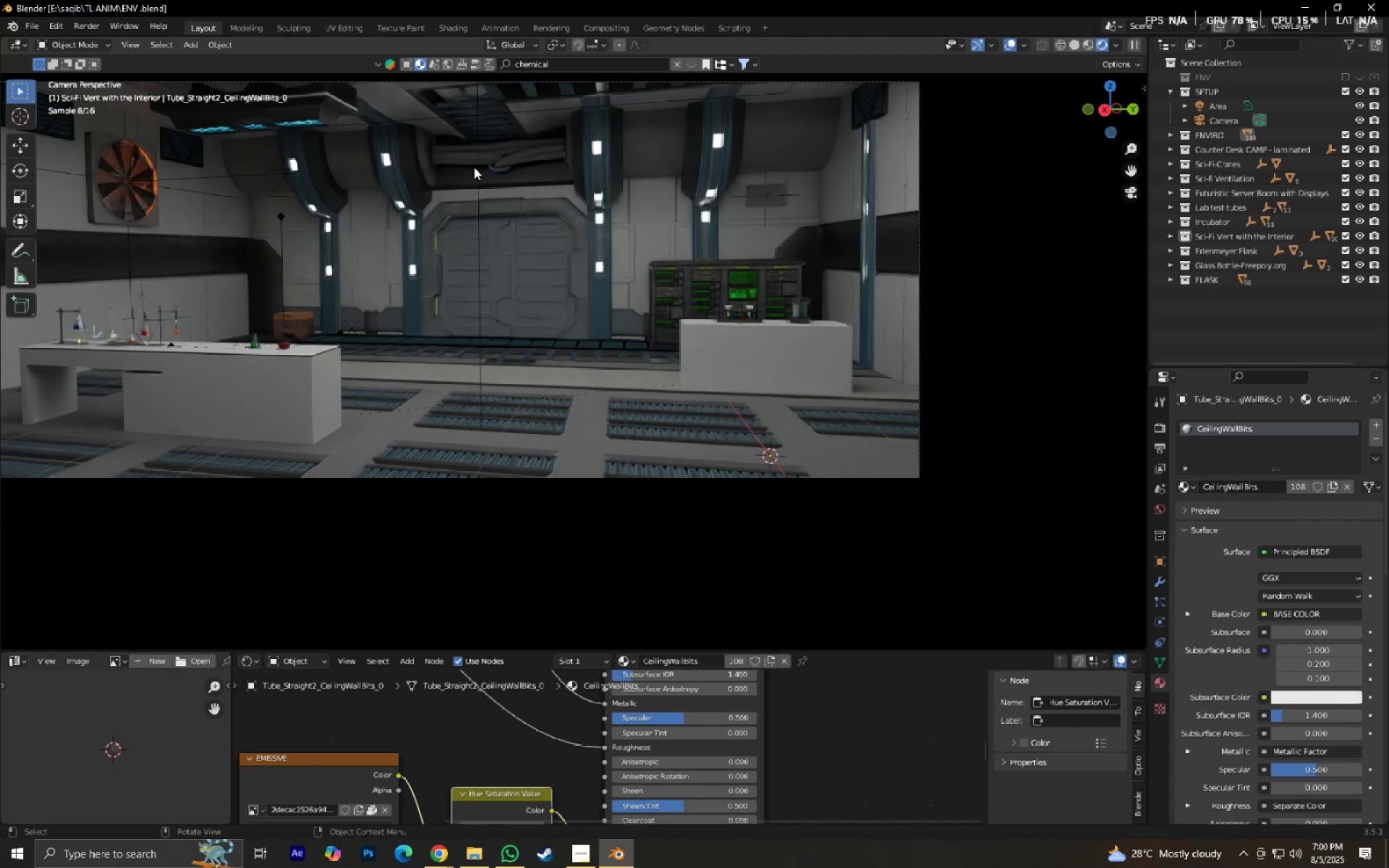 
hold_key(key=ShiftLeft, duration=0.38)
 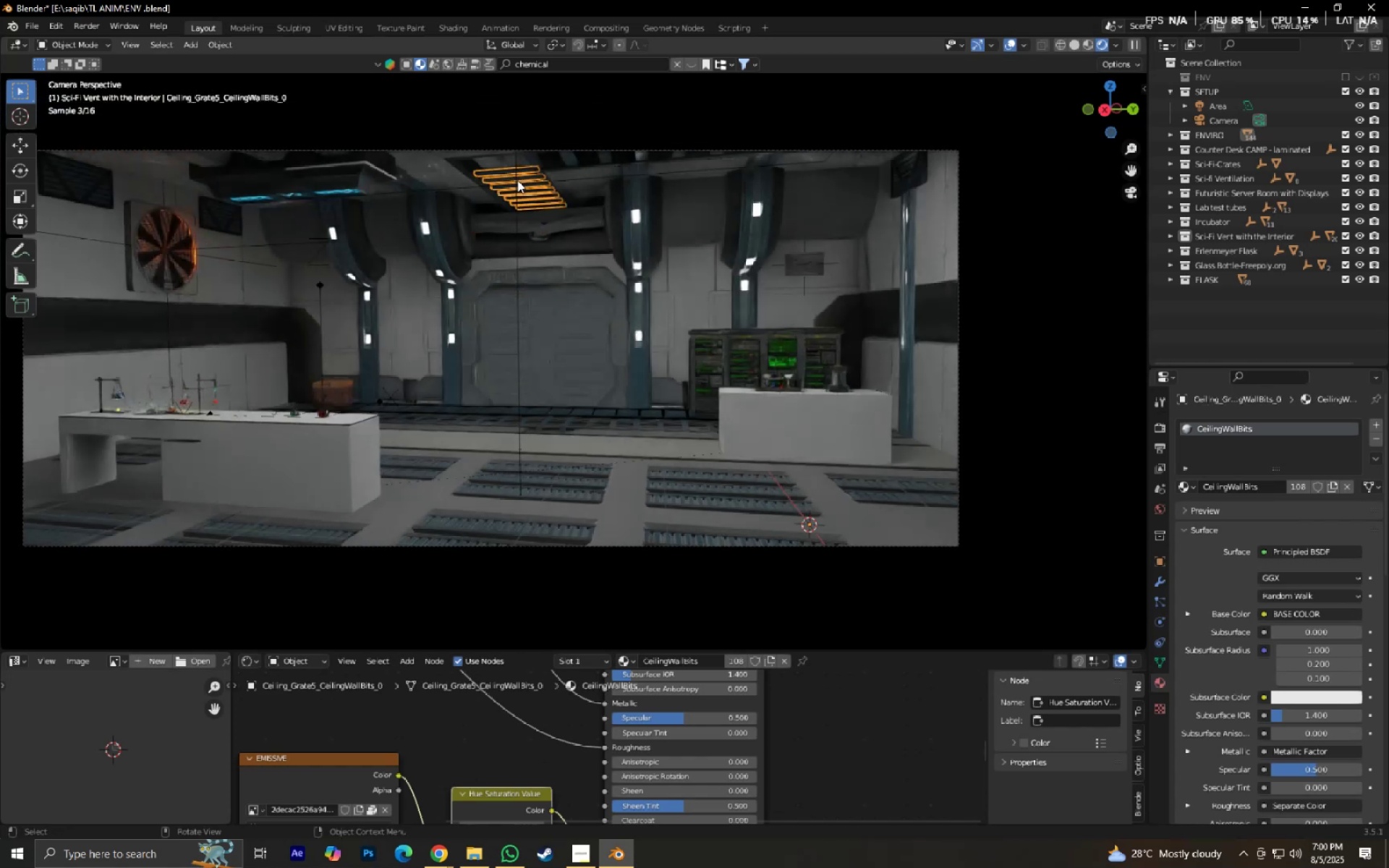 
double_click([521, 174])
 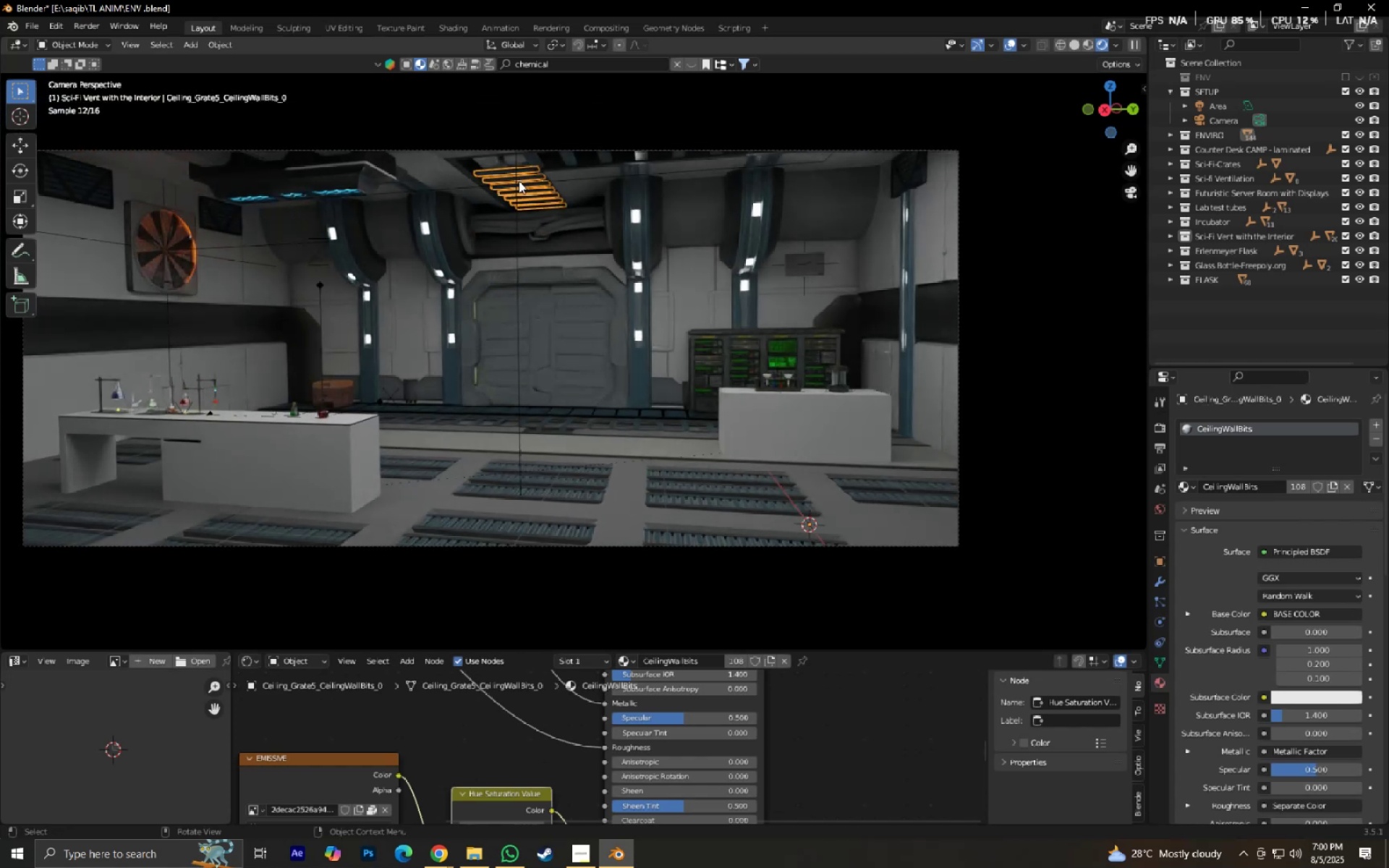 
double_click([519, 181])
 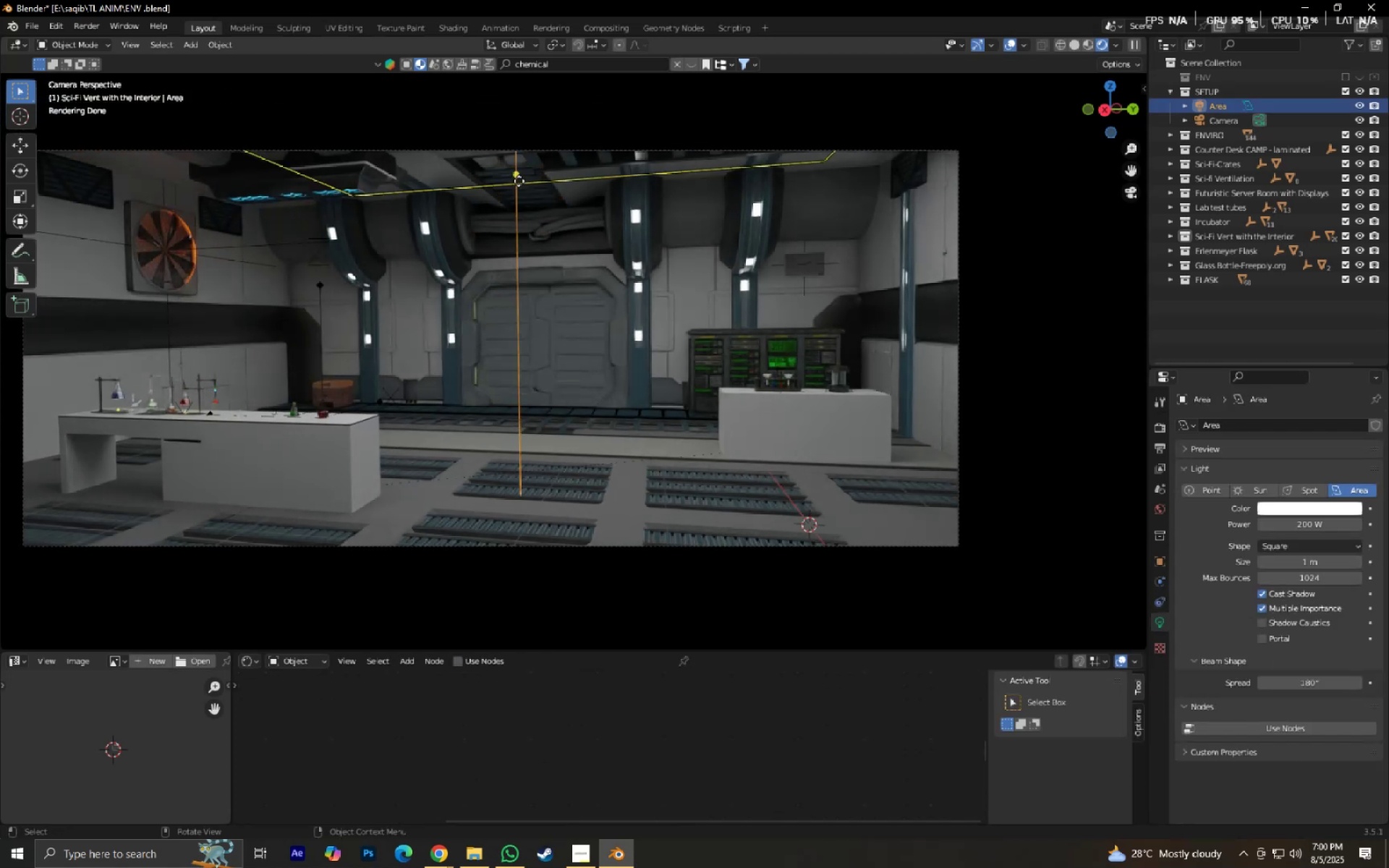 
key(H)
 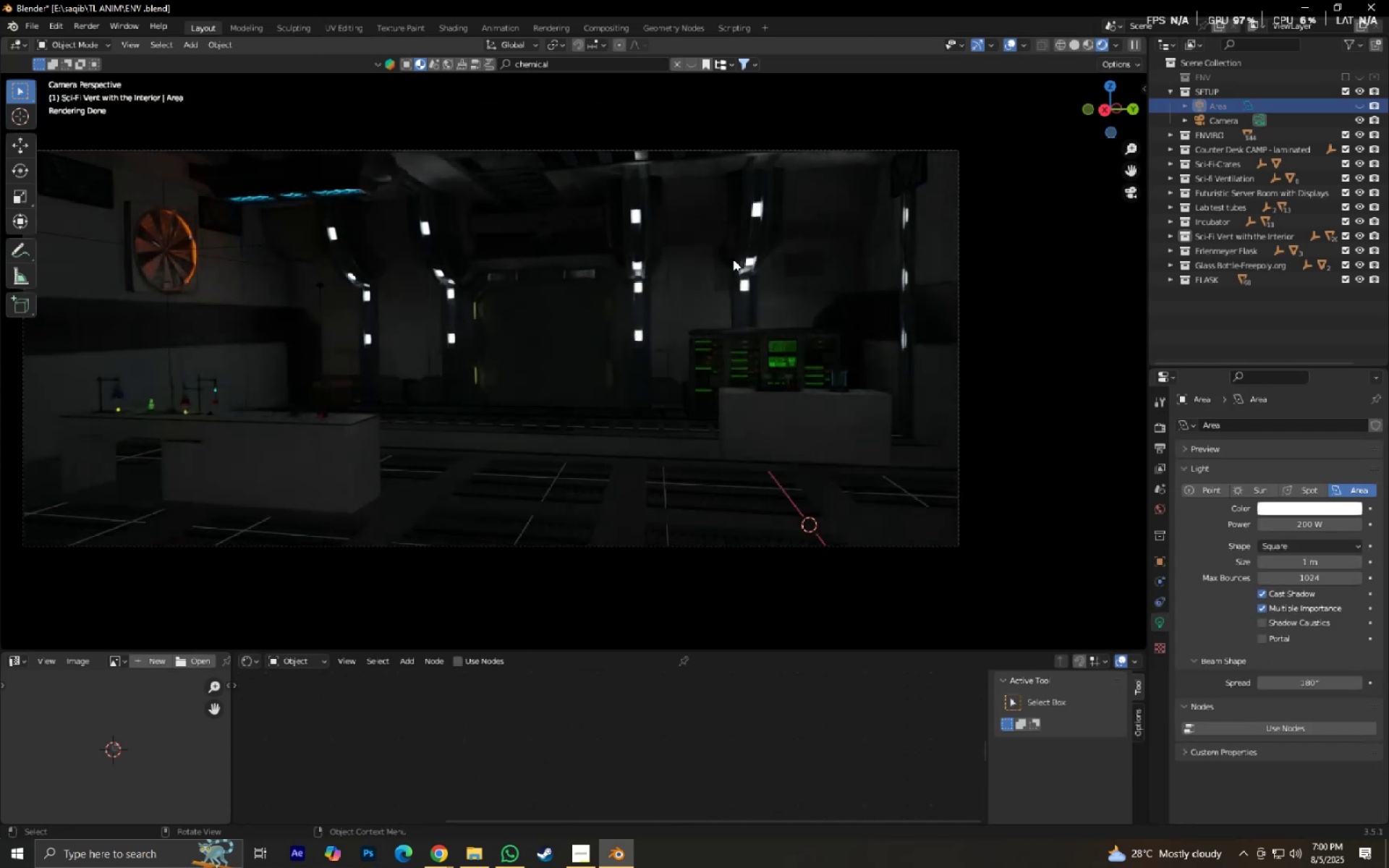 
wait(8.53)
 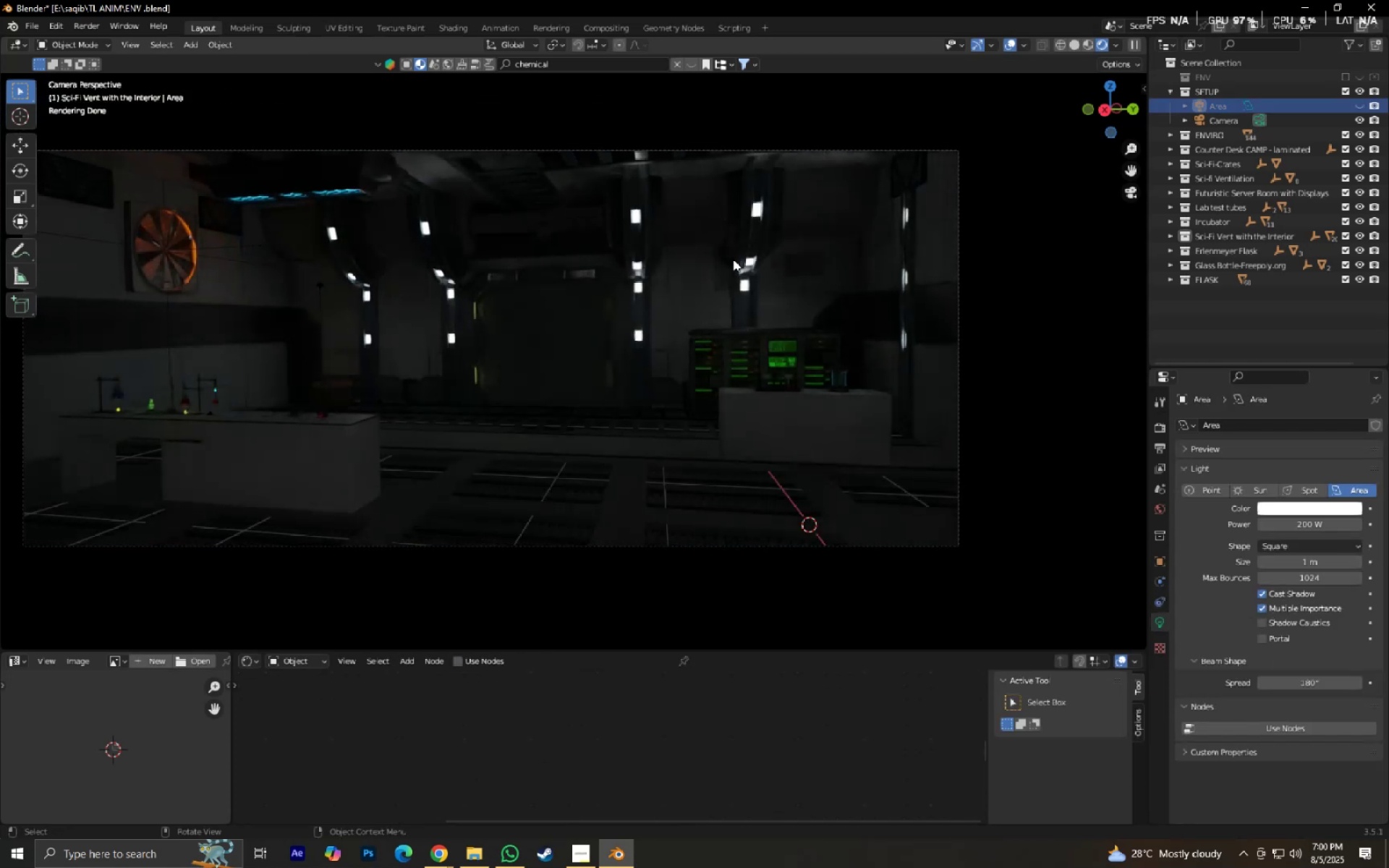 
hold_key(key=ShiftLeft, duration=1.5)
 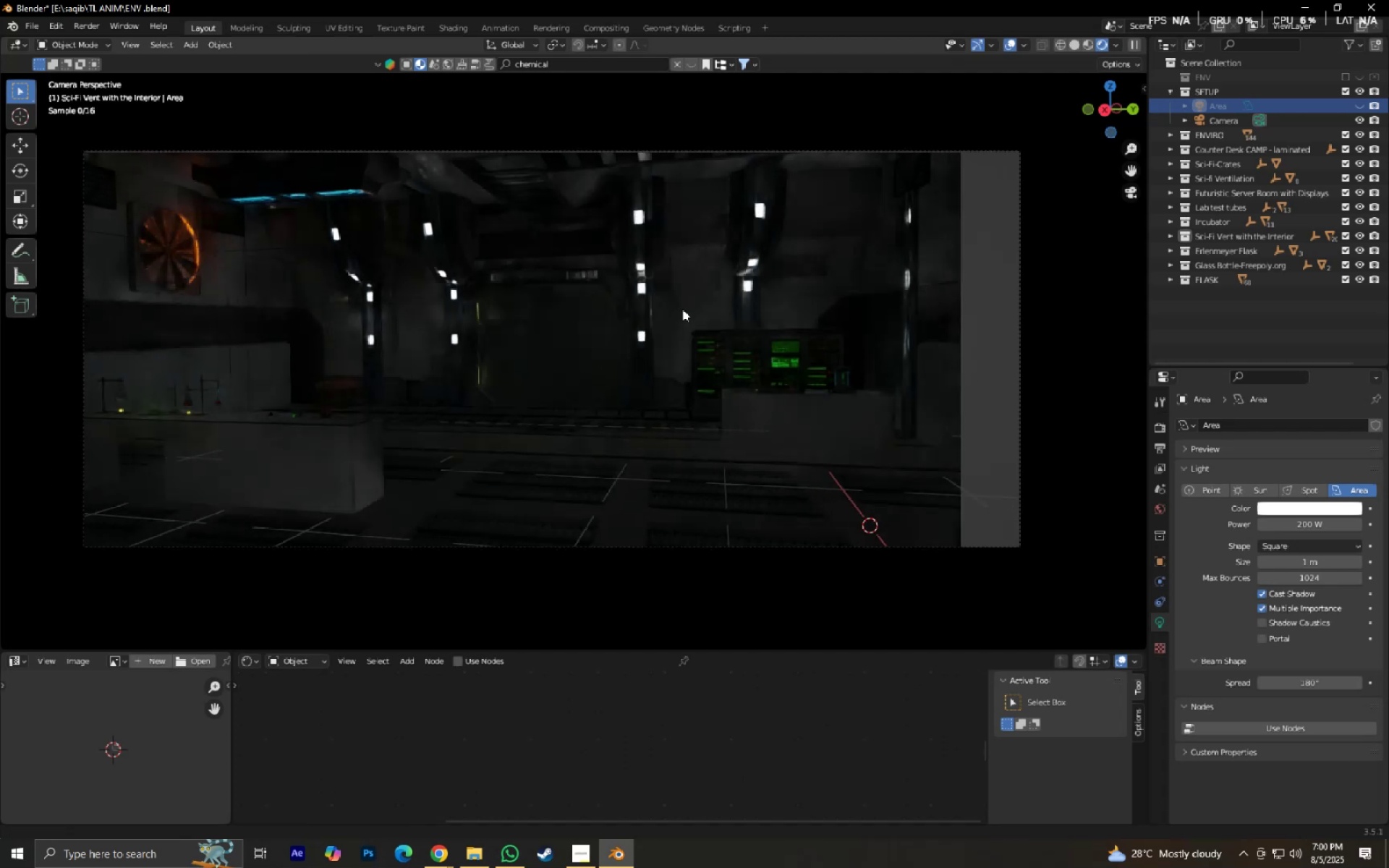 
key(Shift+ShiftLeft)
 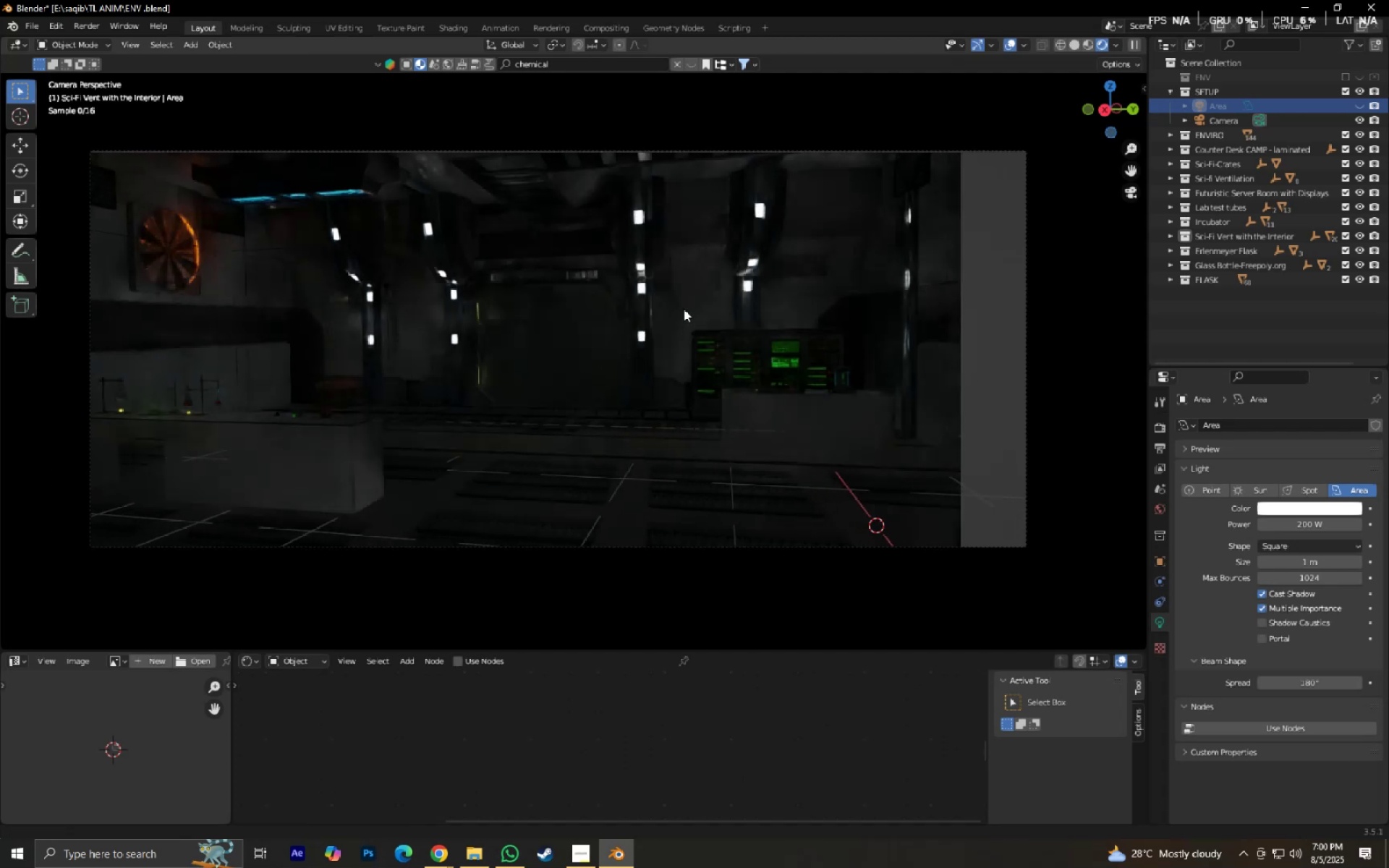 
key(Shift+ShiftLeft)
 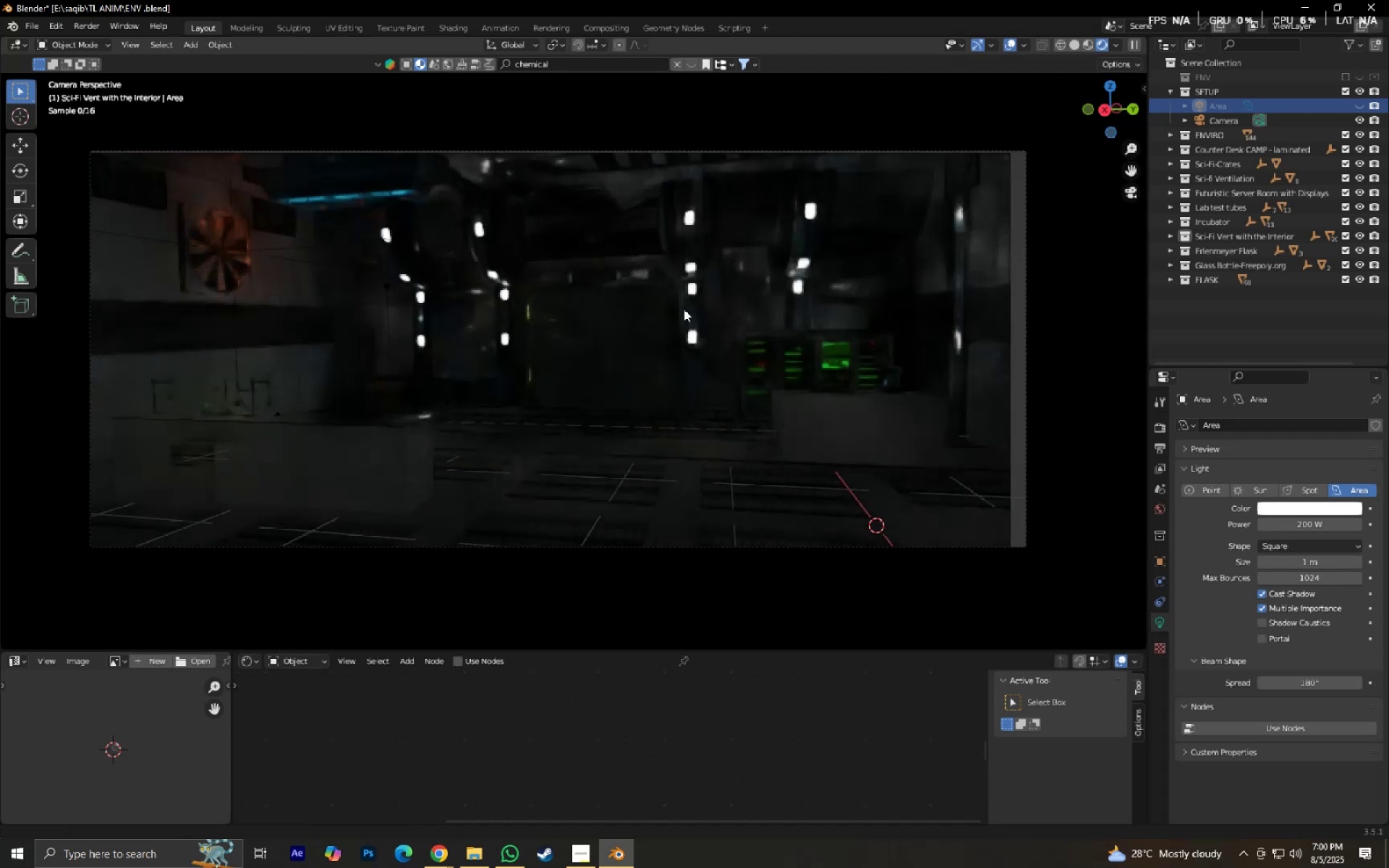 
key(Shift+ShiftLeft)
 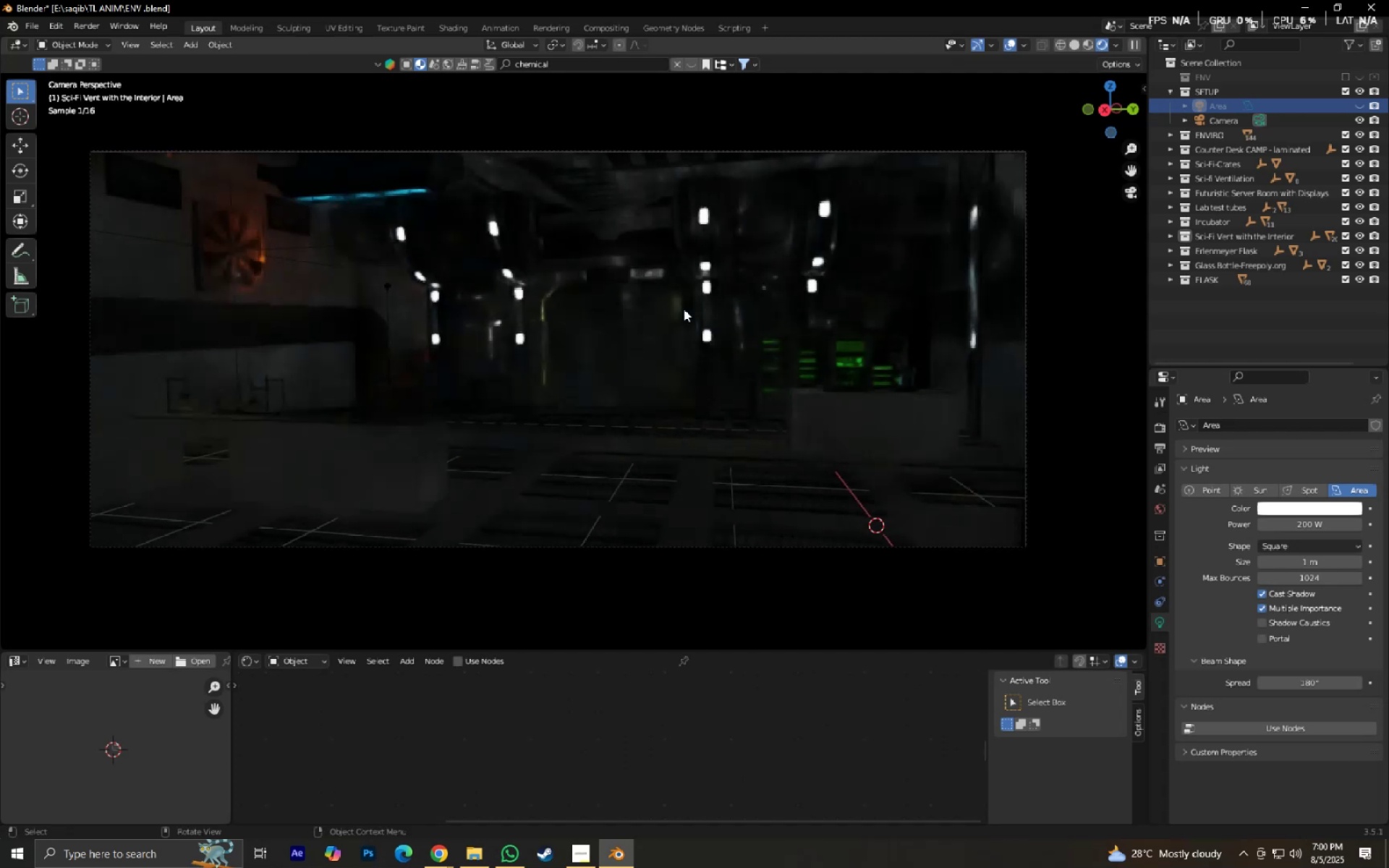 
key(Shift+ShiftLeft)
 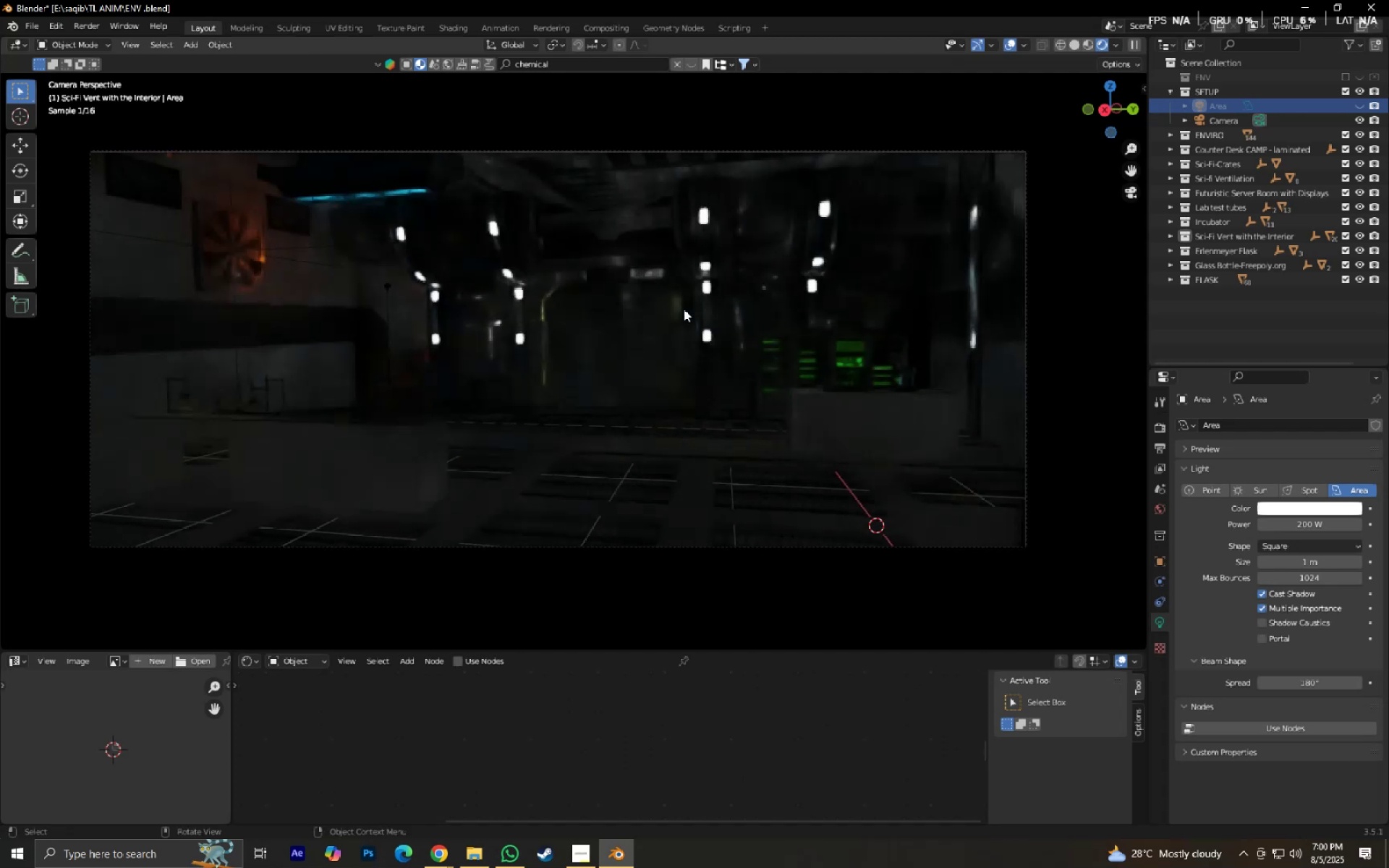 
key(Shift+ShiftLeft)
 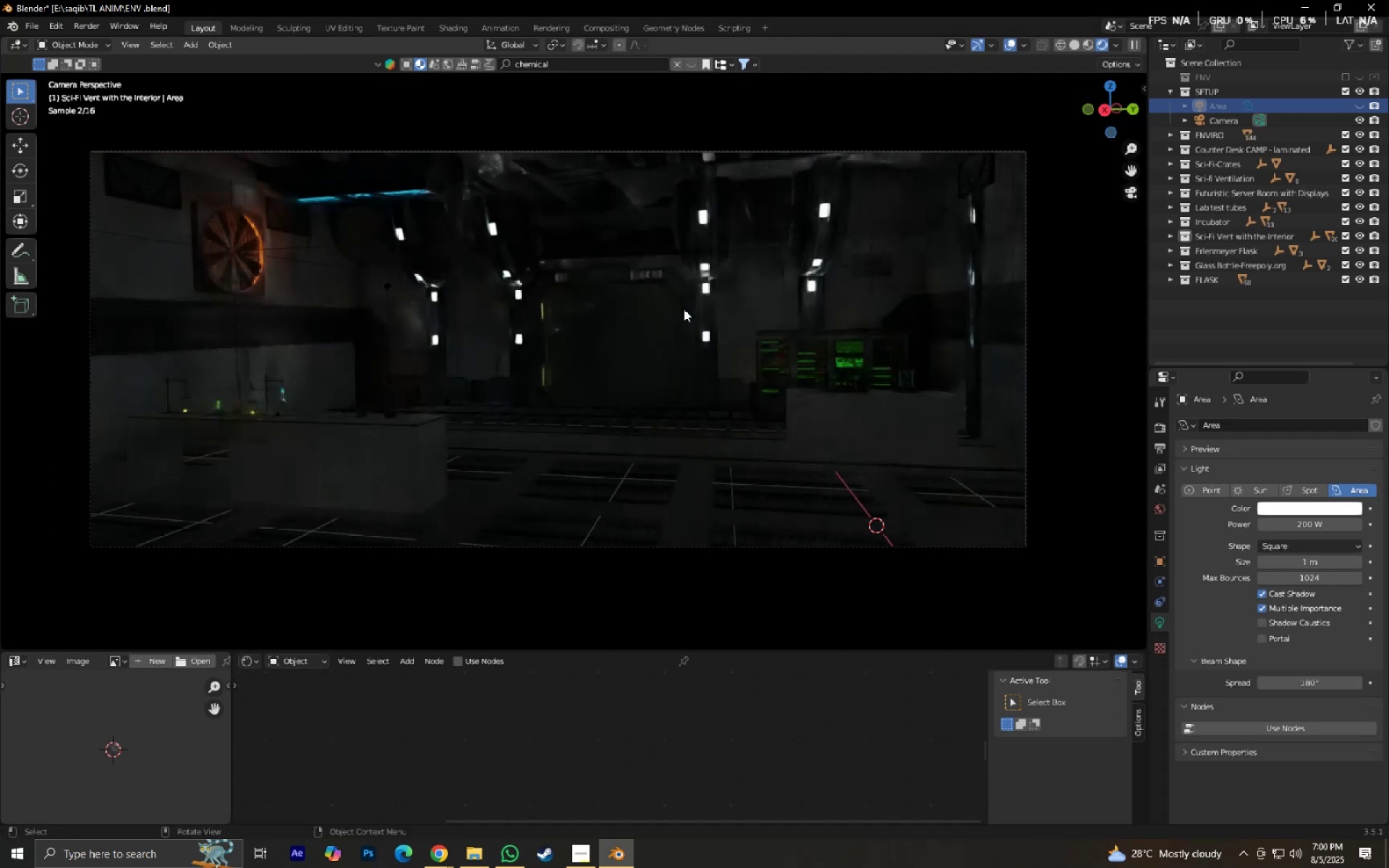 
hold_key(key=ShiftLeft, duration=0.46)
 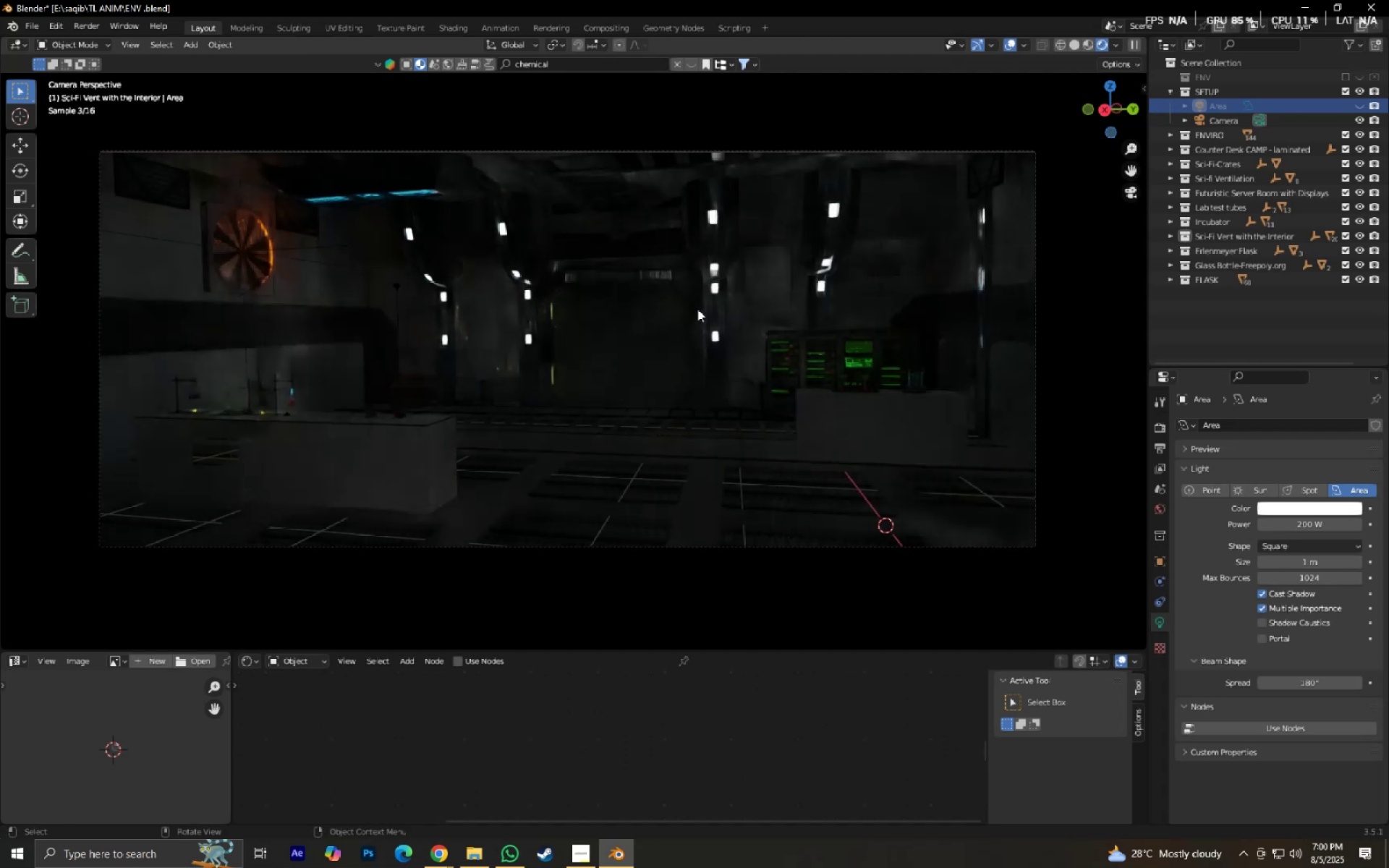 
scroll: coordinate [697, 309], scroll_direction: up, amount: 1.0
 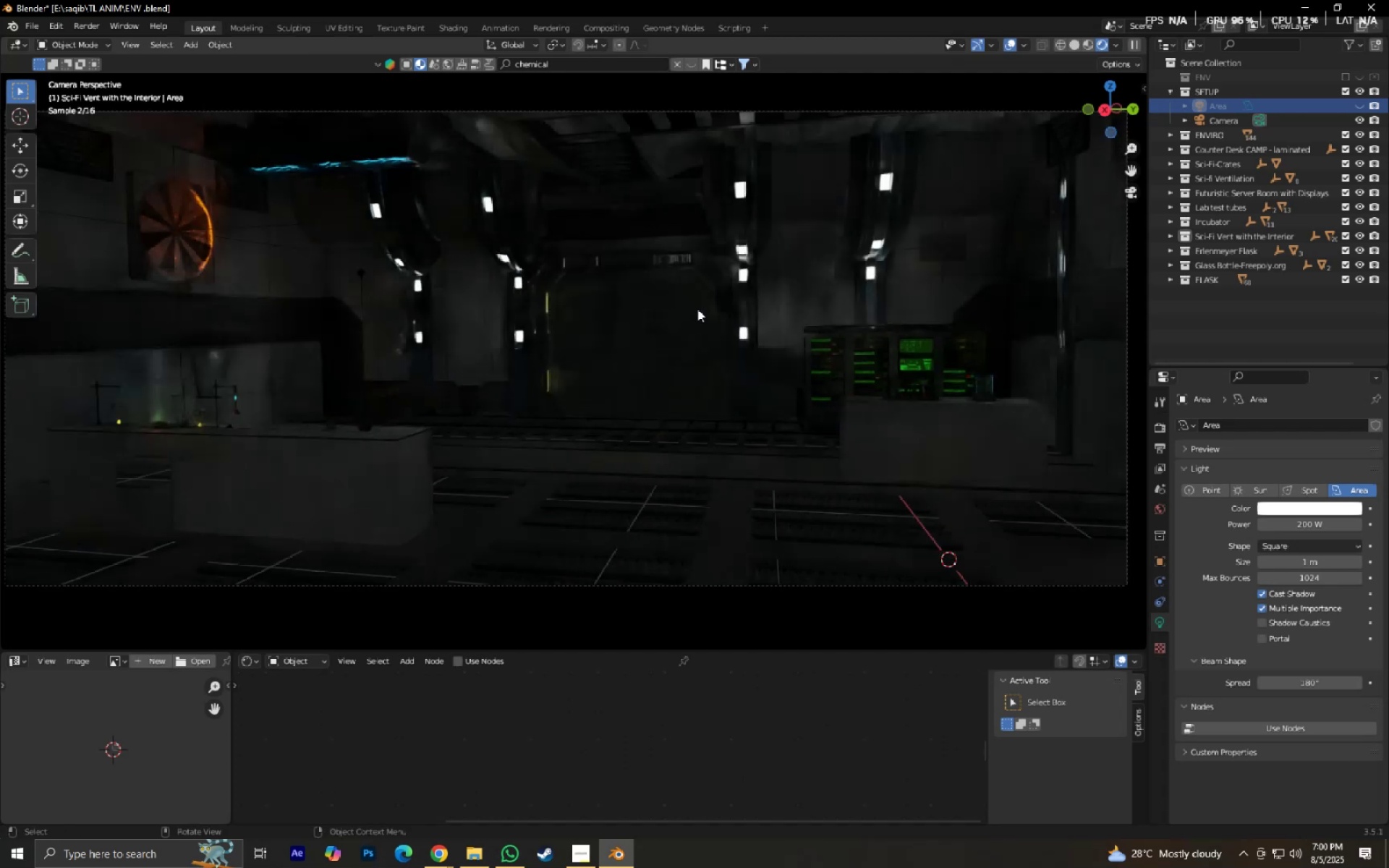 
scroll: coordinate [697, 309], scroll_direction: down, amount: 1.0
 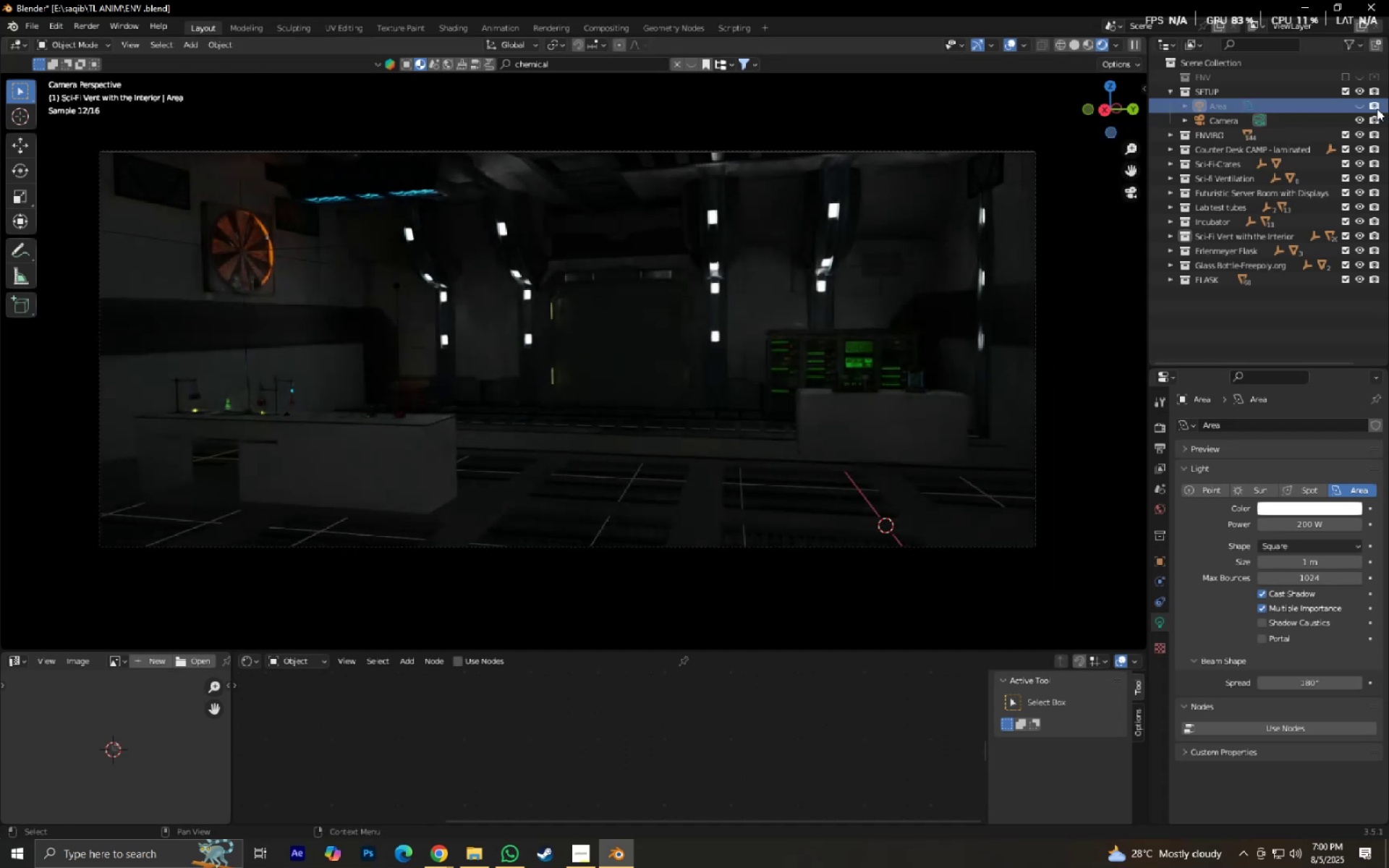 
left_click([1363, 106])
 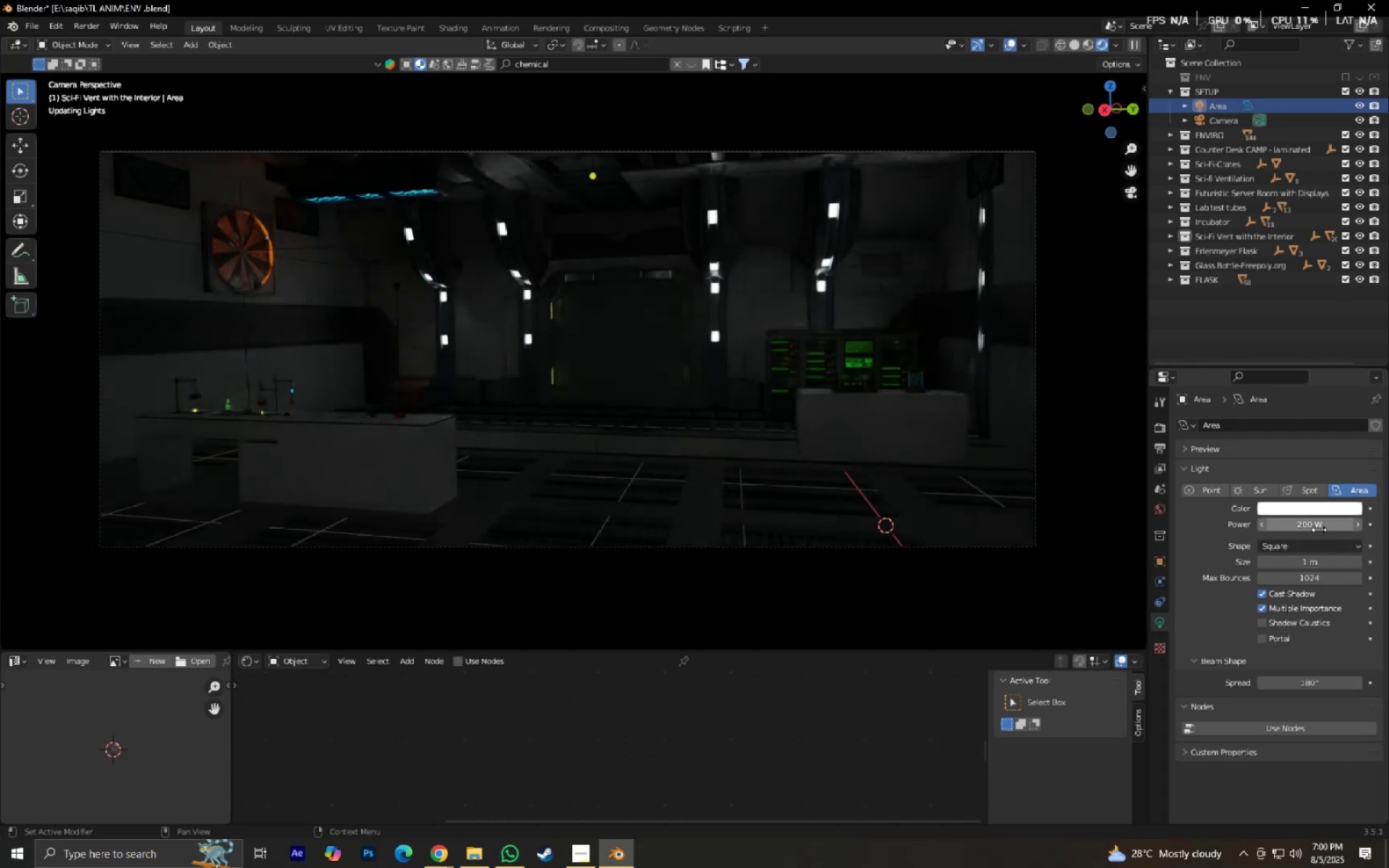 
left_click([1319, 529])
 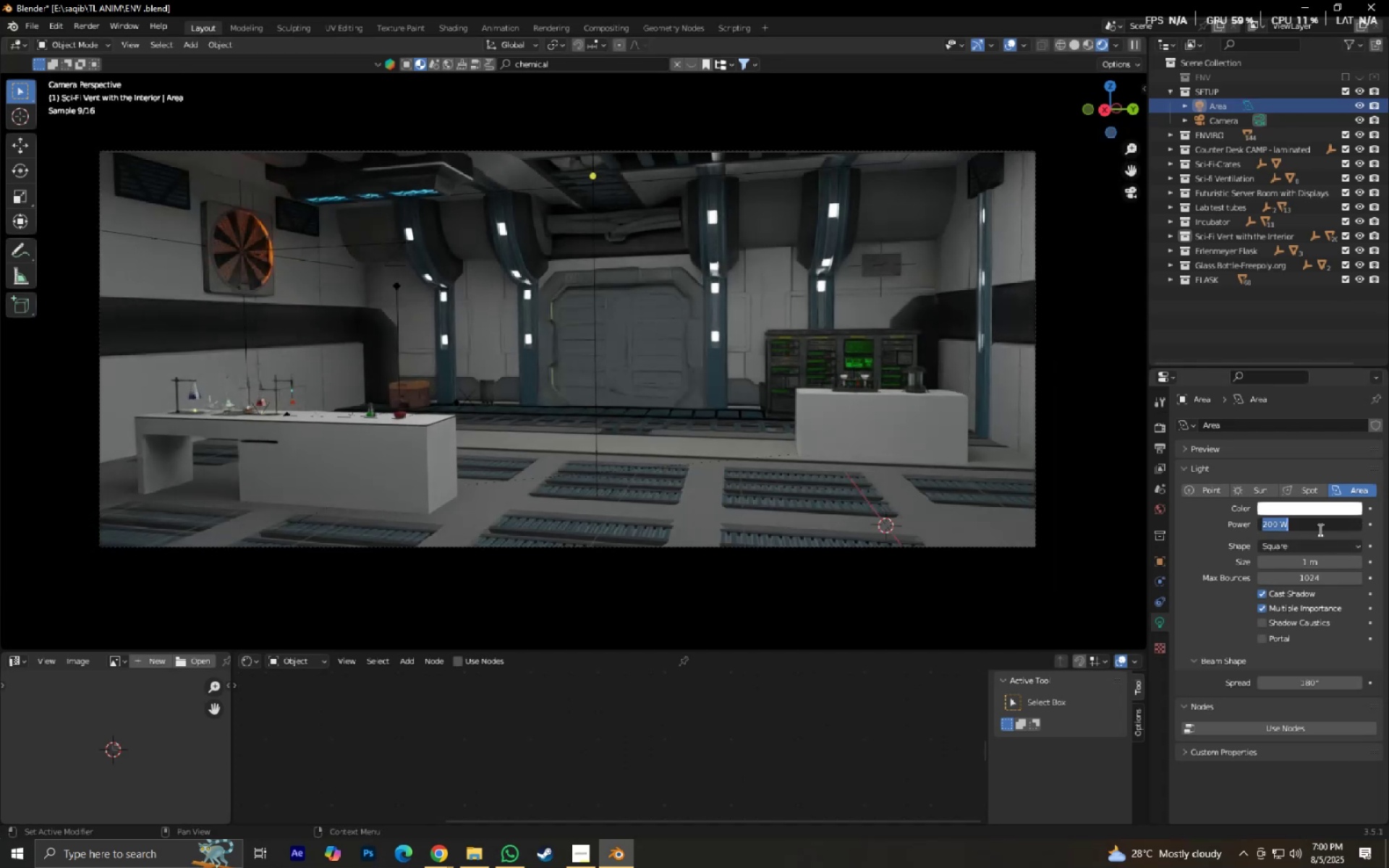 
key(Numpad1)
 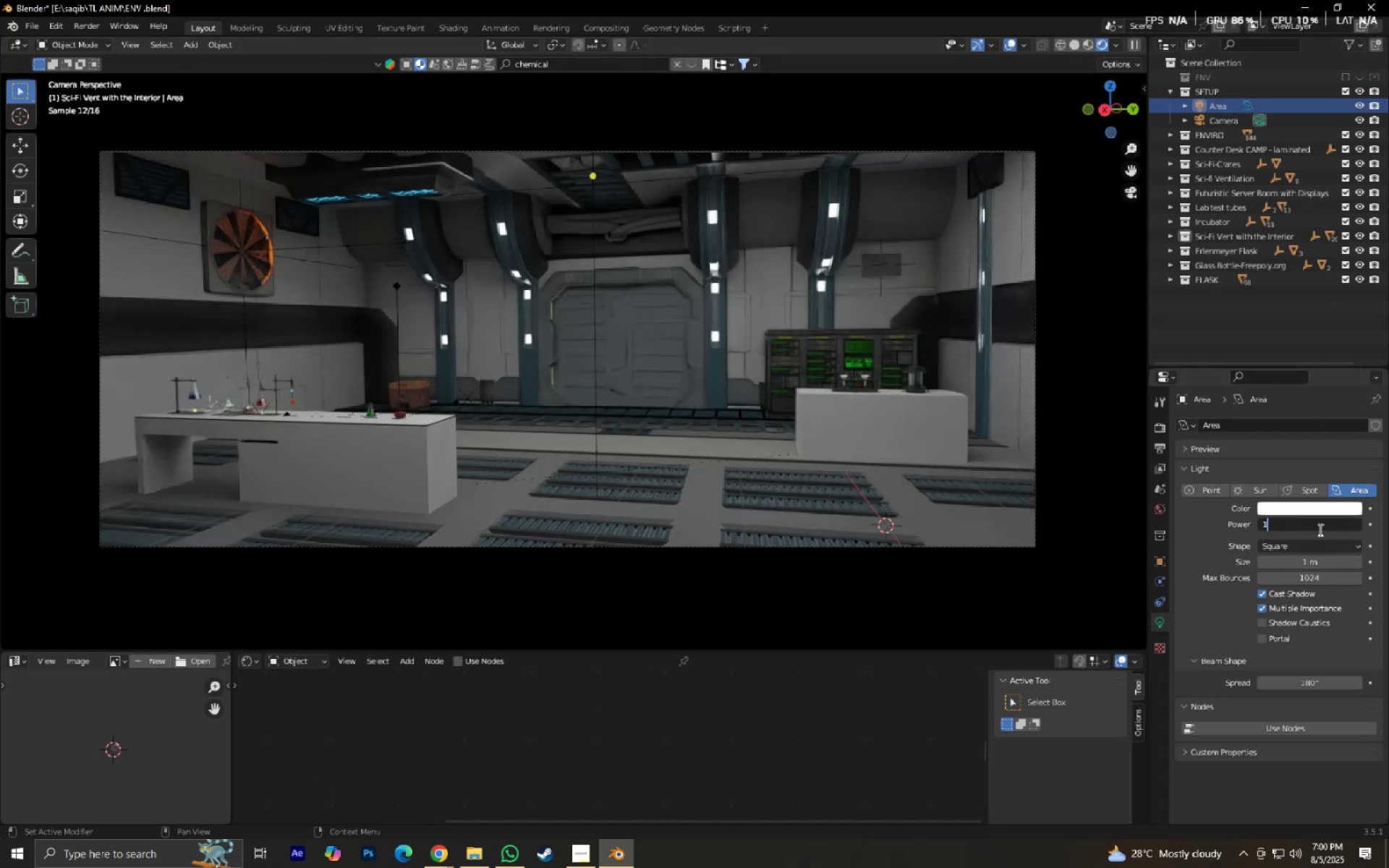 
key(Numpad5)
 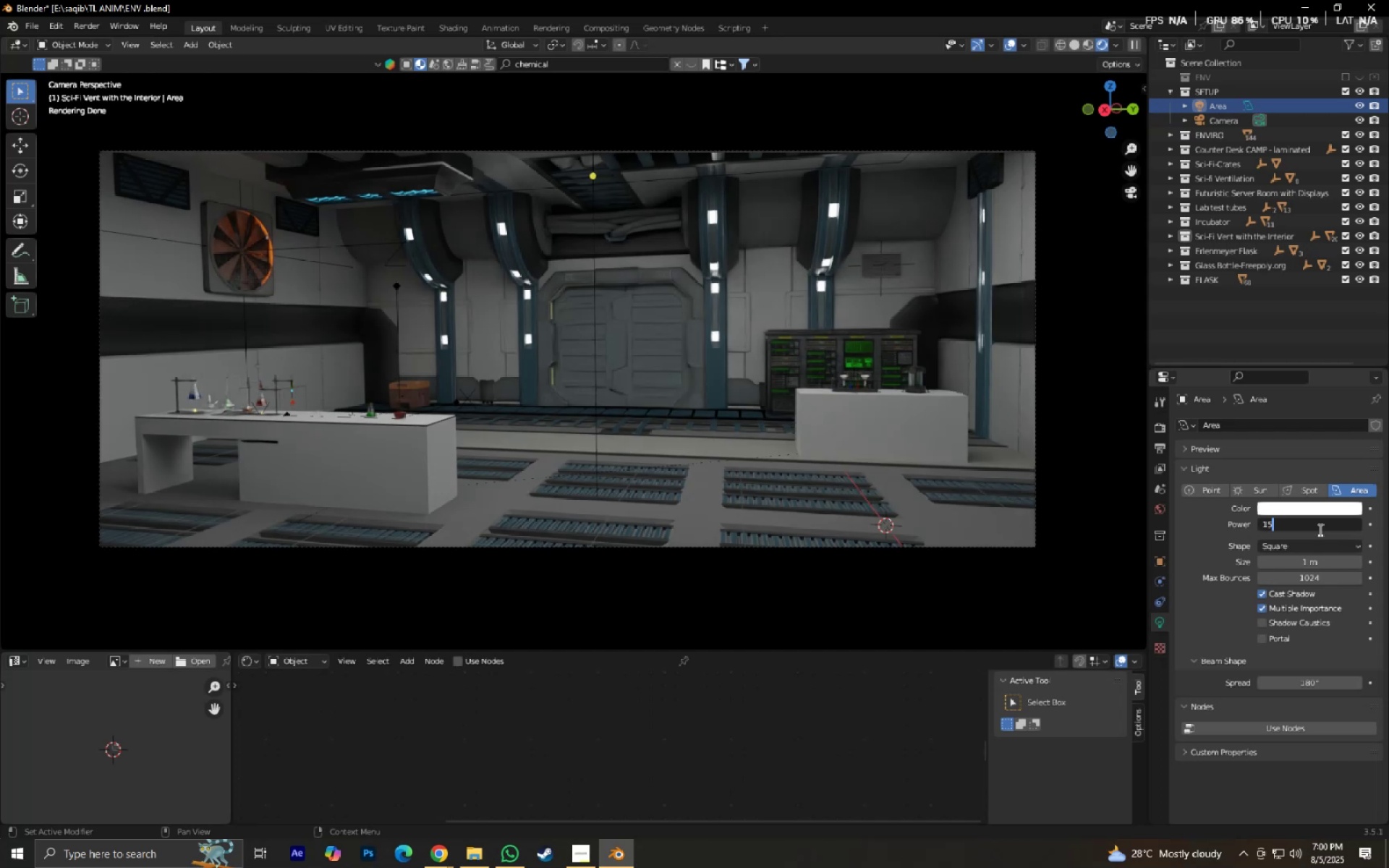 
key(Numpad0)
 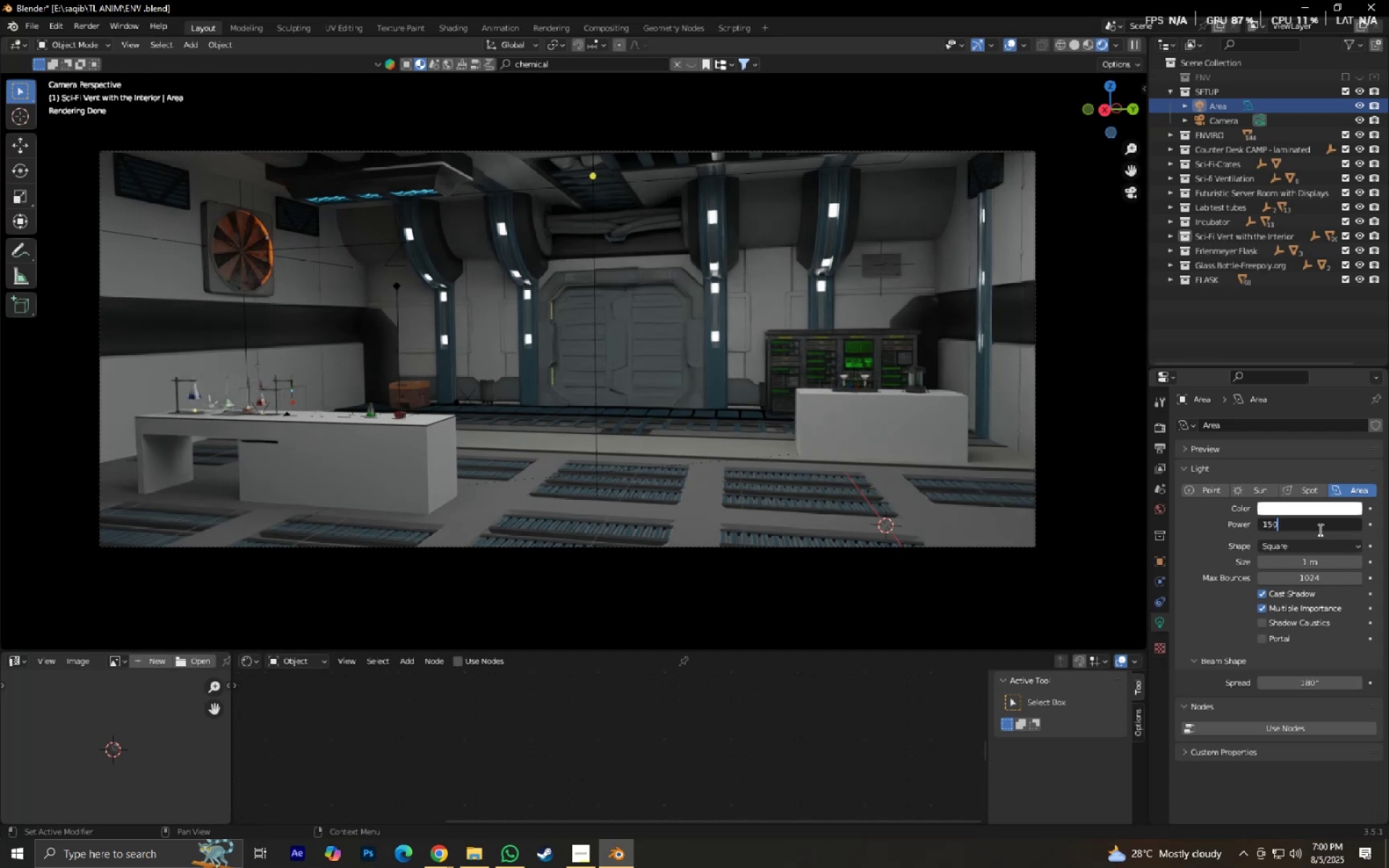 
key(NumpadEnter)
 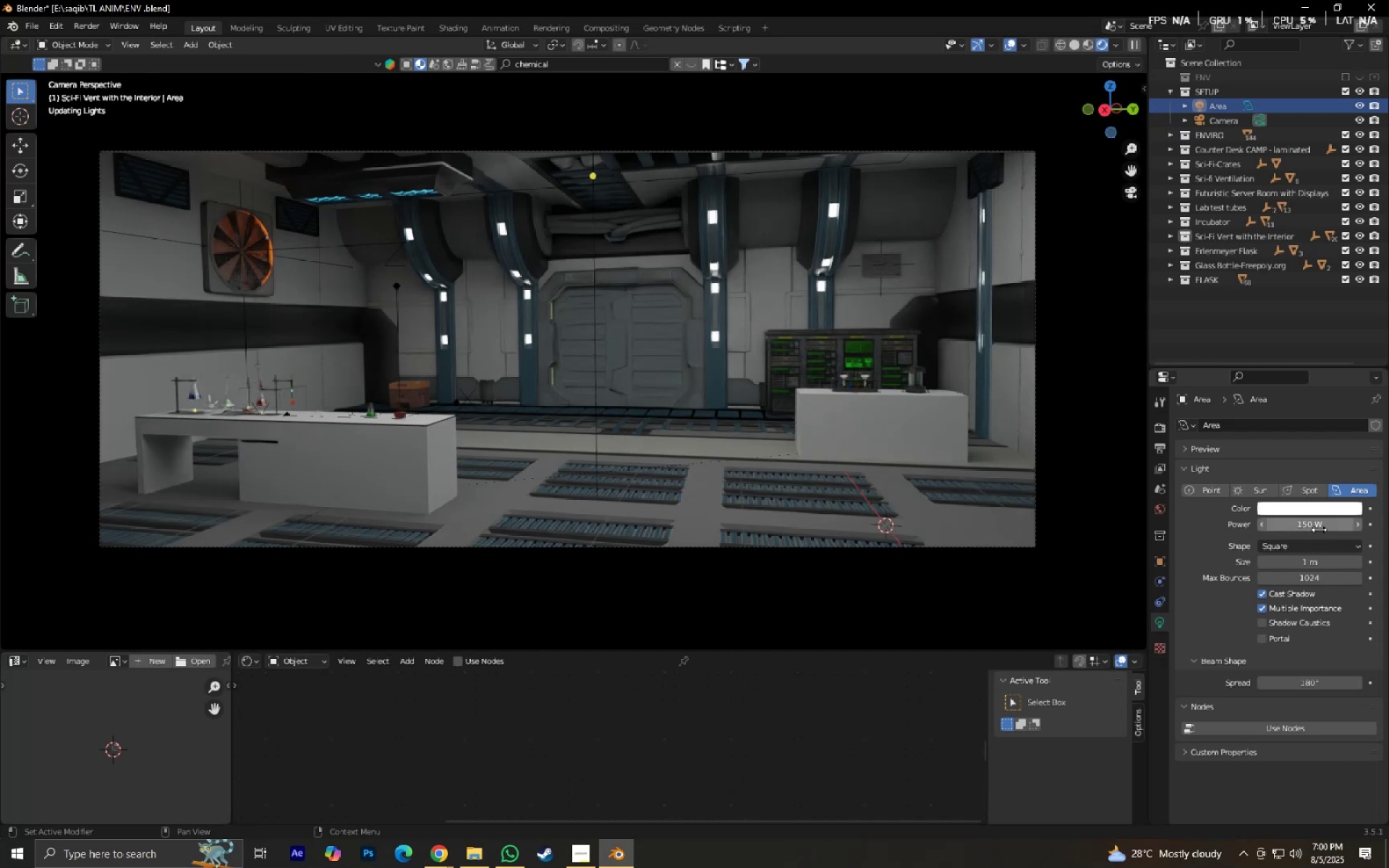 
left_click([1319, 529])
 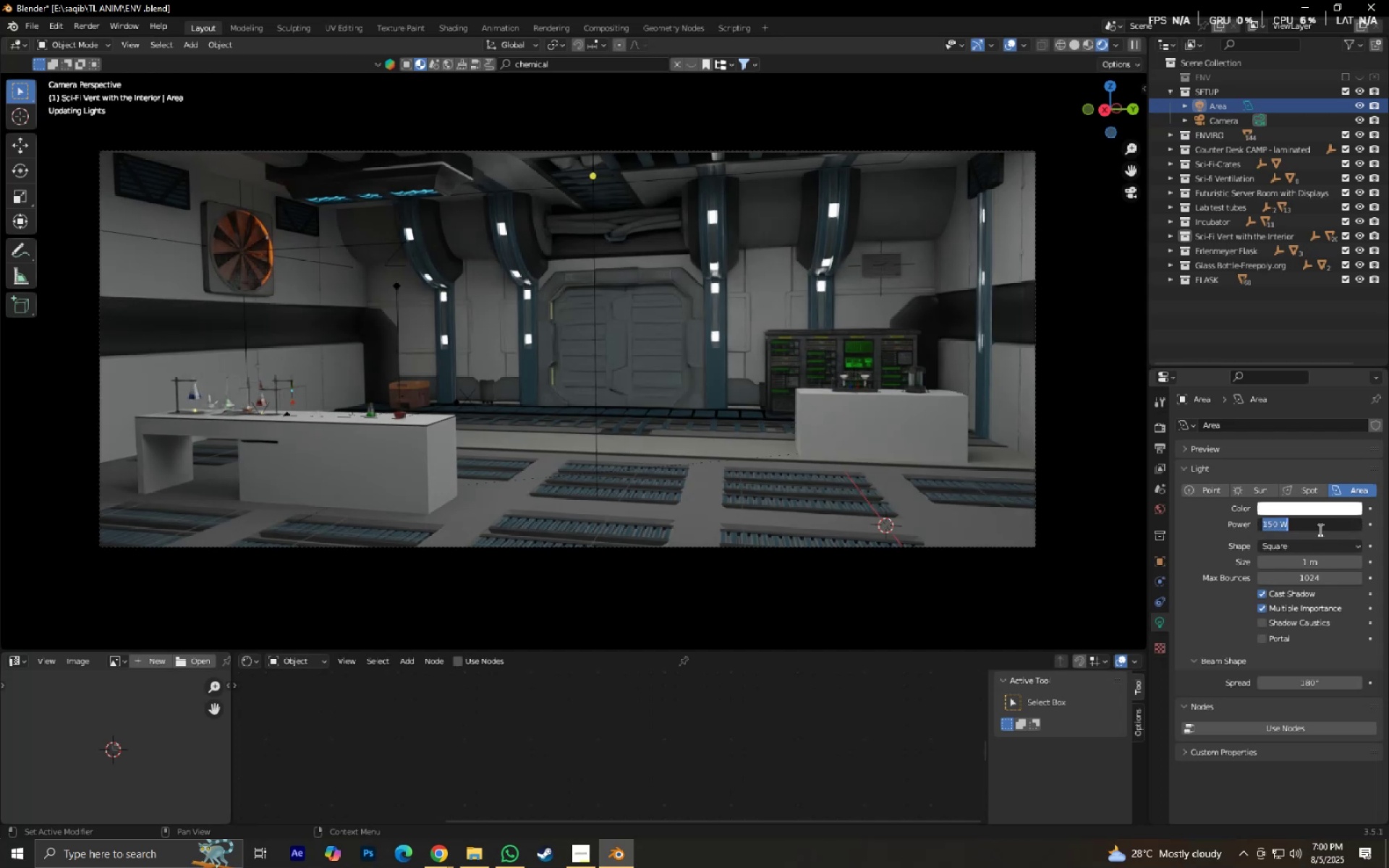 
key(Numpad1)
 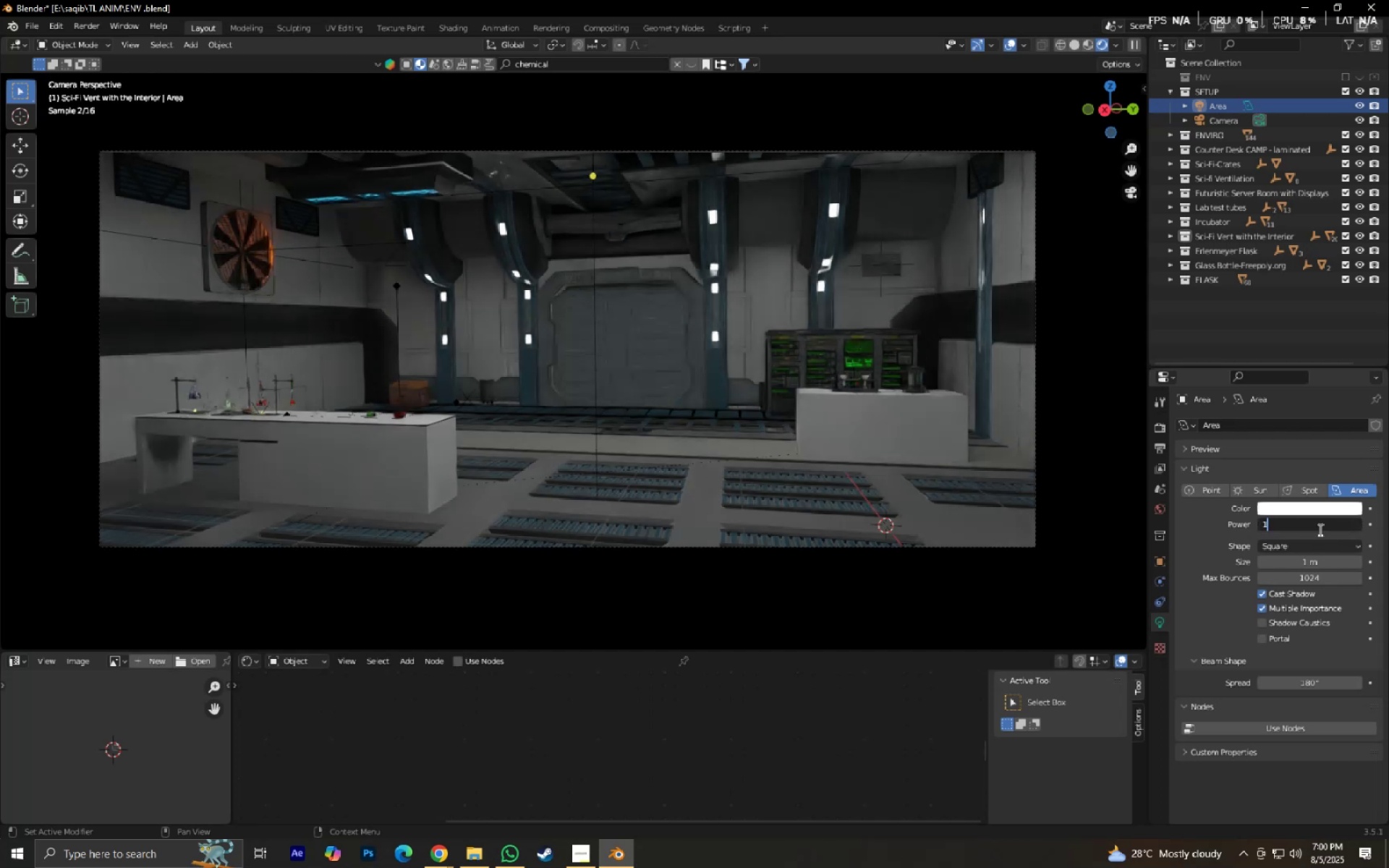 
key(Numpad0)
 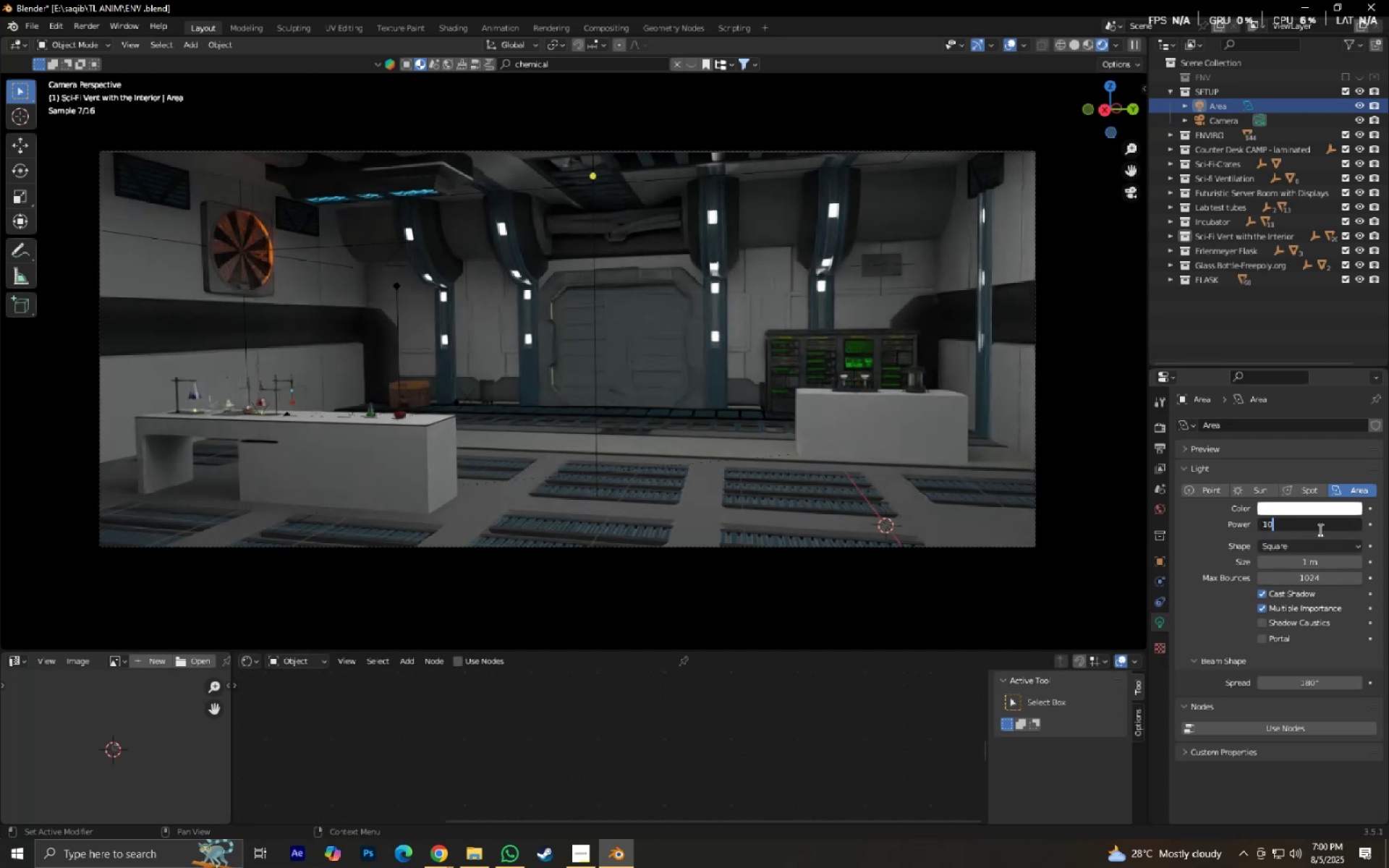 
key(Numpad0)
 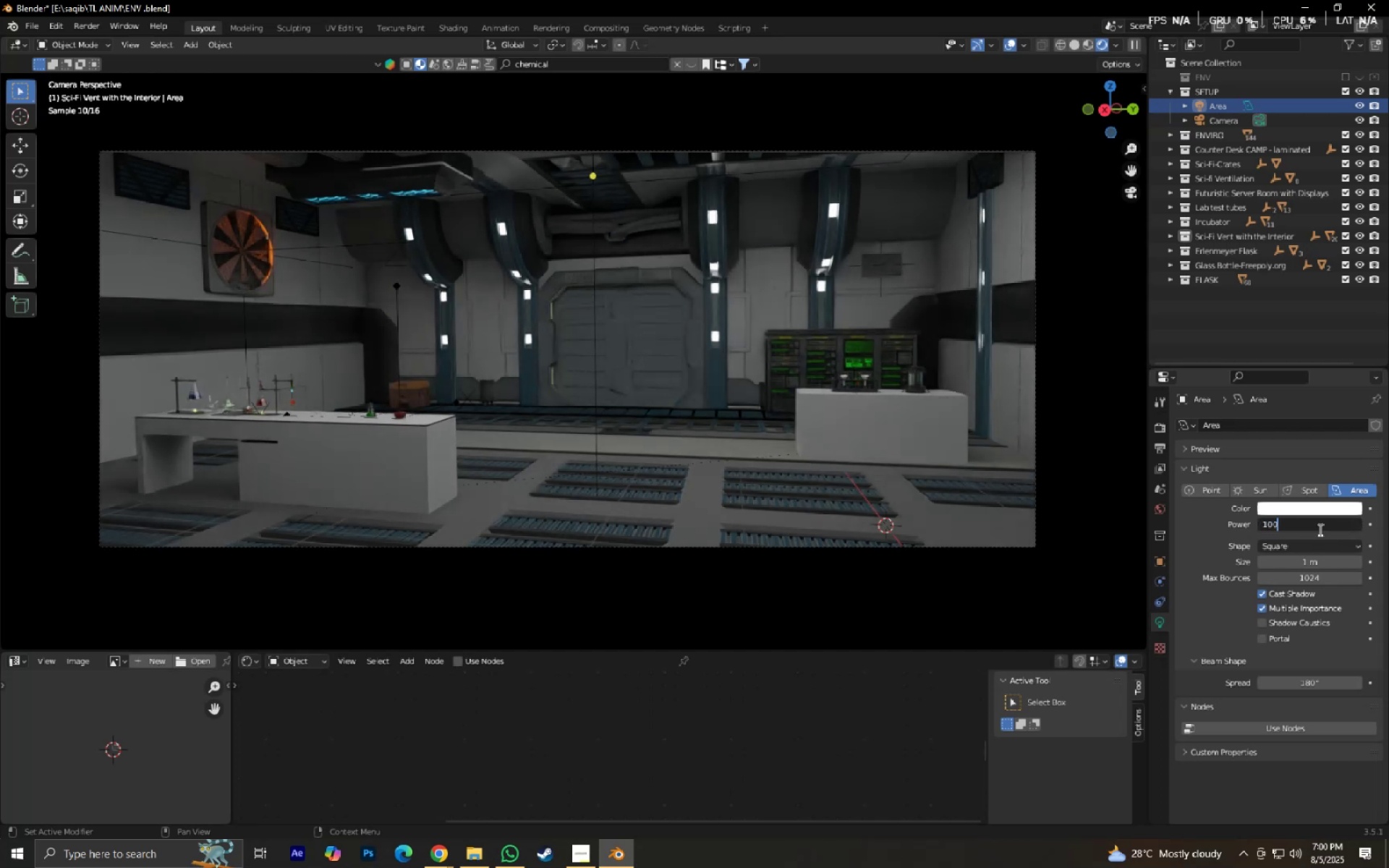 
key(NumpadEnter)
 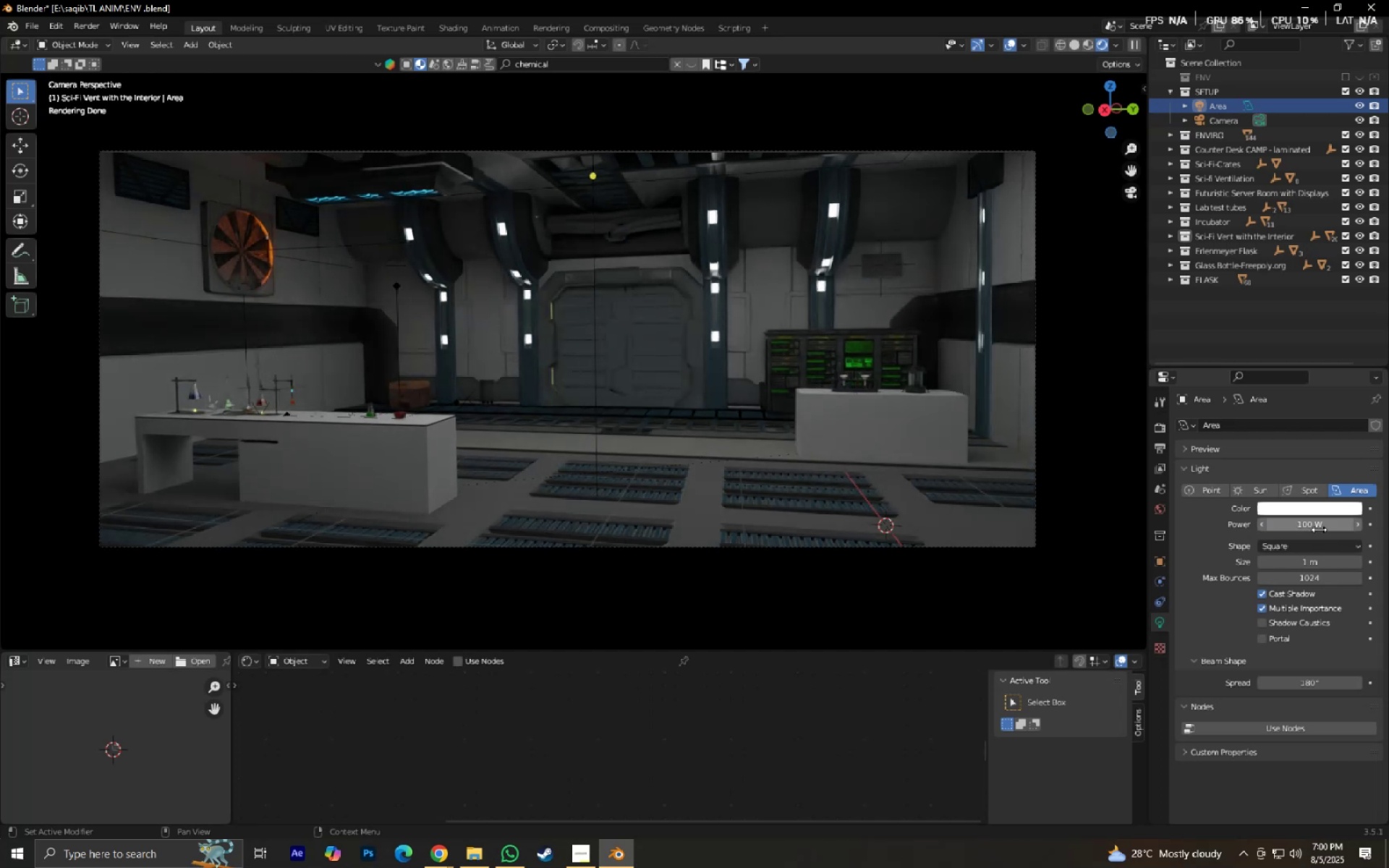 
left_click([1319, 529])
 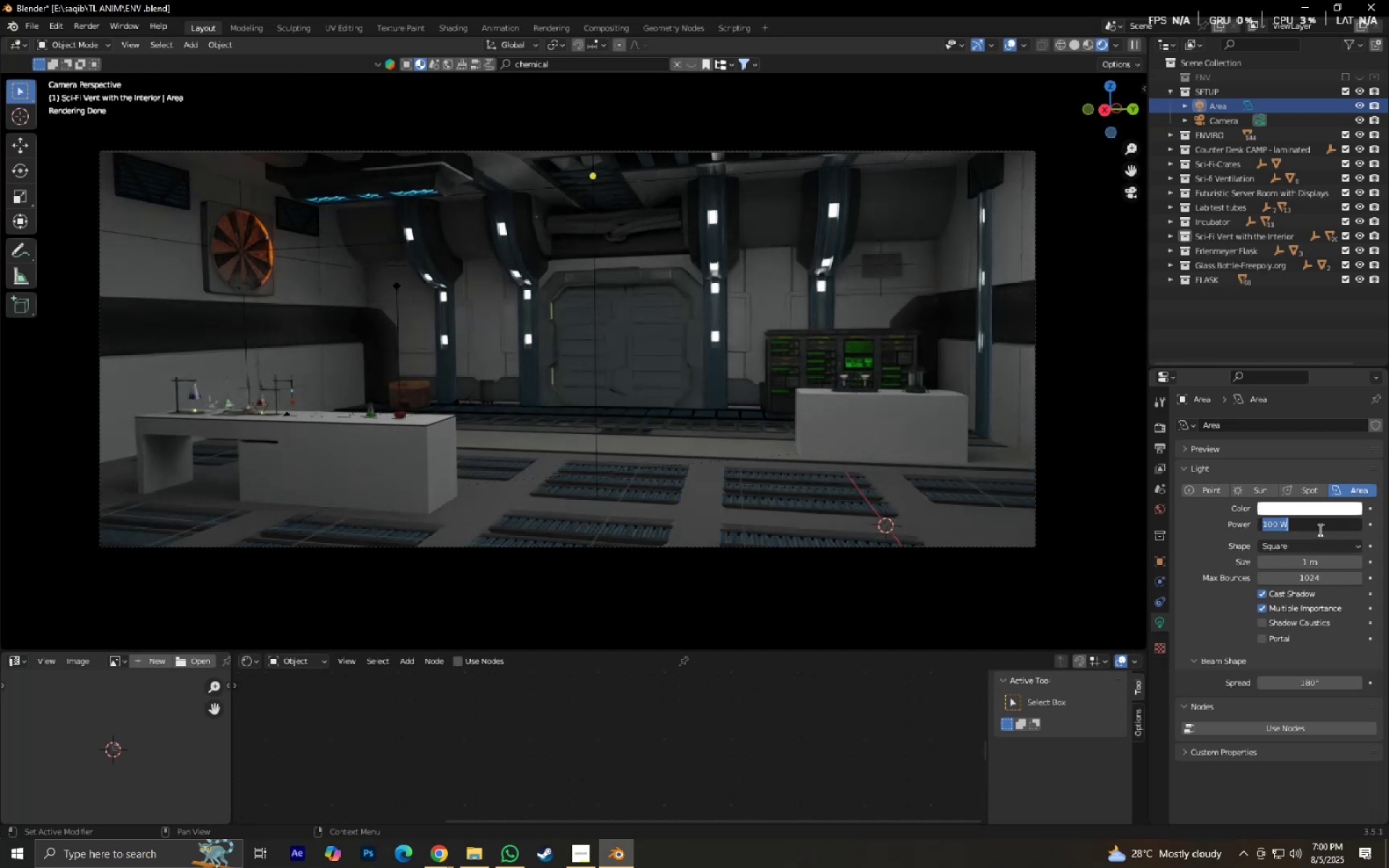 
key(Numpad2)
 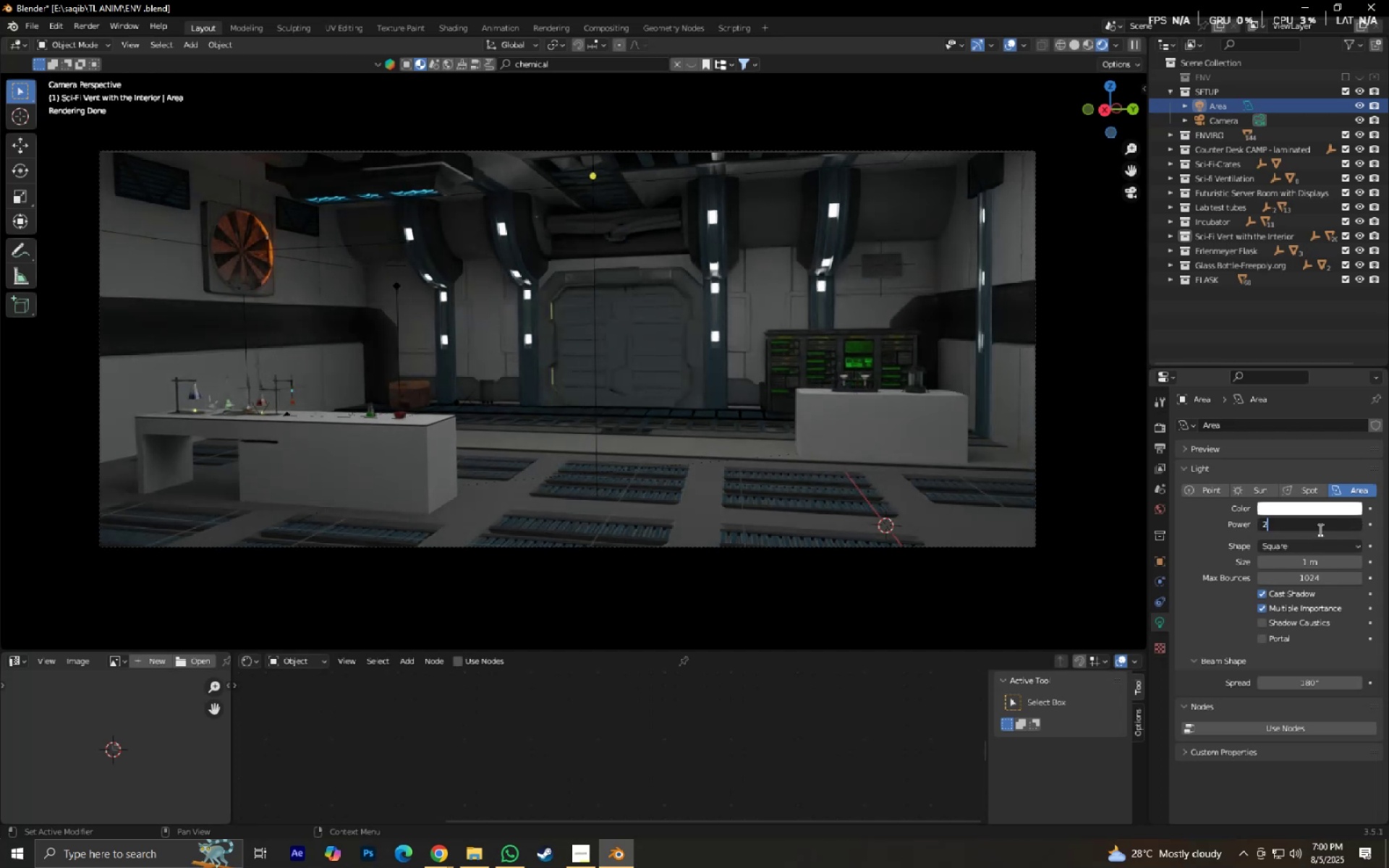 
key(Numpad0)
 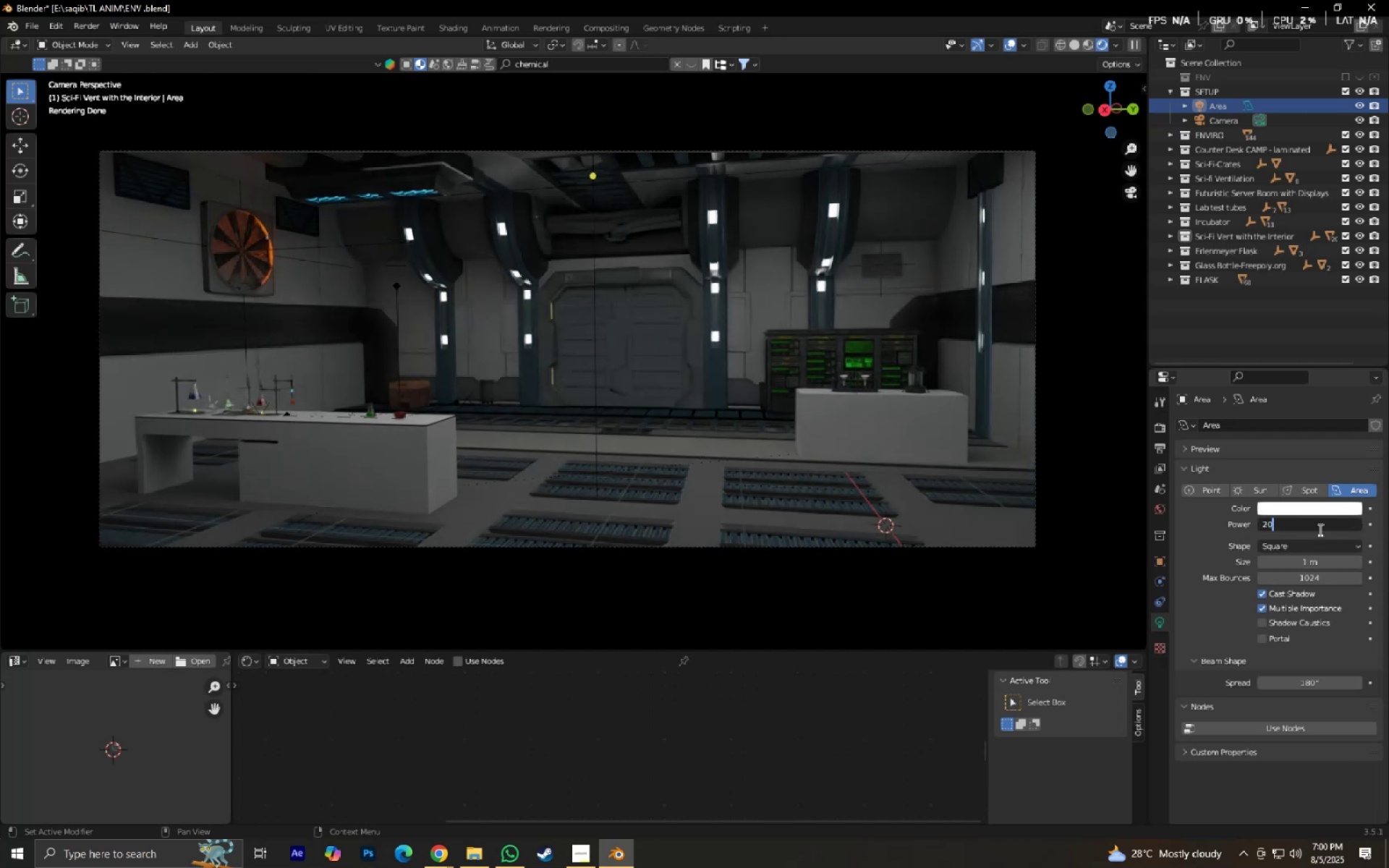 
key(Numpad0)
 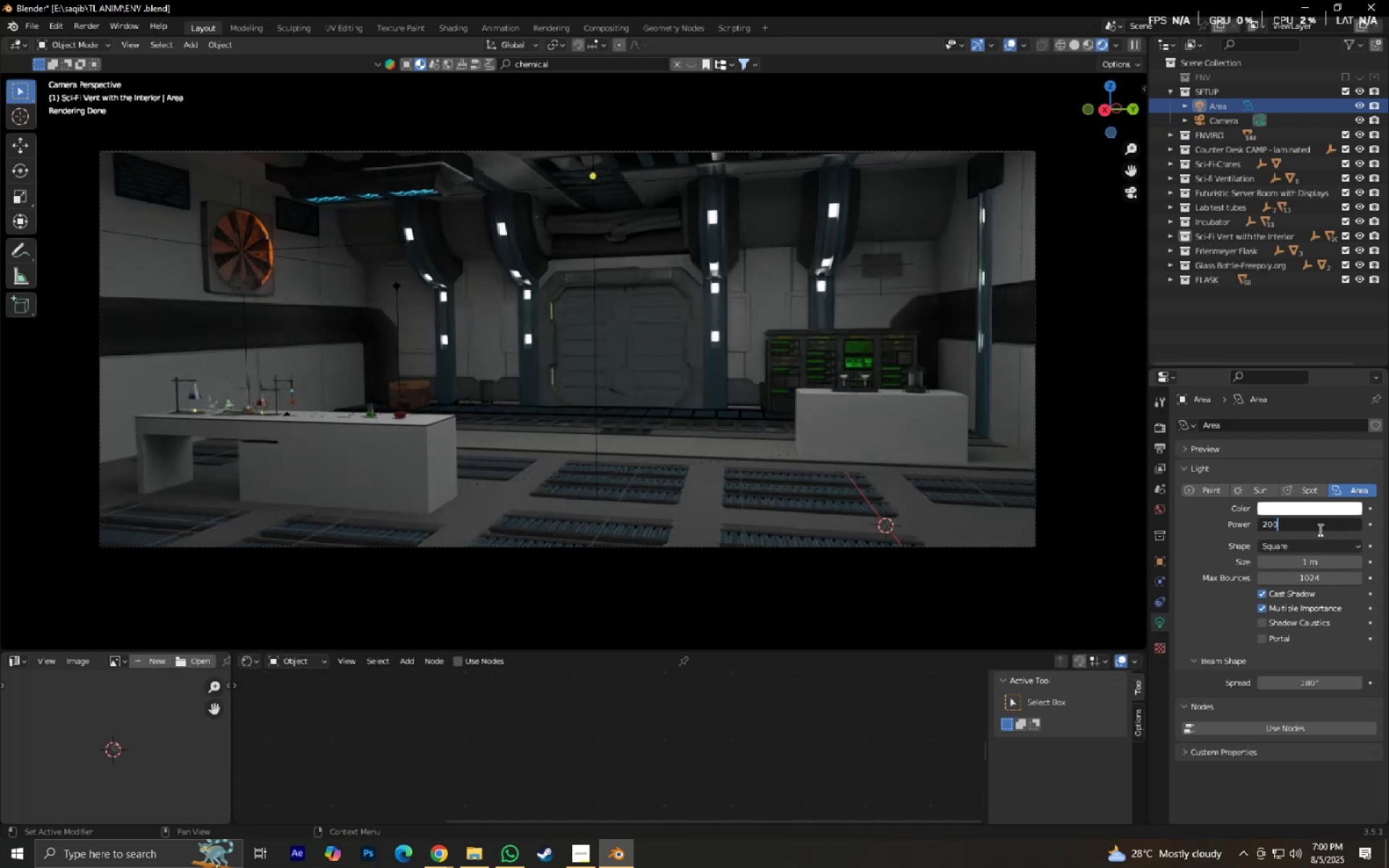 
key(NumpadEnter)
 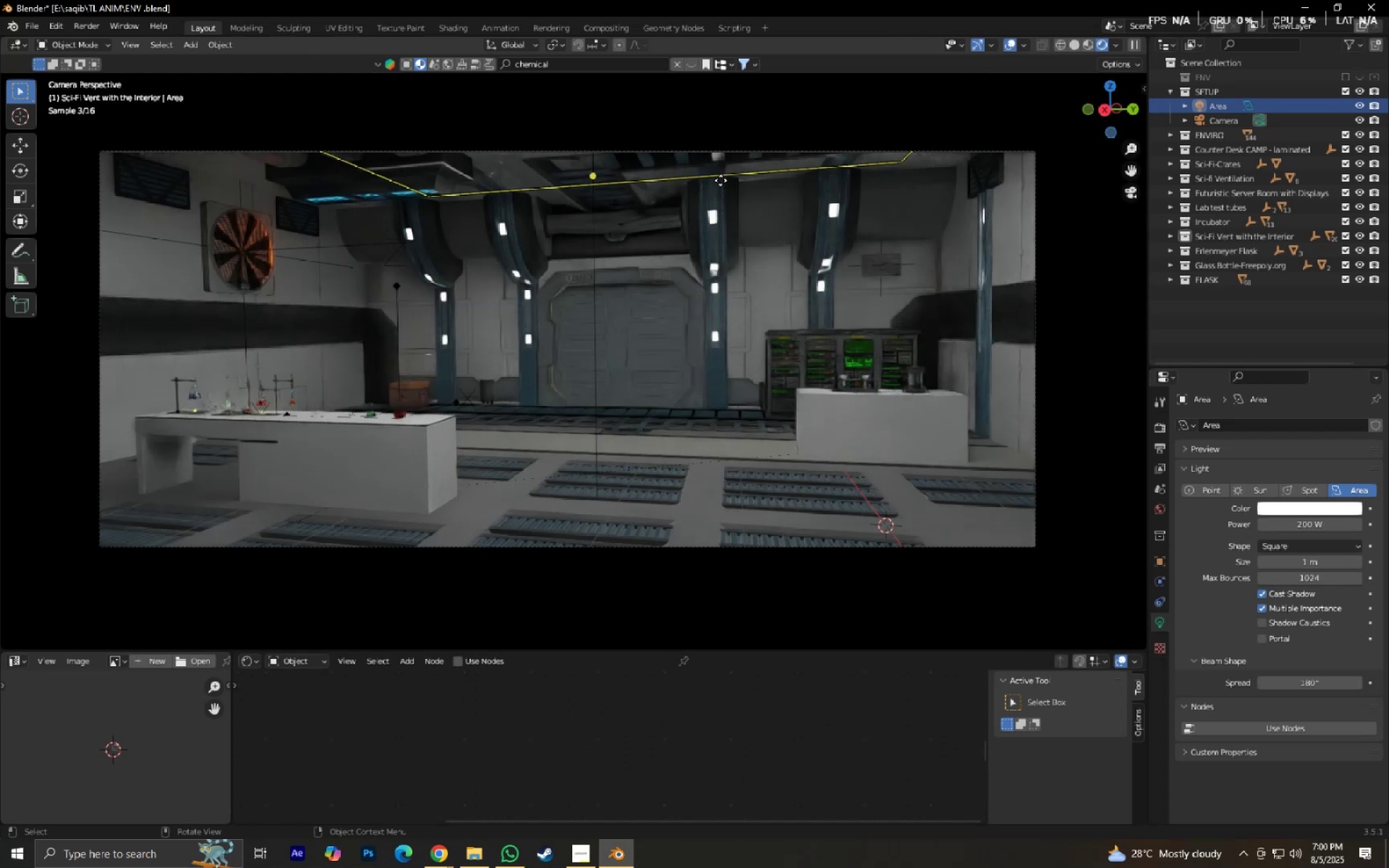 
left_click([720, 179])
 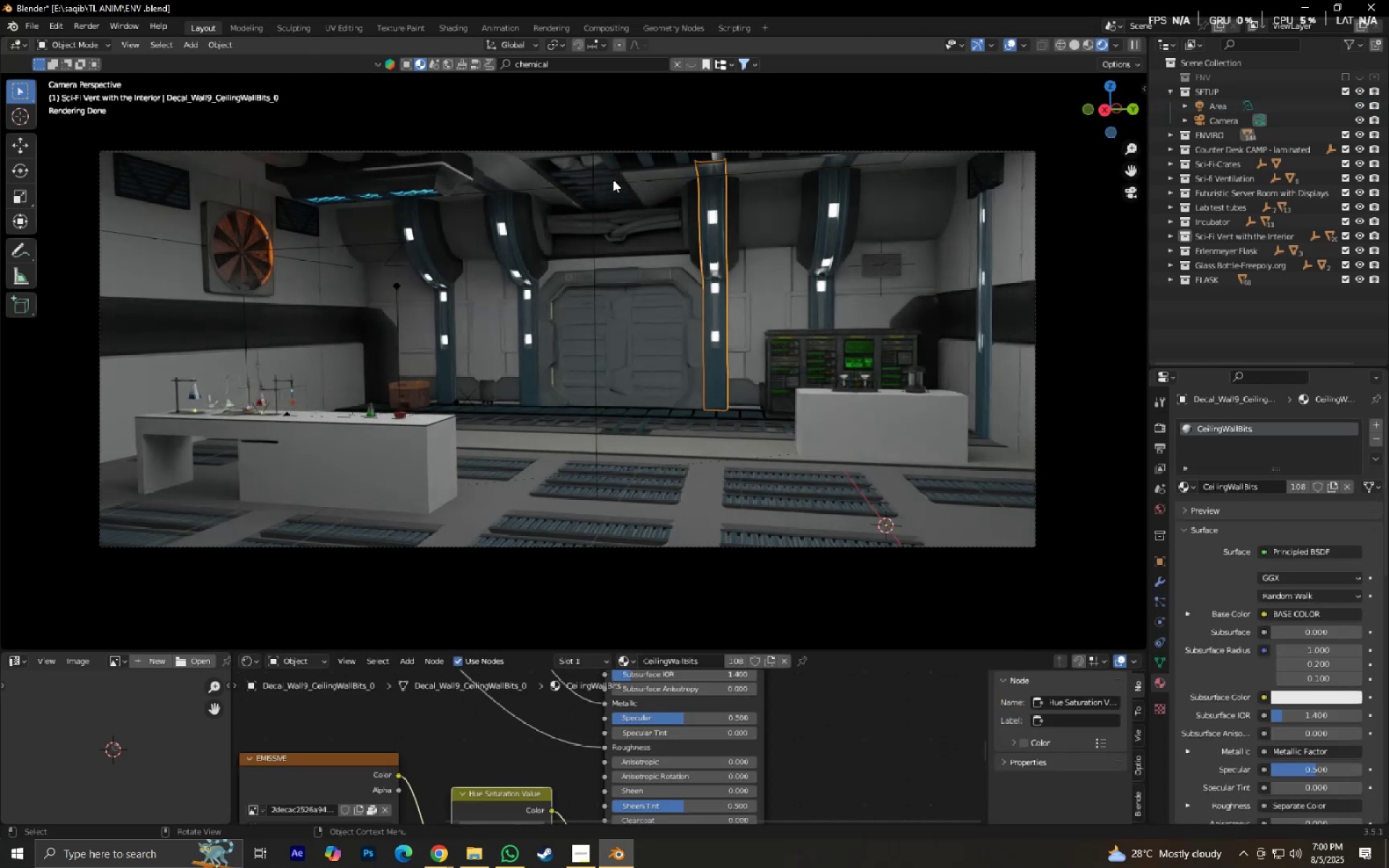 
left_click([599, 179])
 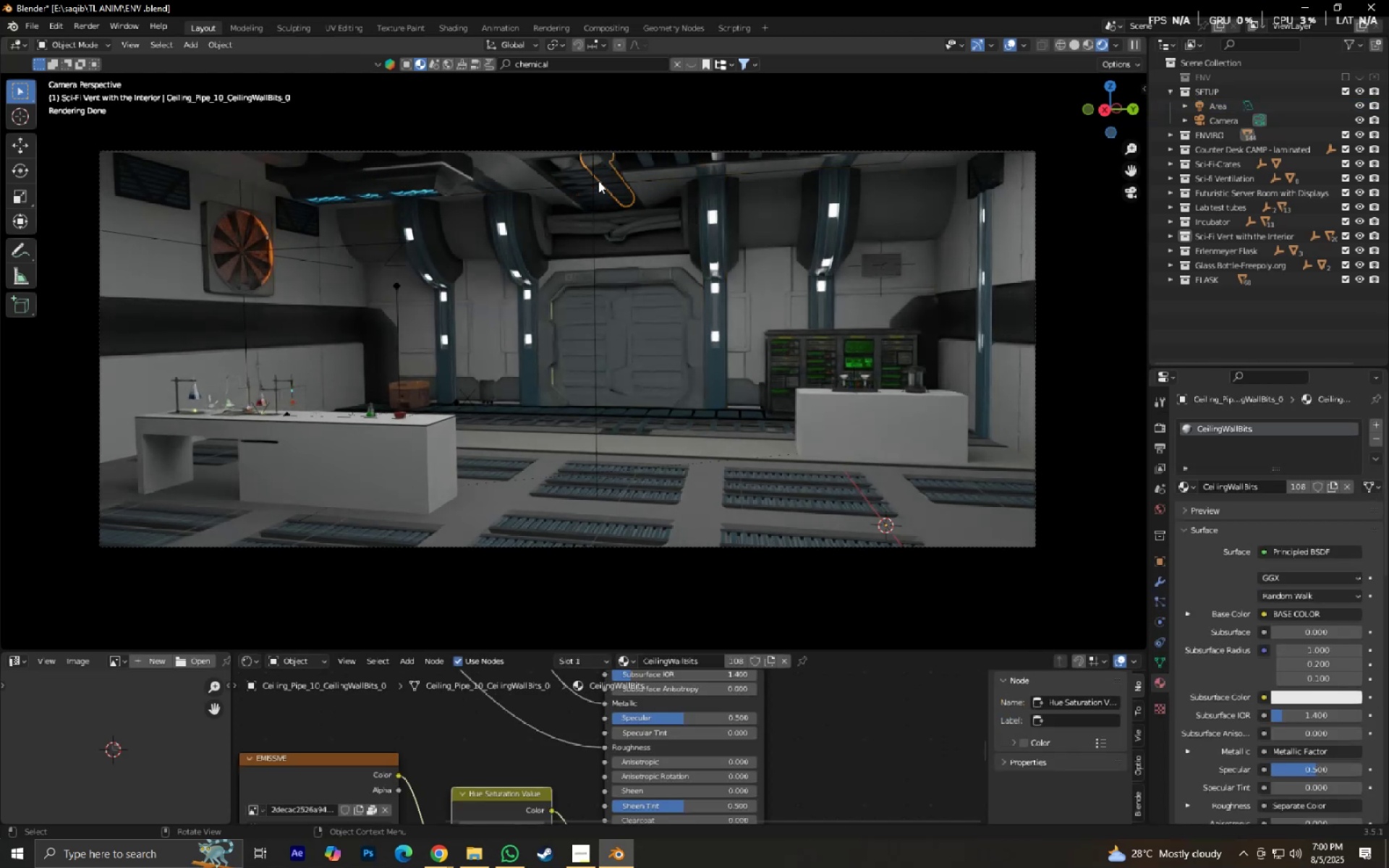 
double_click([598, 185])
 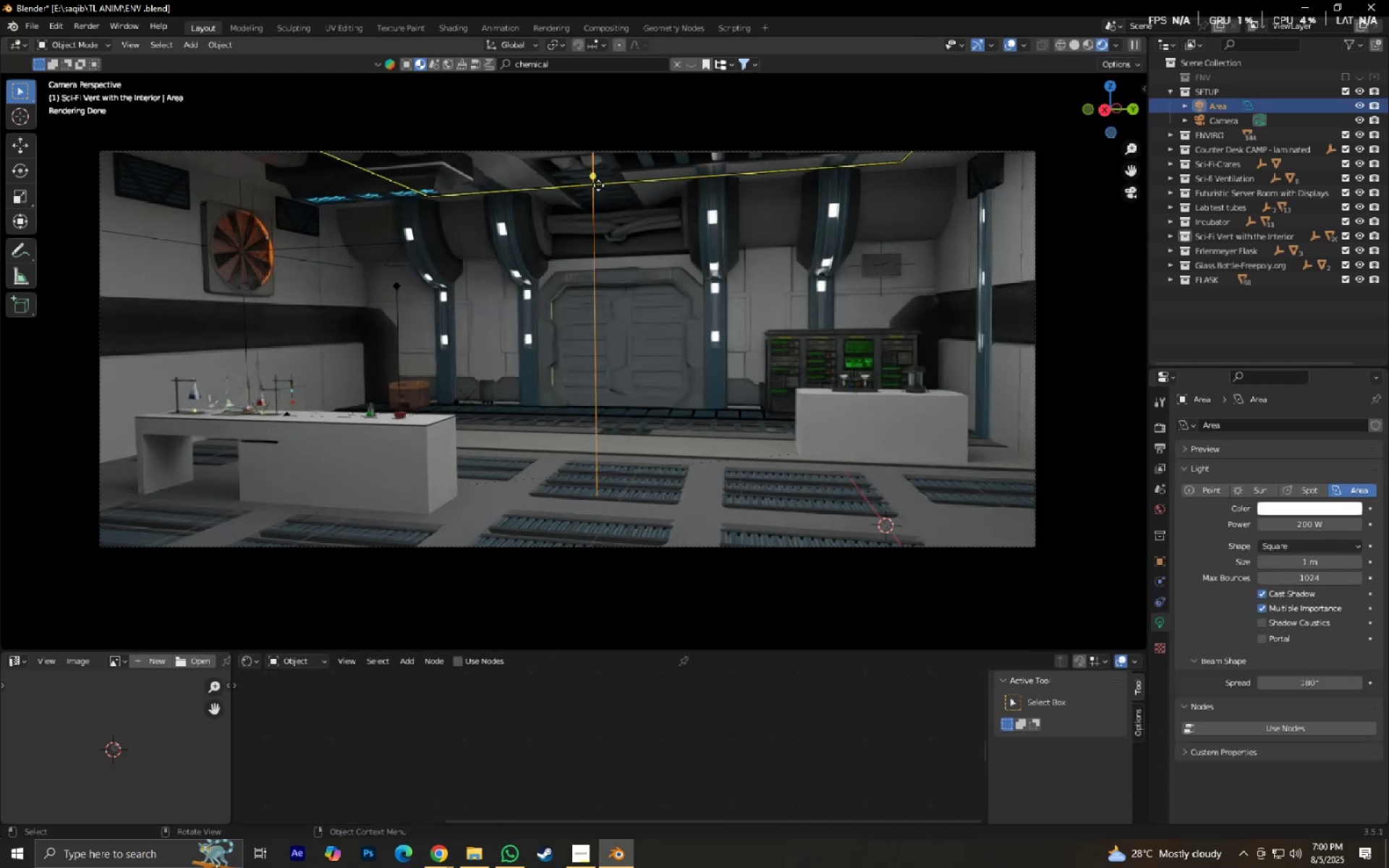 
key(NumpadDecimal)
 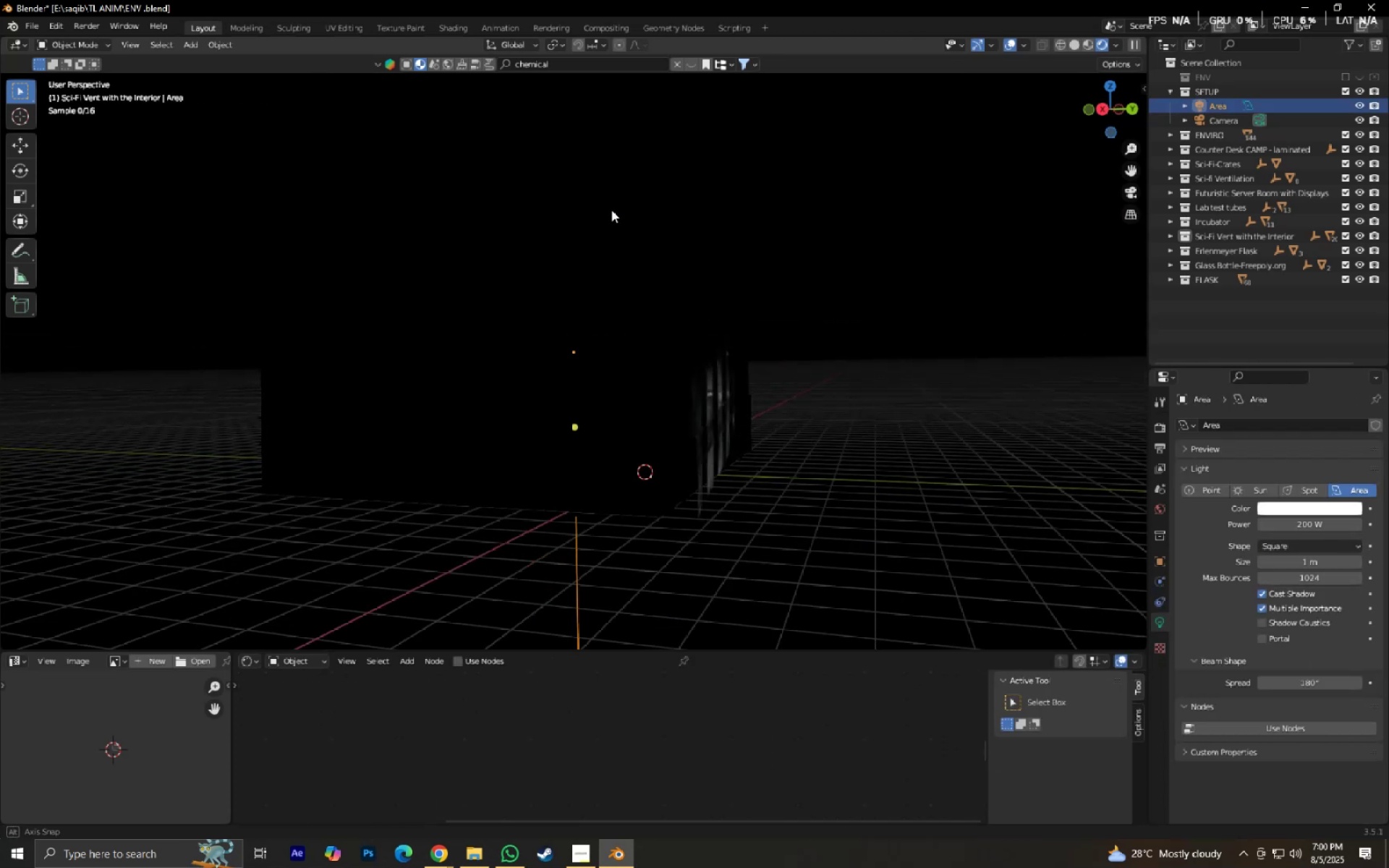 
scroll: coordinate [641, 310], scroll_direction: up, amount: 7.0
 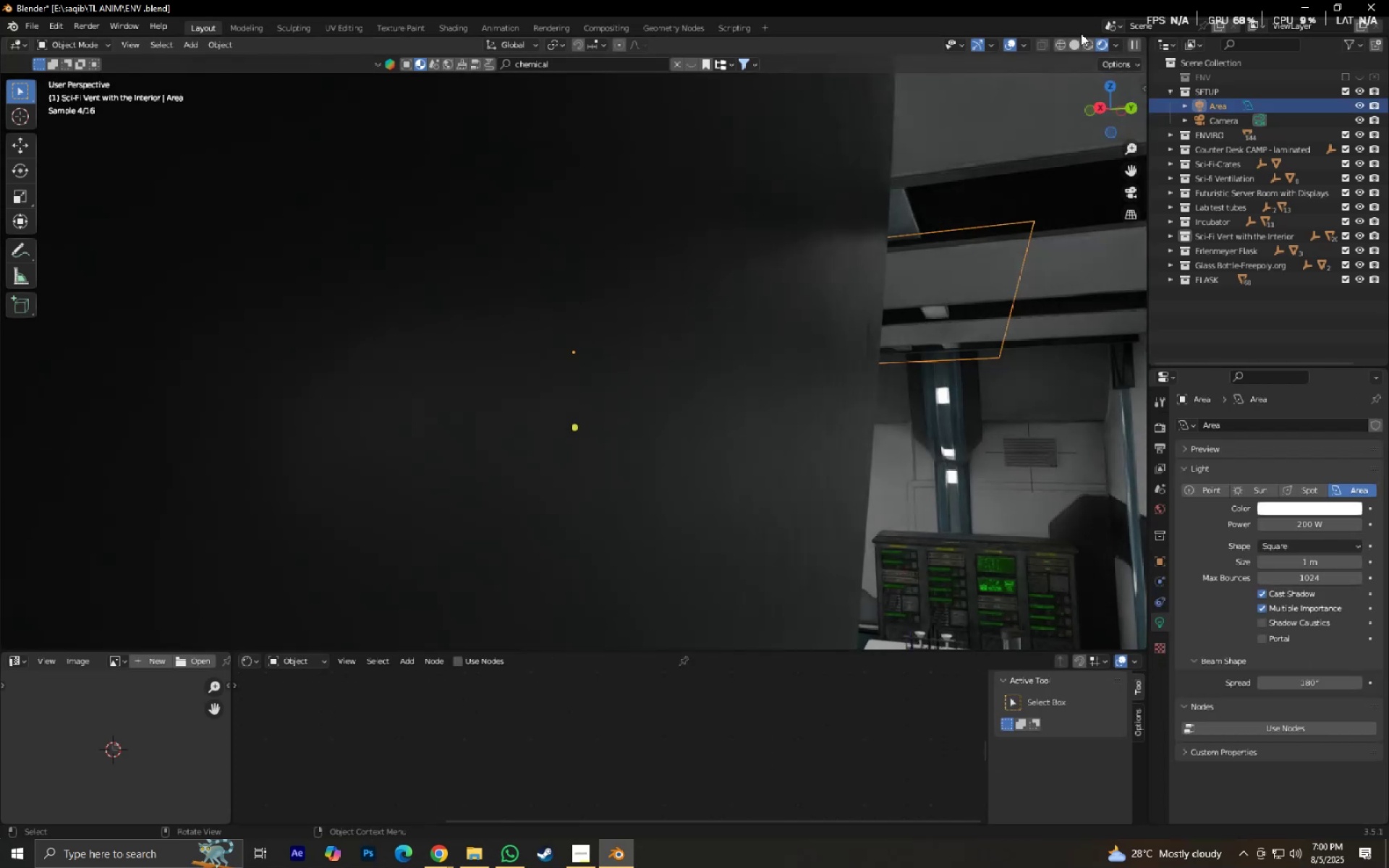 
left_click([1073, 42])
 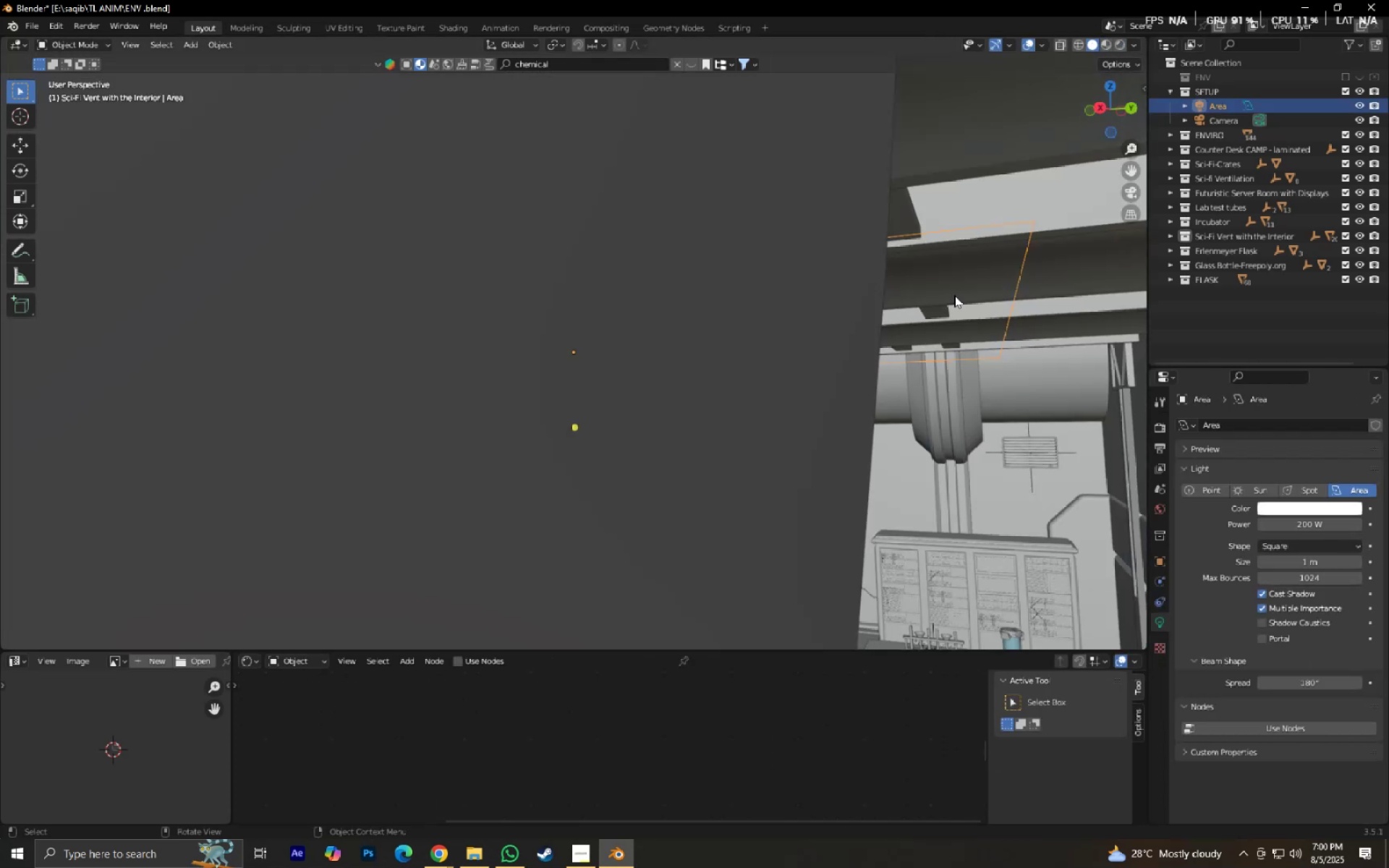 
key(Backquote)
 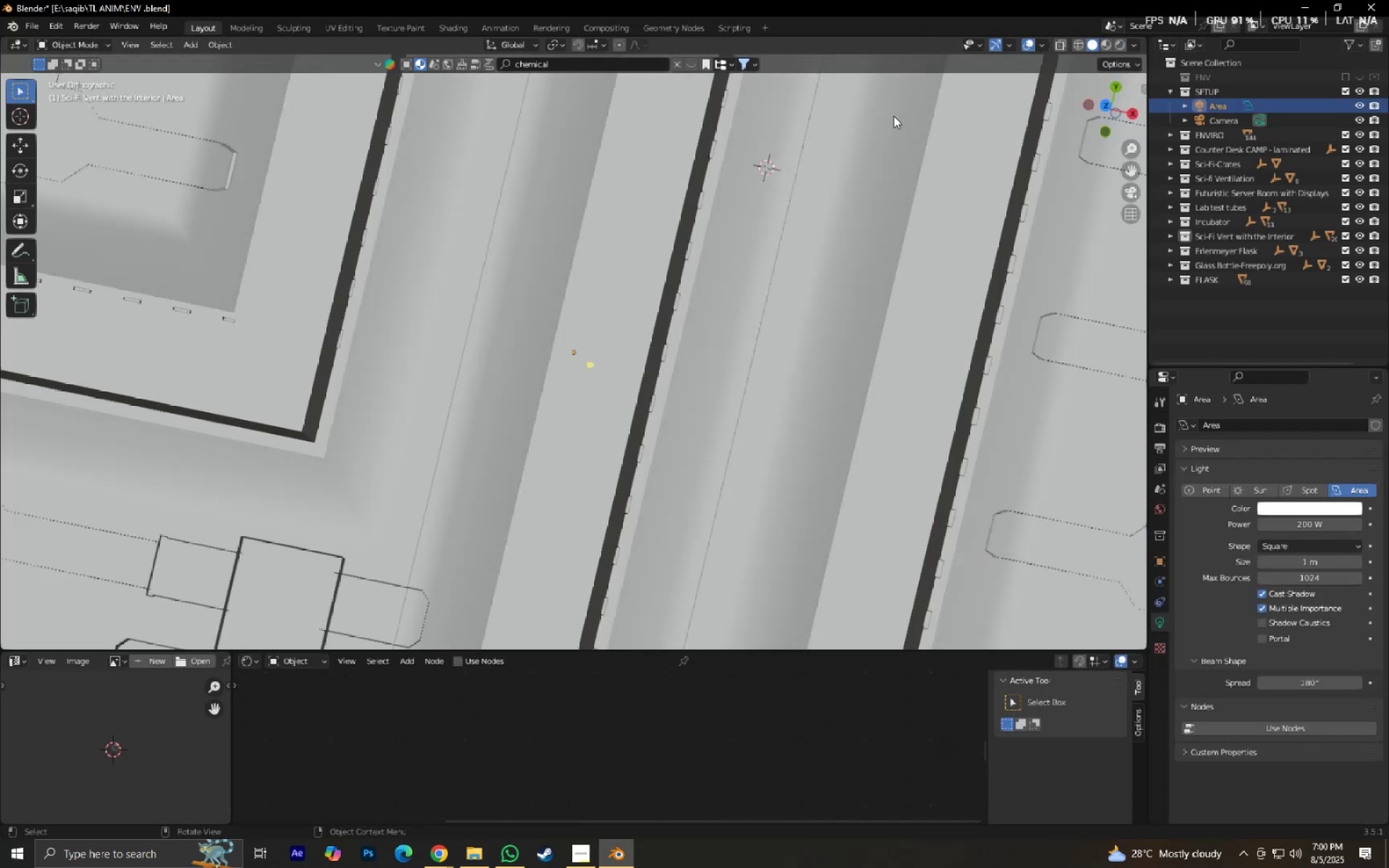 
scroll: coordinate [851, 276], scroll_direction: down, amount: 8.0
 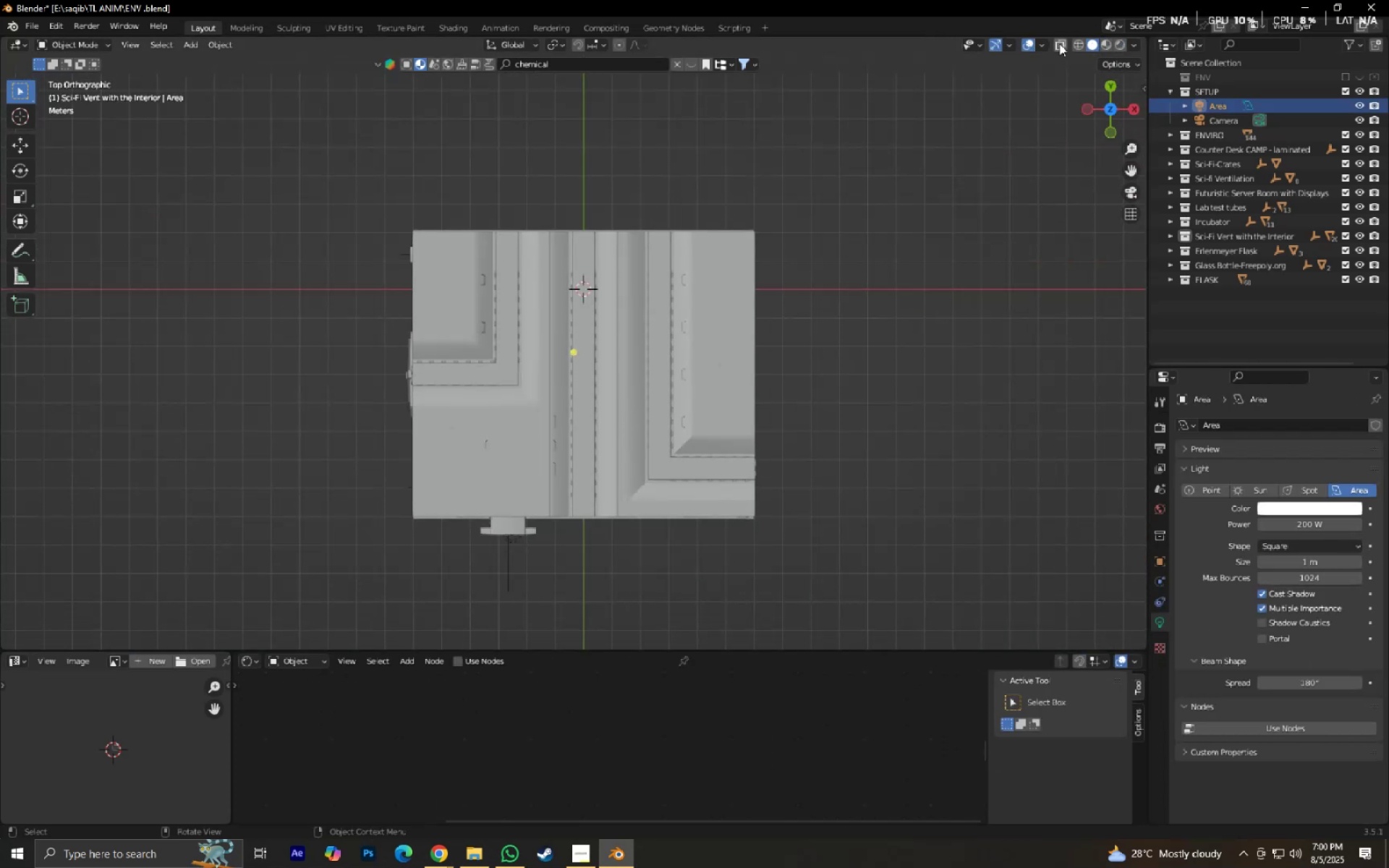 
left_click([1059, 43])
 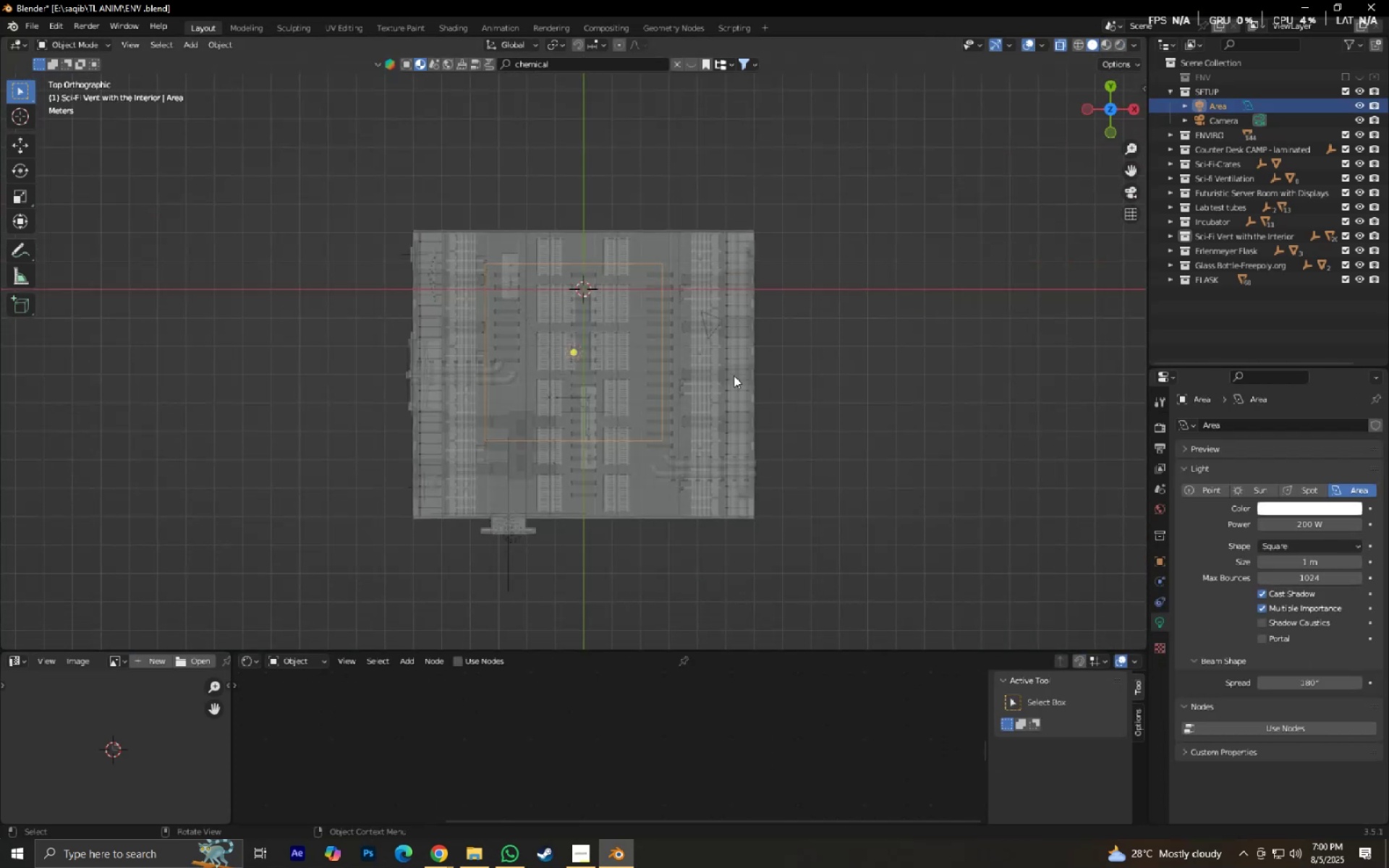 
scroll: coordinate [709, 393], scroll_direction: up, amount: 2.0
 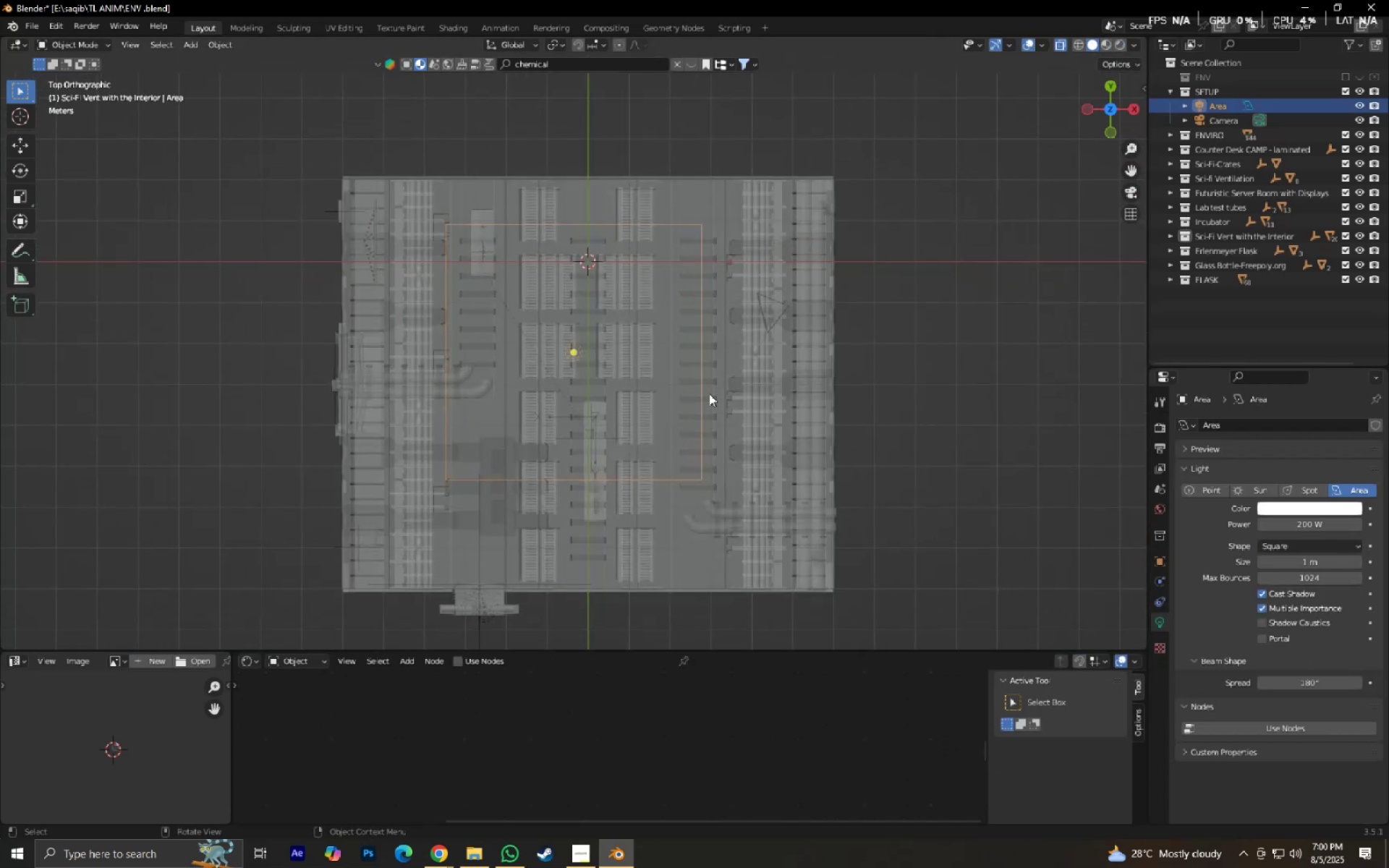 
key(S)
 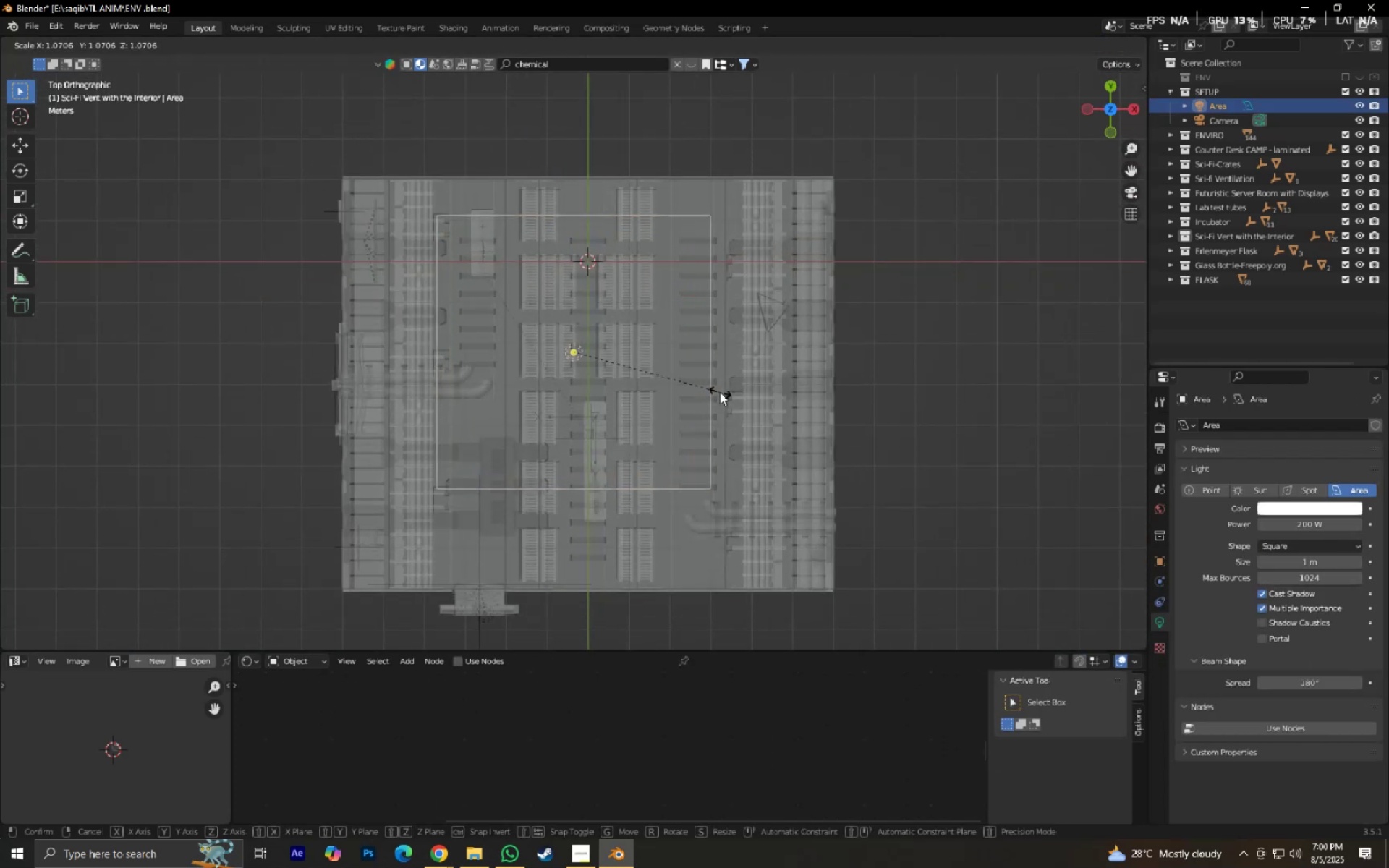 
left_click([720, 392])
 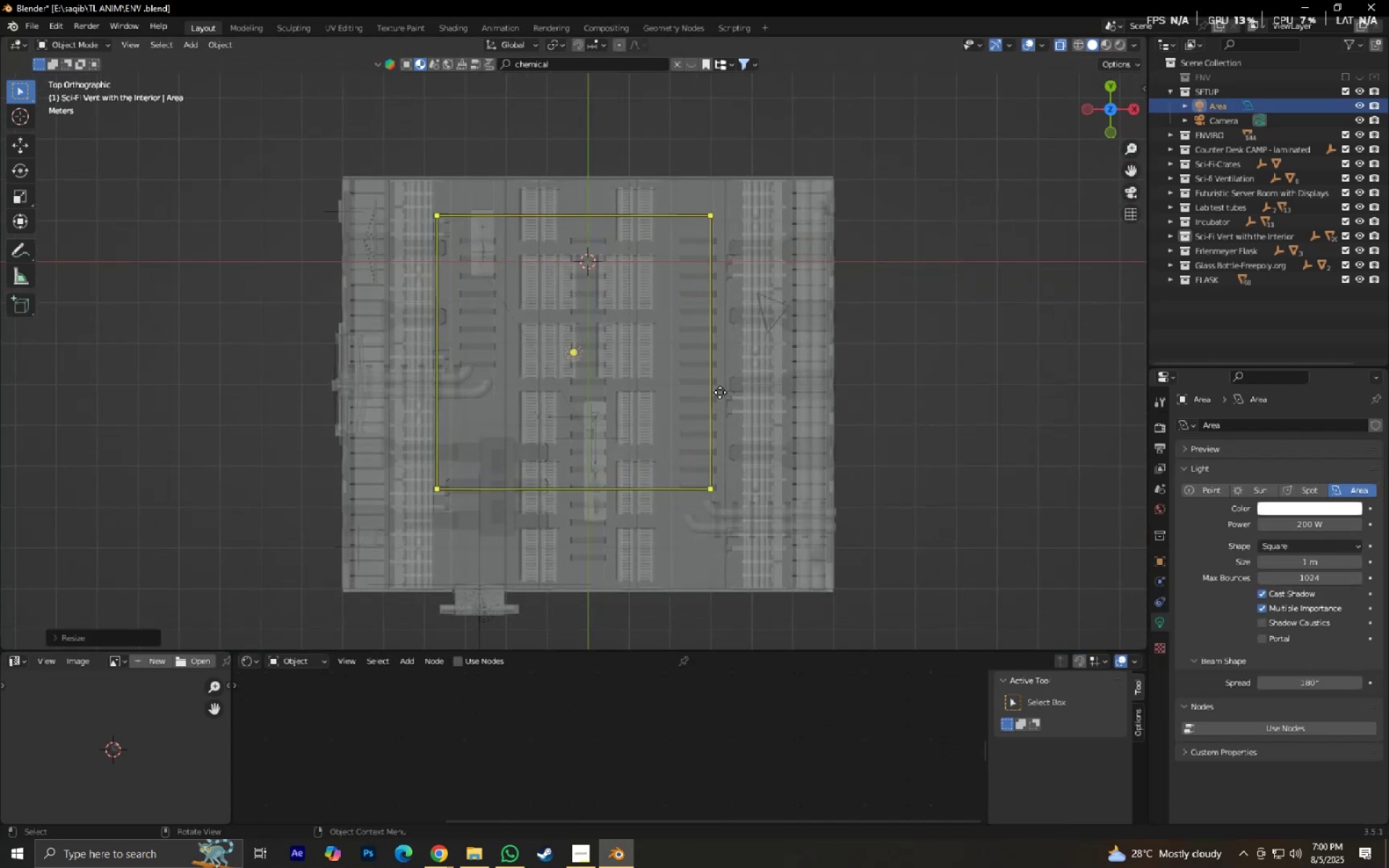 
type(gx)
 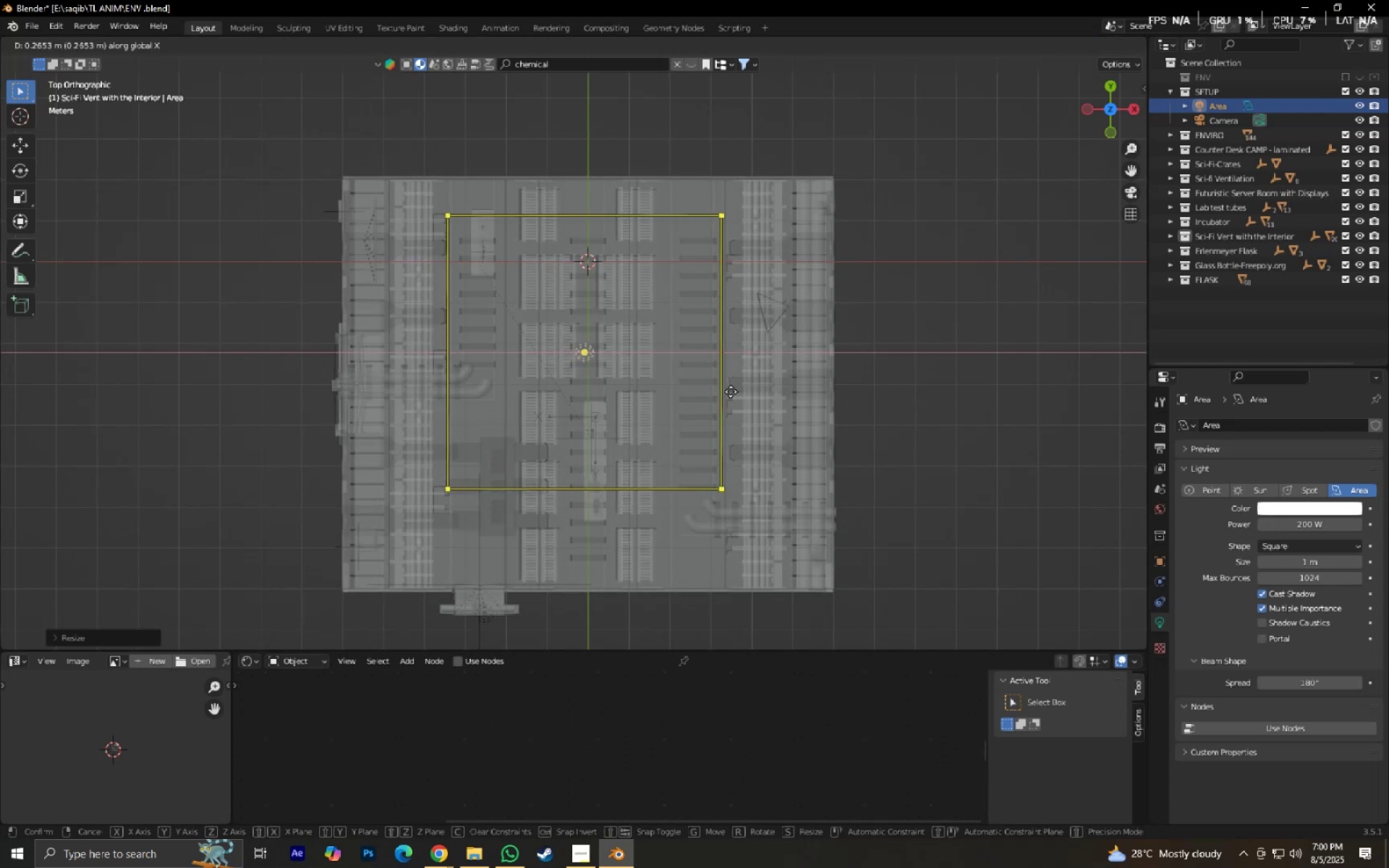 
left_click([731, 391])
 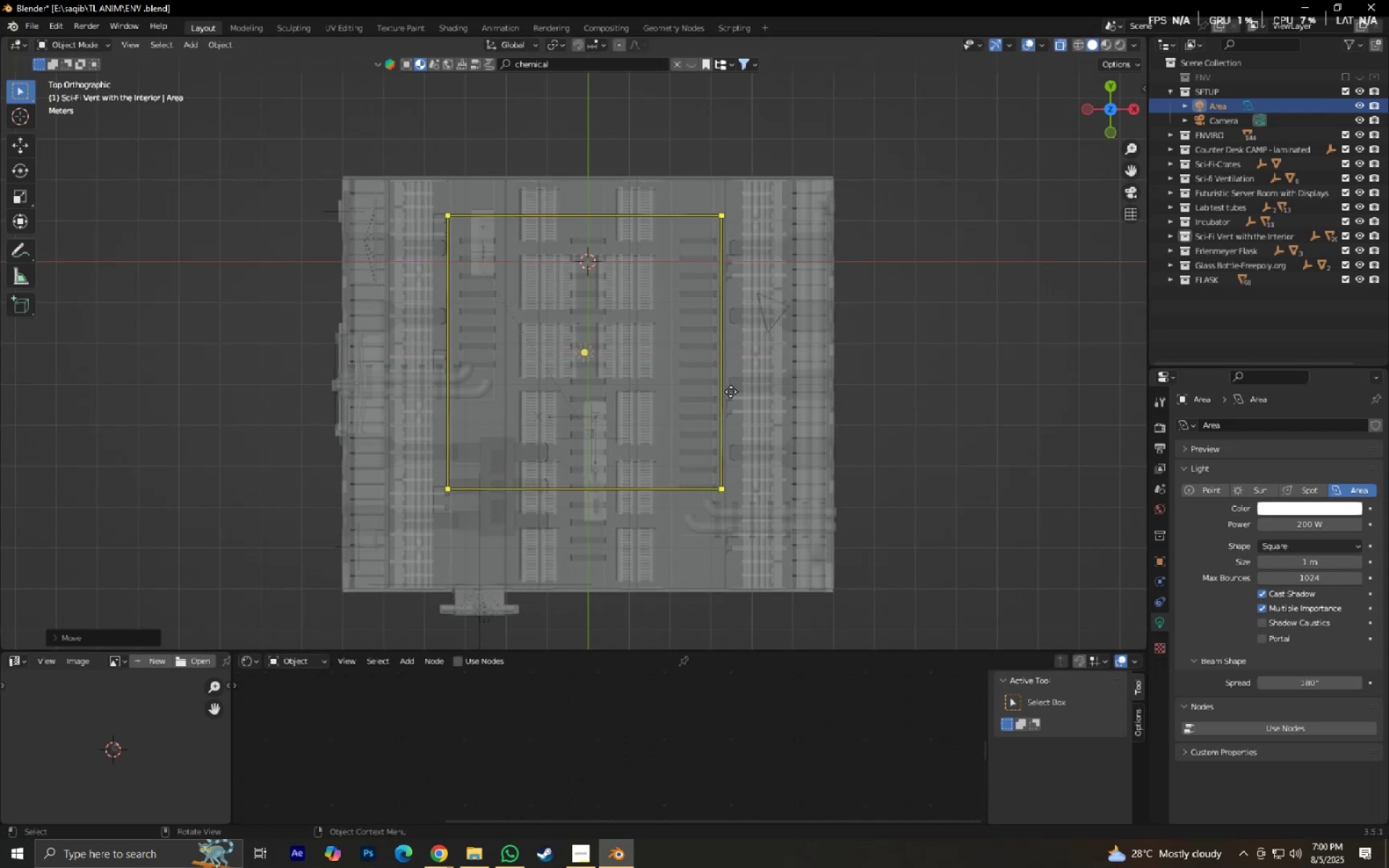 
type(gy)
 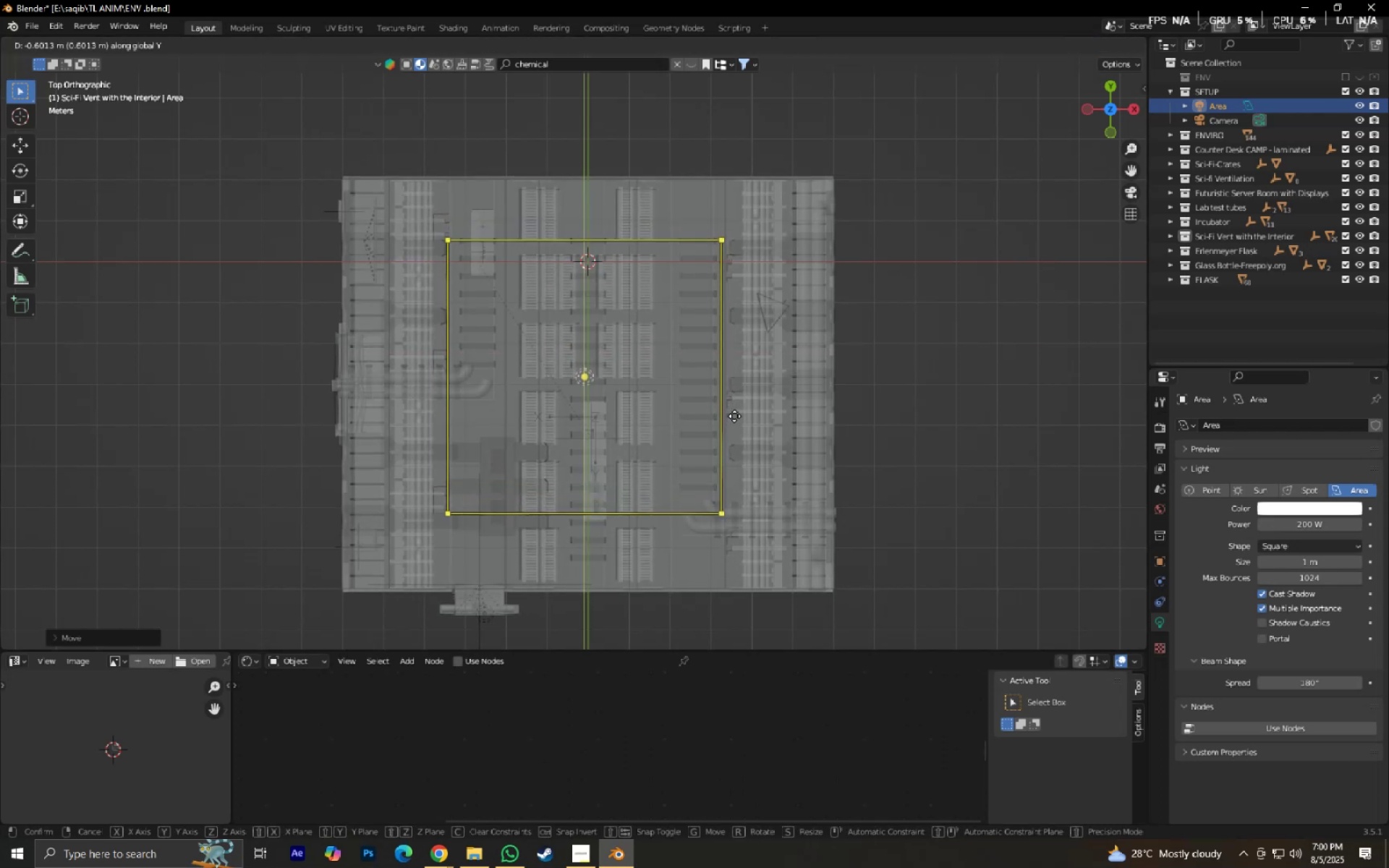 
left_click([734, 416])
 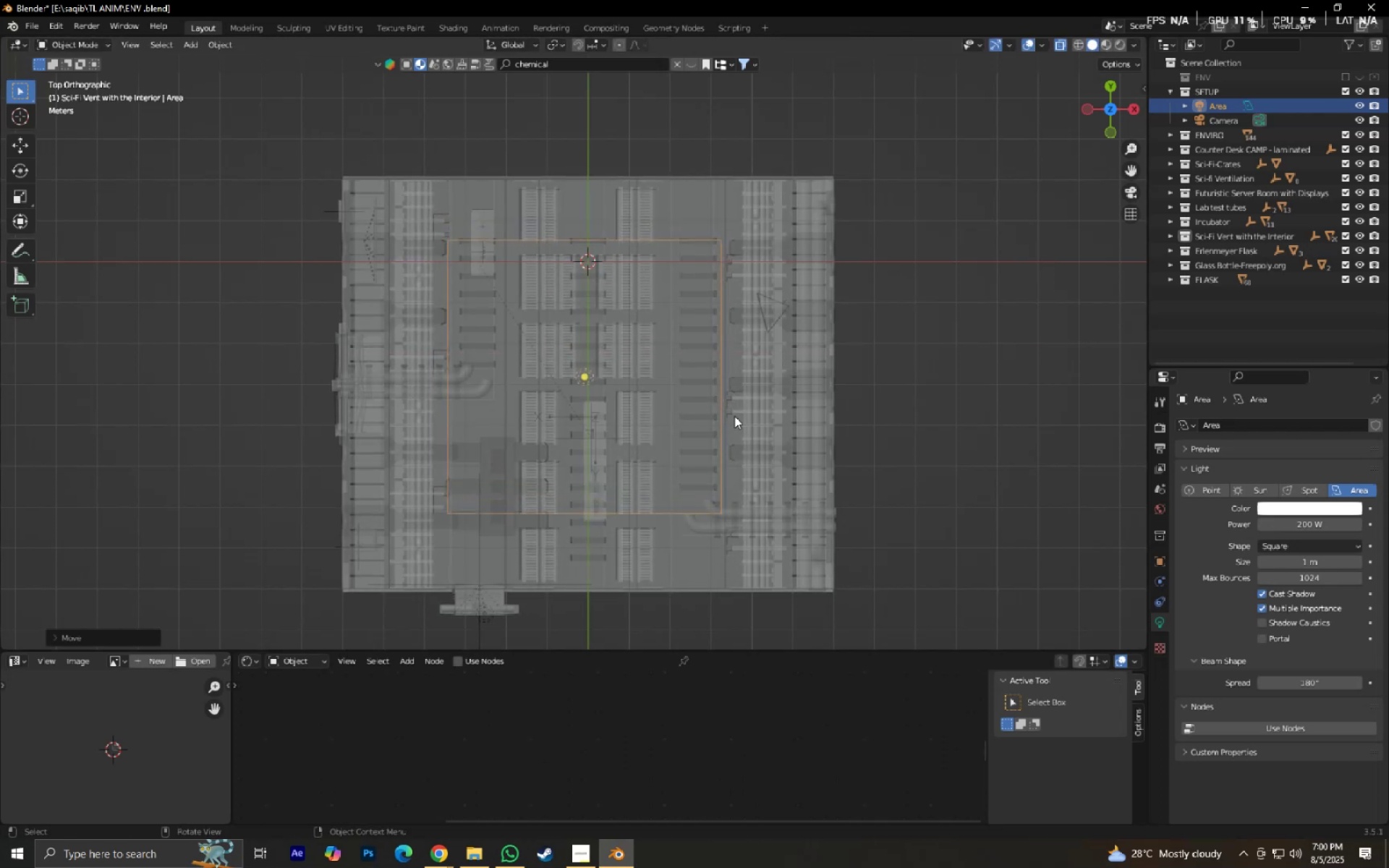 
type(sxy)
 